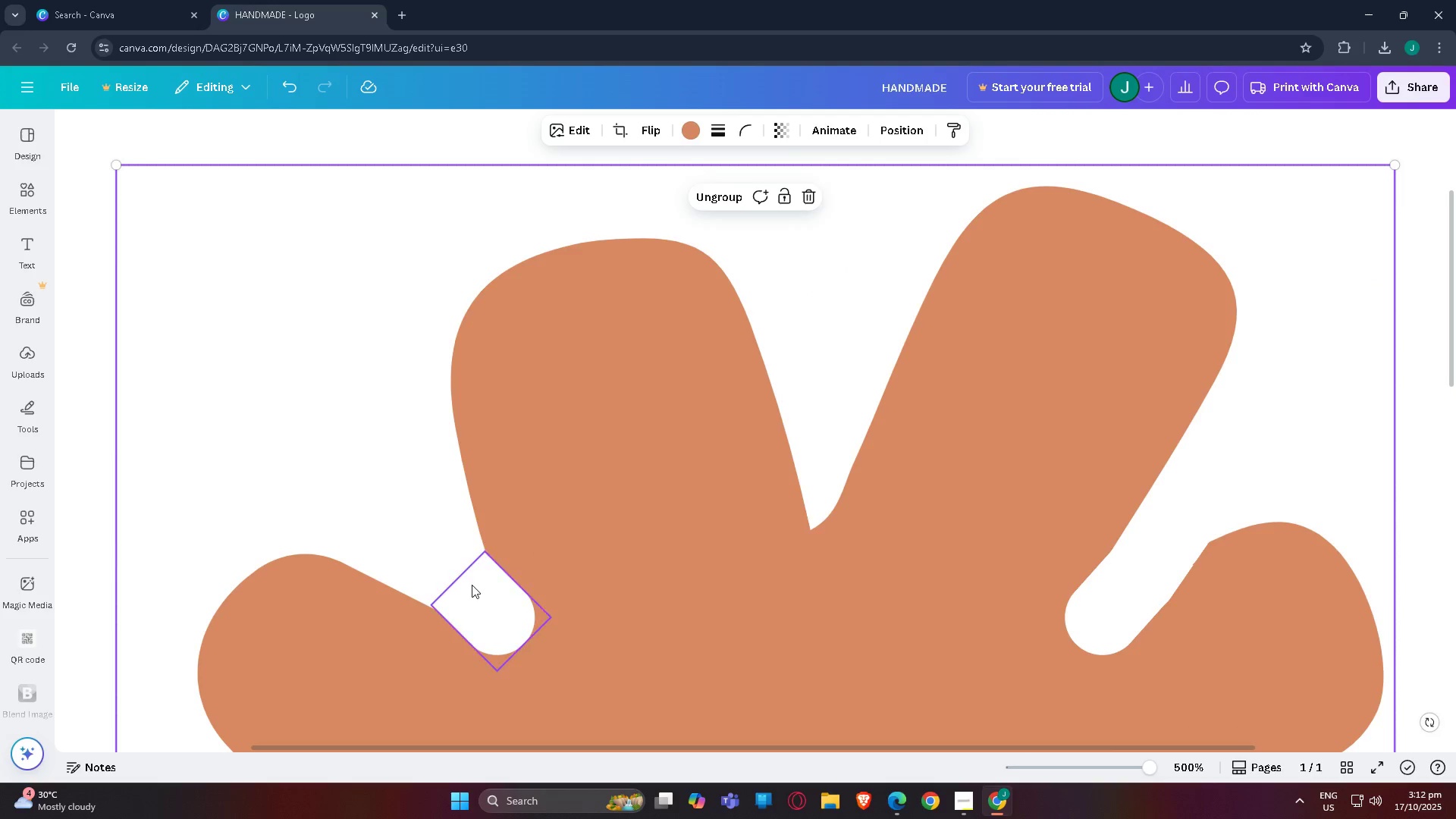 
left_click([469, 589])
 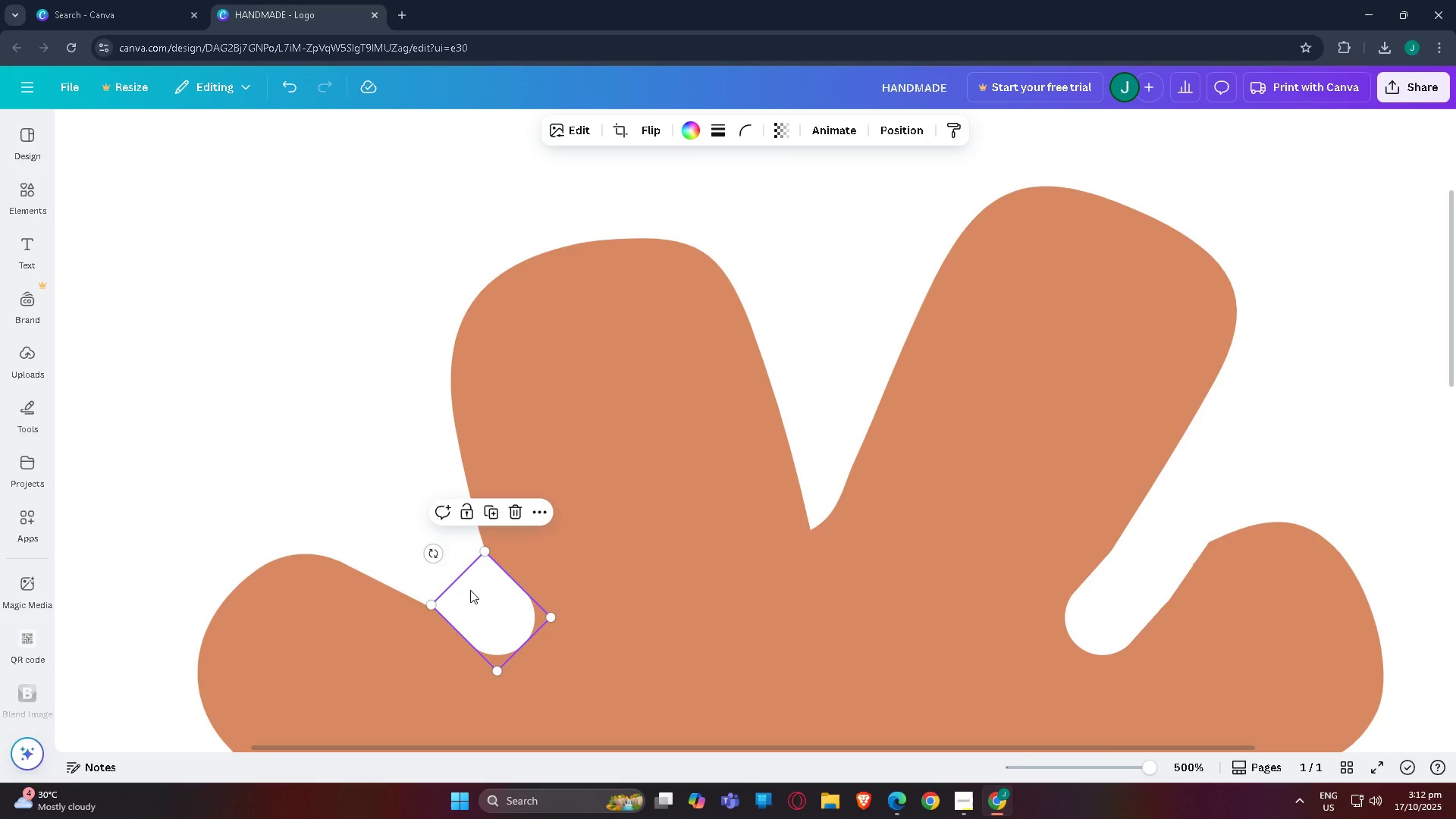 
key(Control+C)
 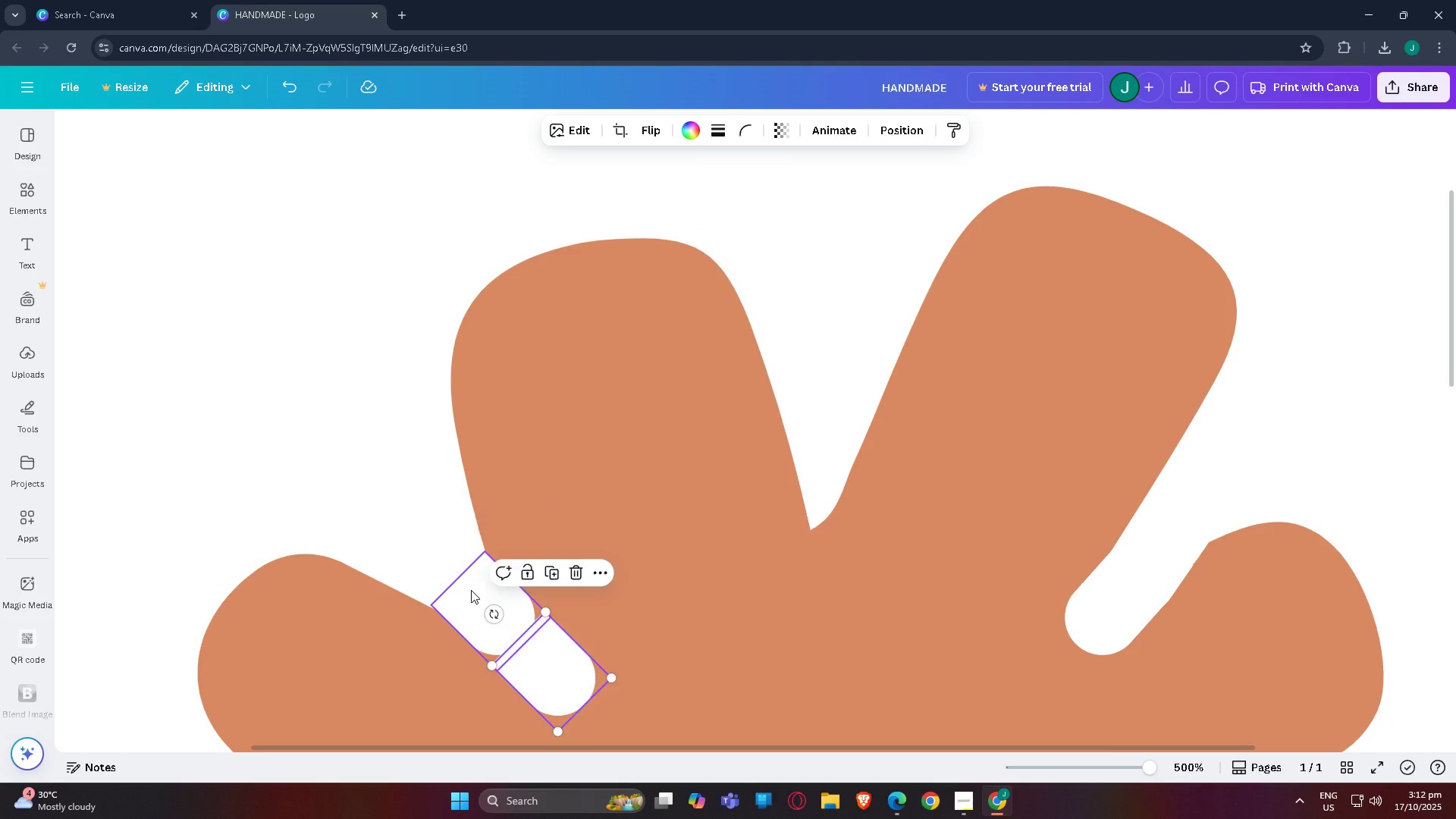 
key(Control+V)
 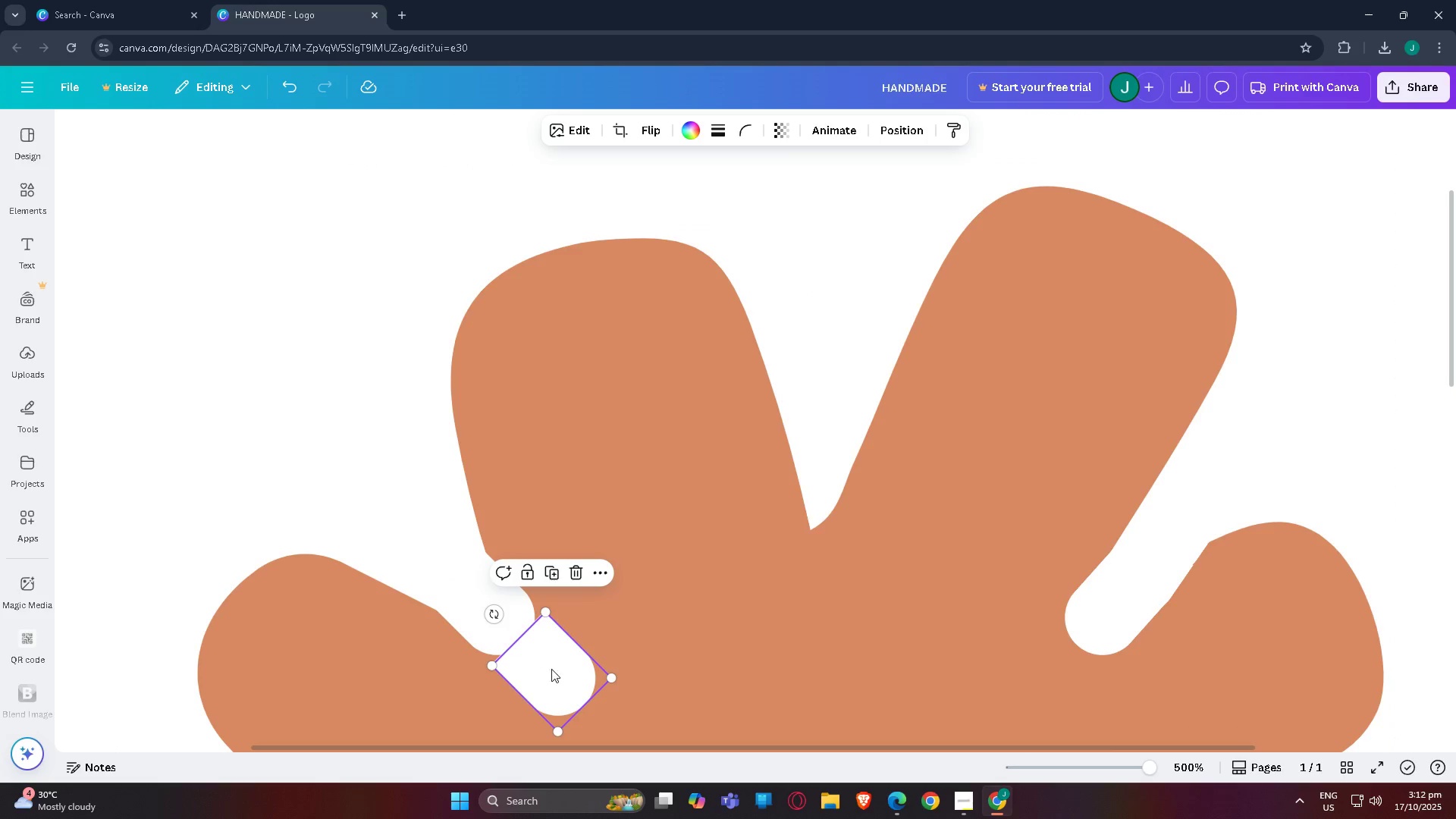 
left_click_drag(start_coordinate=[561, 682], to_coordinate=[833, 536])
 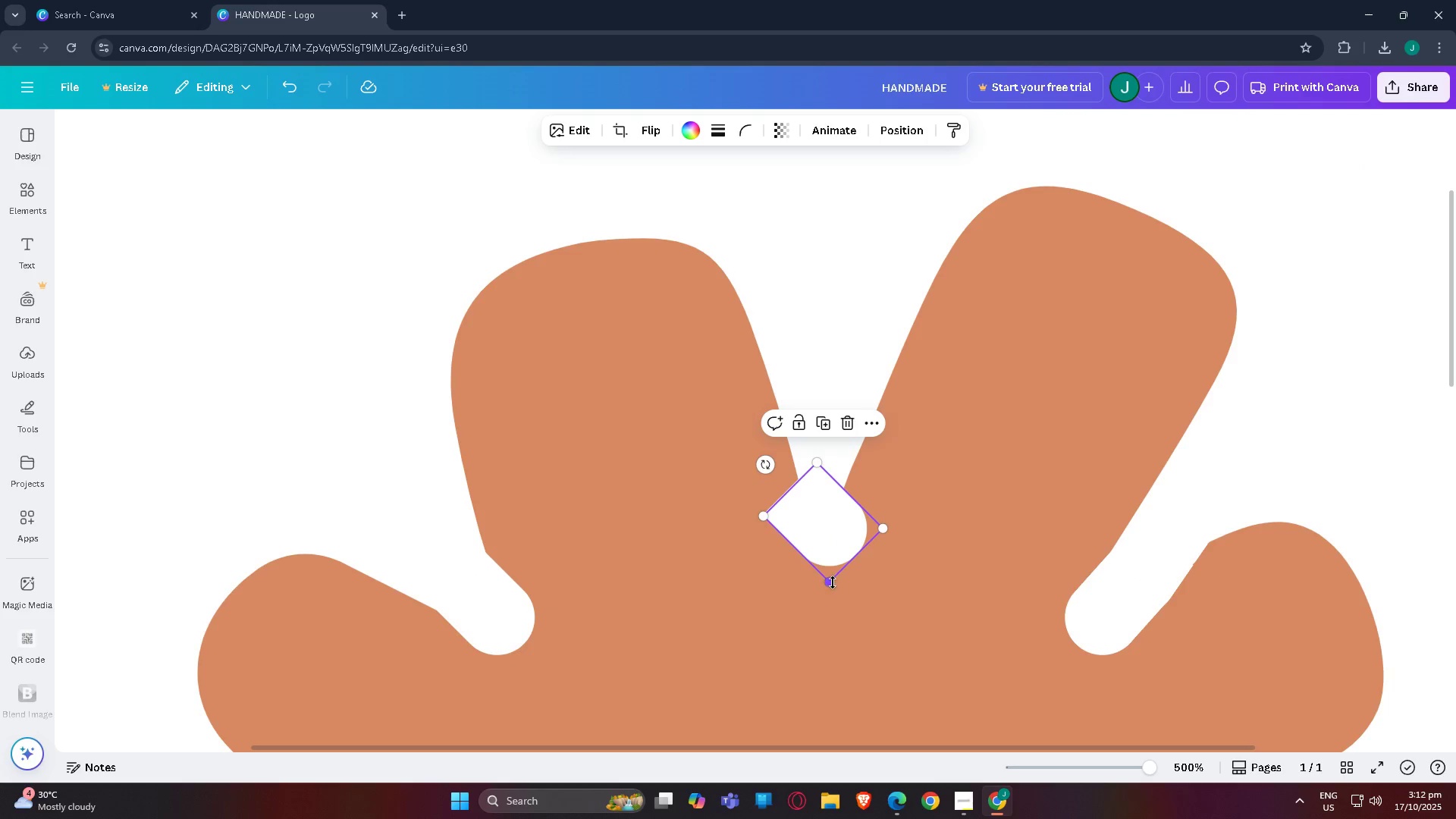 
left_click_drag(start_coordinate=[828, 583], to_coordinate=[768, 589])
 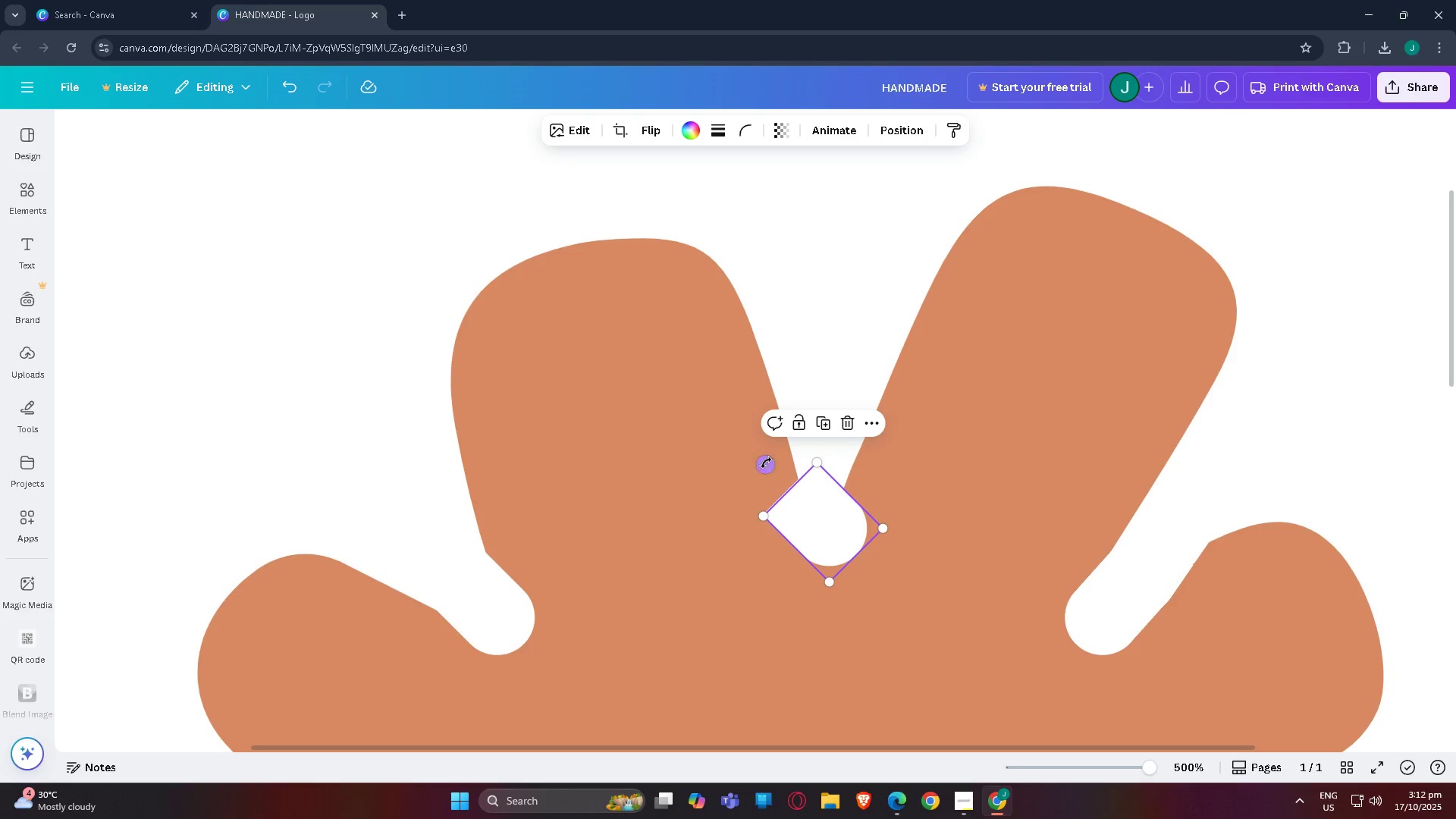 
left_click_drag(start_coordinate=[766, 463], to_coordinate=[827, 447])
 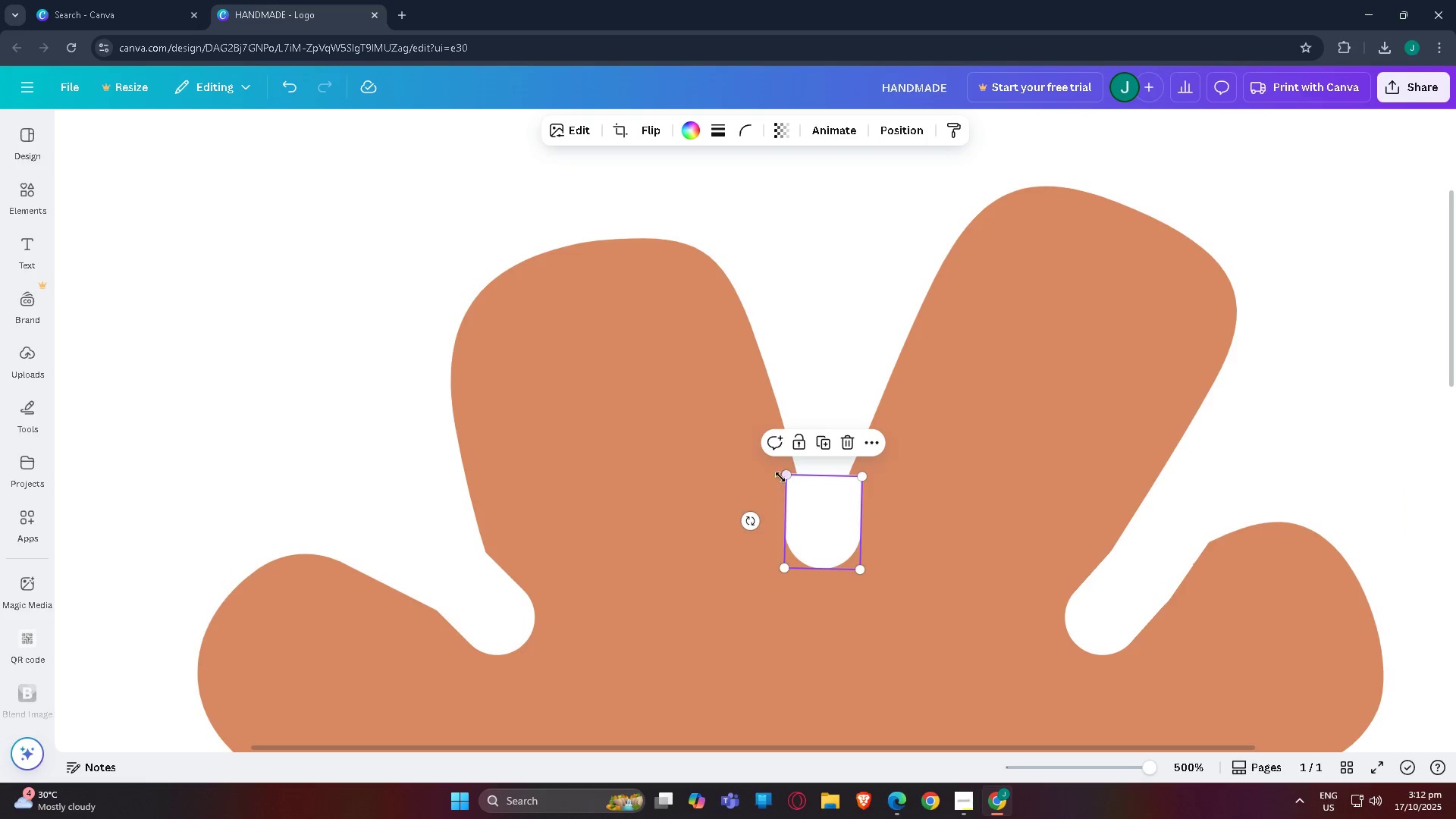 
left_click_drag(start_coordinate=[788, 474], to_coordinate=[844, 480])
 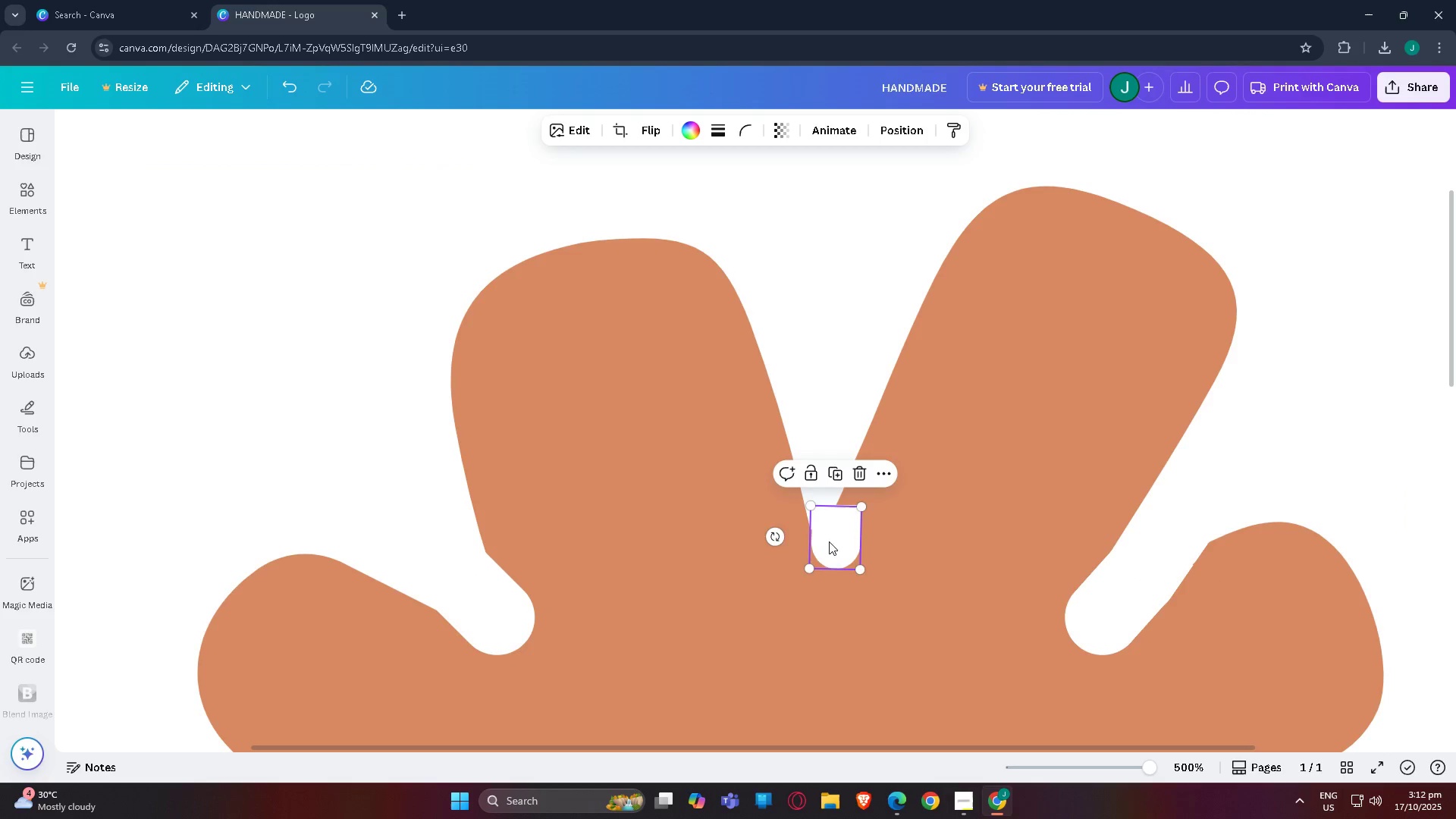 
left_click_drag(start_coordinate=[829, 540], to_coordinate=[814, 505])
 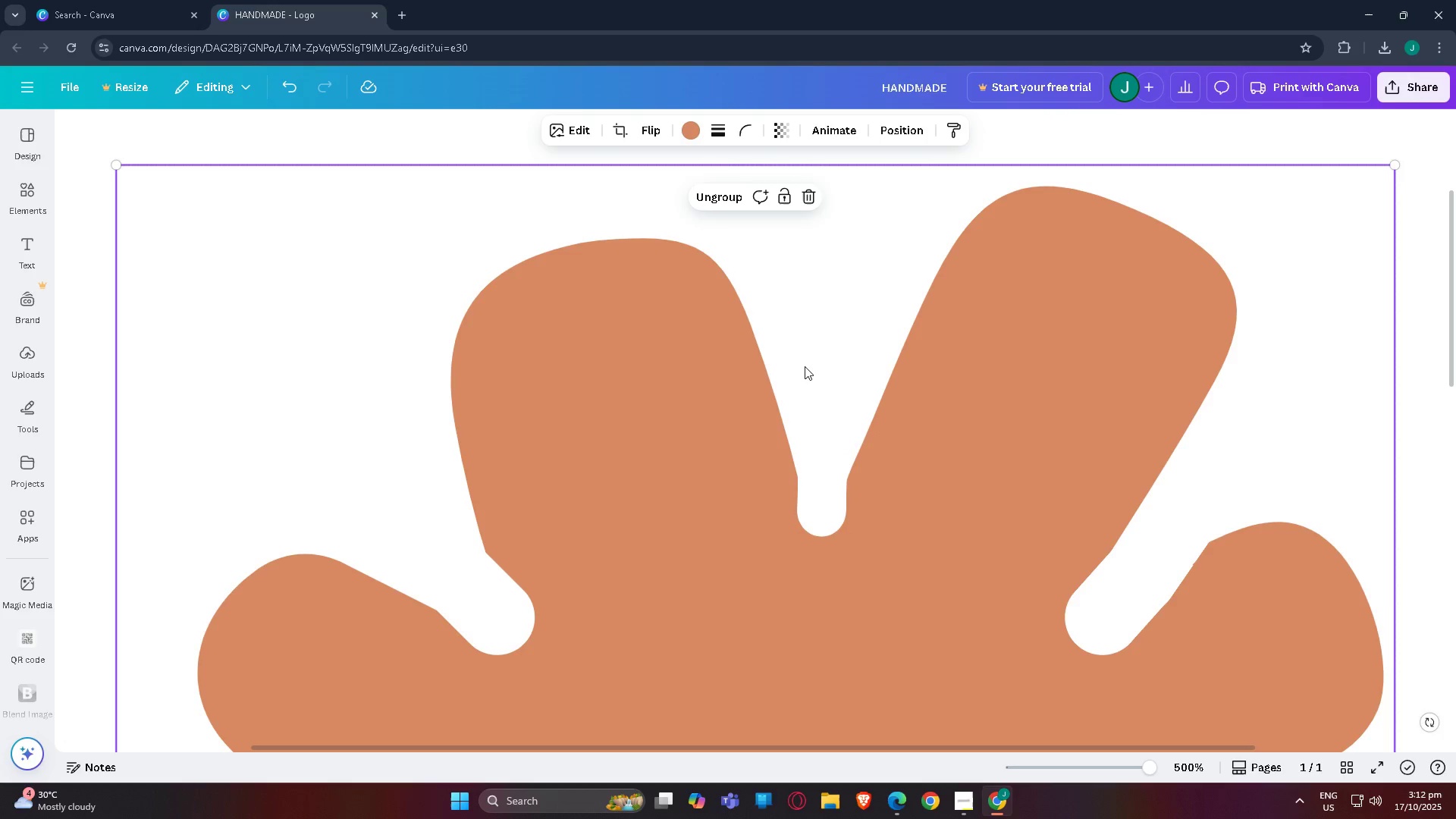 
left_click([805, 366])
 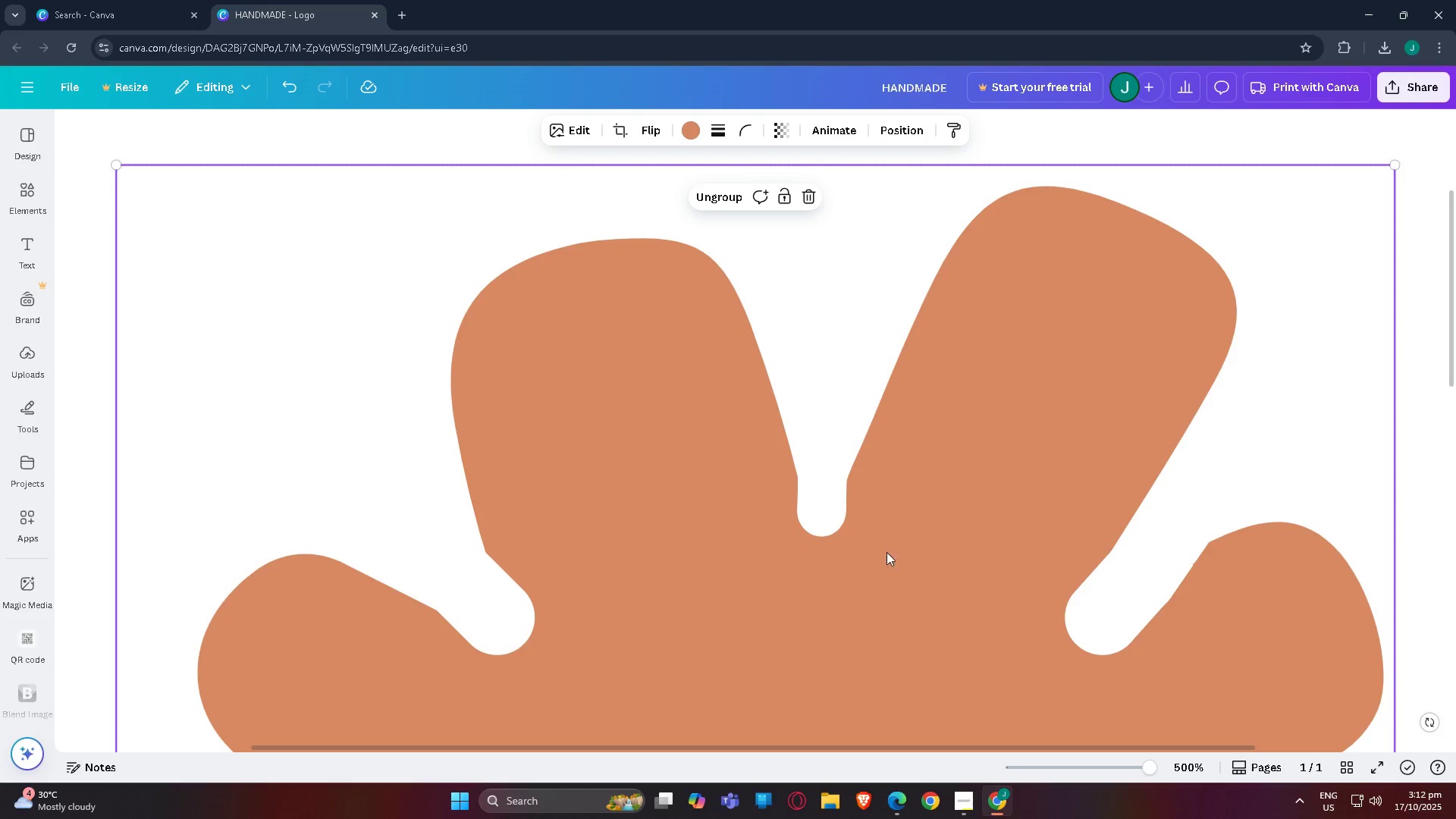 
scroll: coordinate [1028, 681], scroll_direction: down, amount: 1.0
 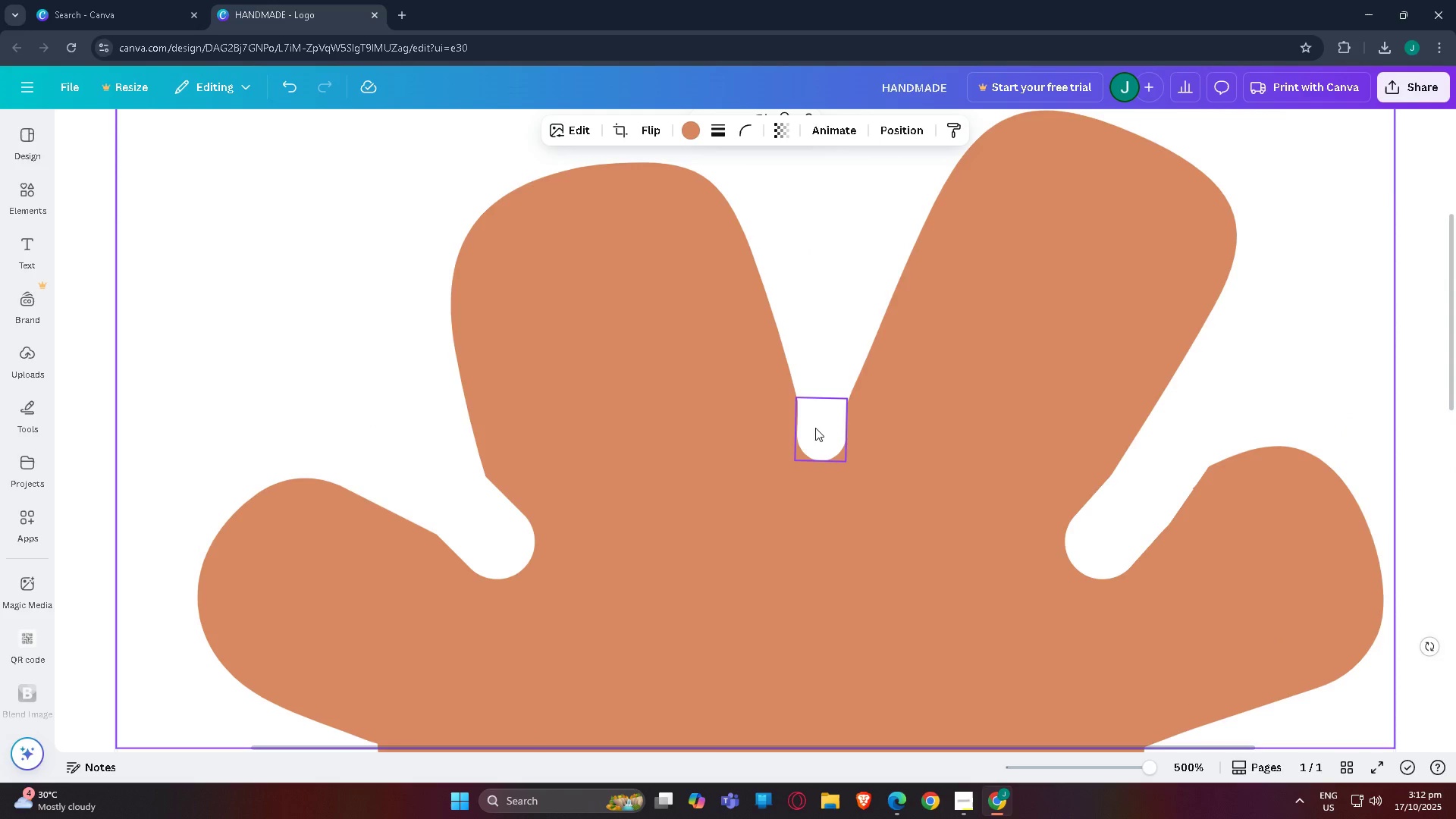 
left_click([815, 428])
 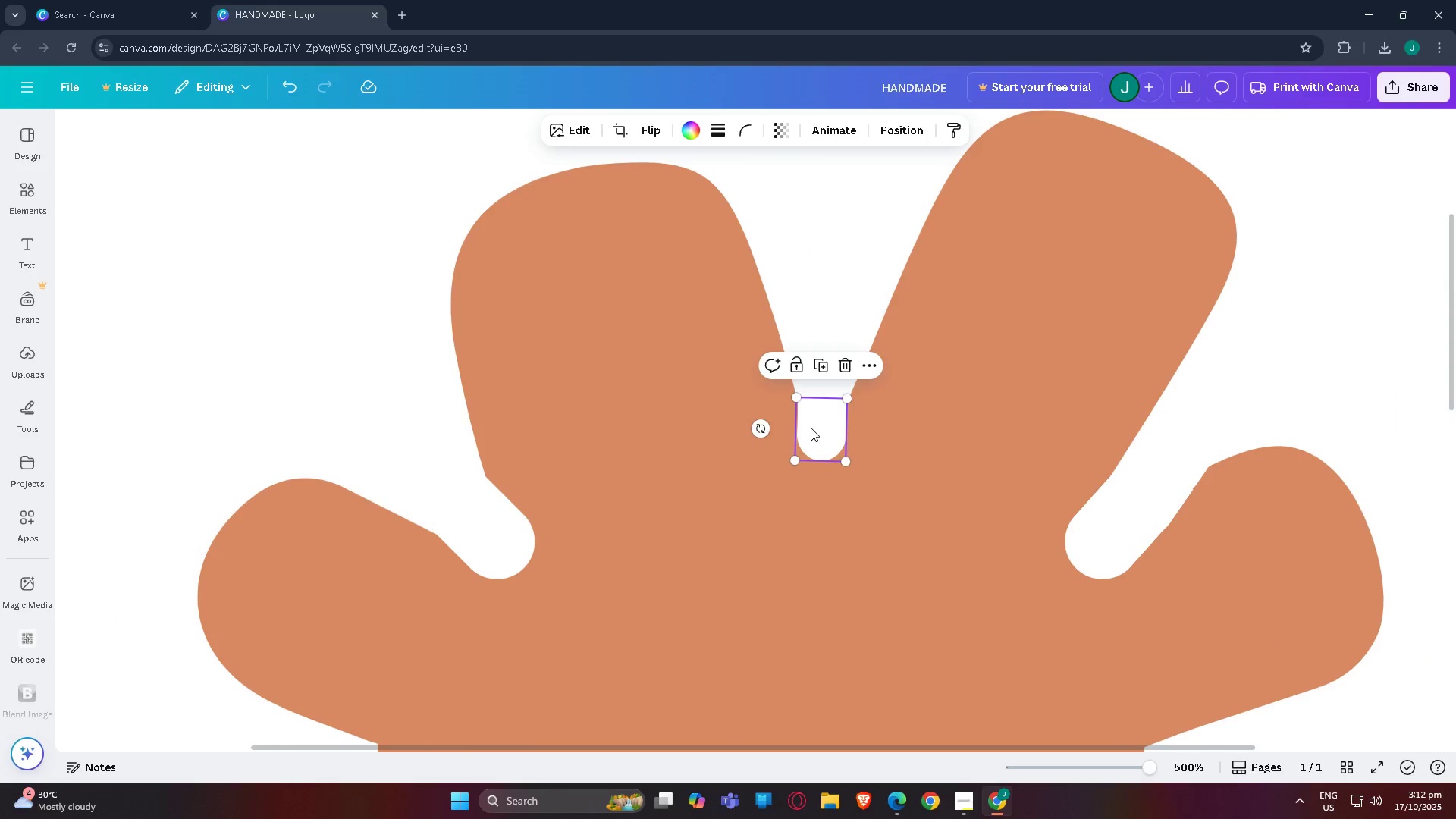 
key(Delete)
 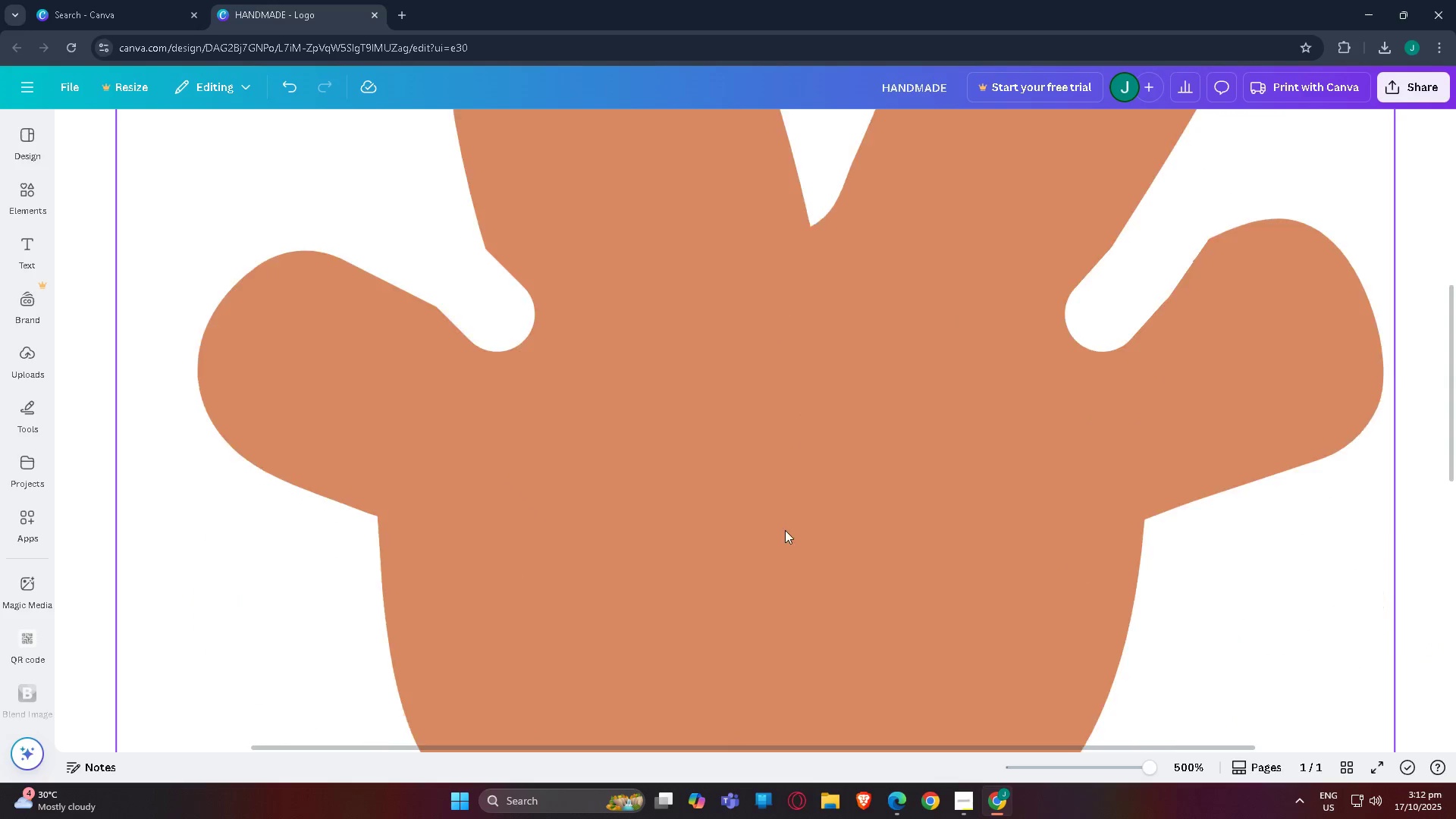 
scroll: coordinate [705, 522], scroll_direction: down, amount: 1.0
 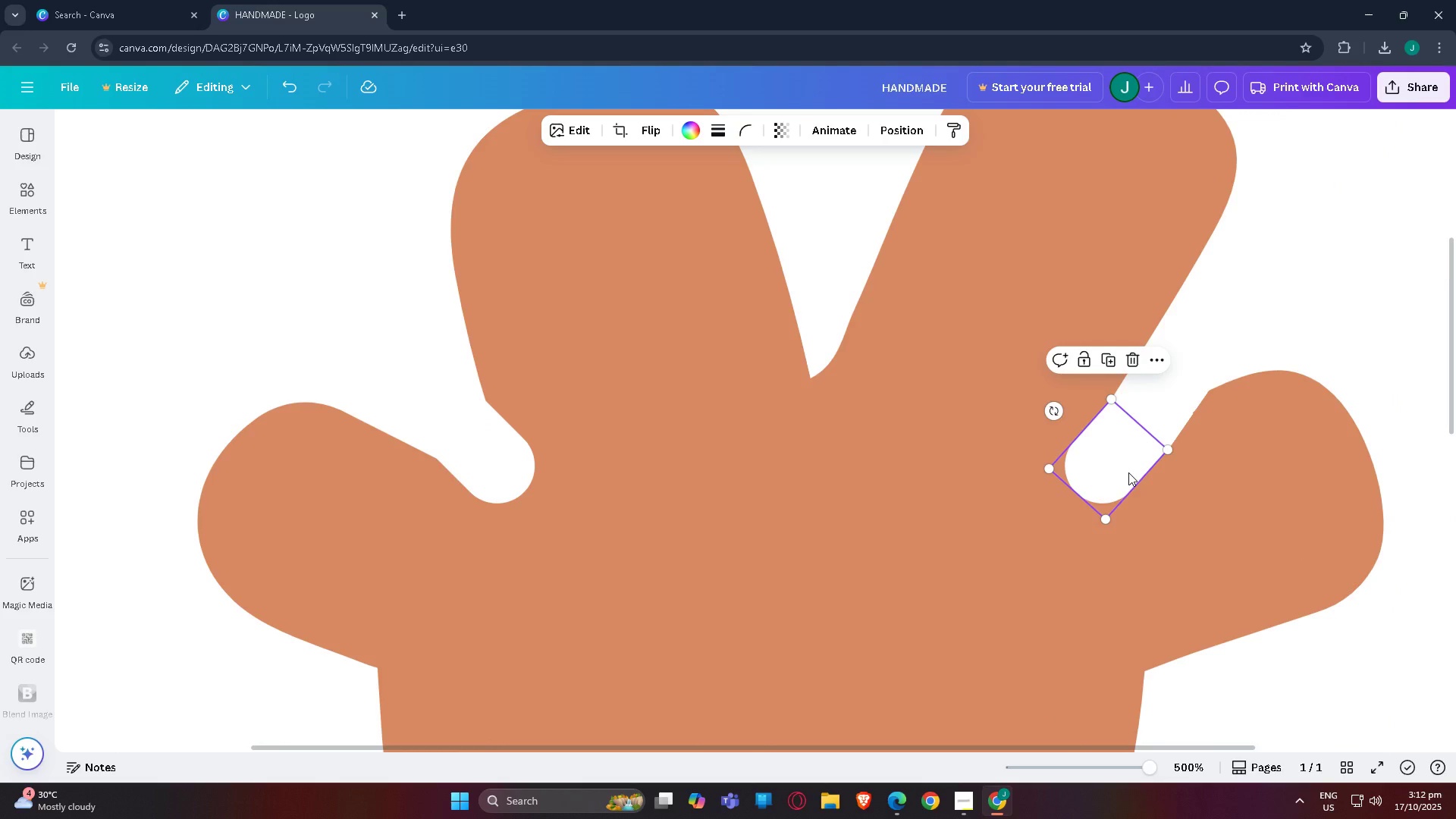 
key(Control+C)
 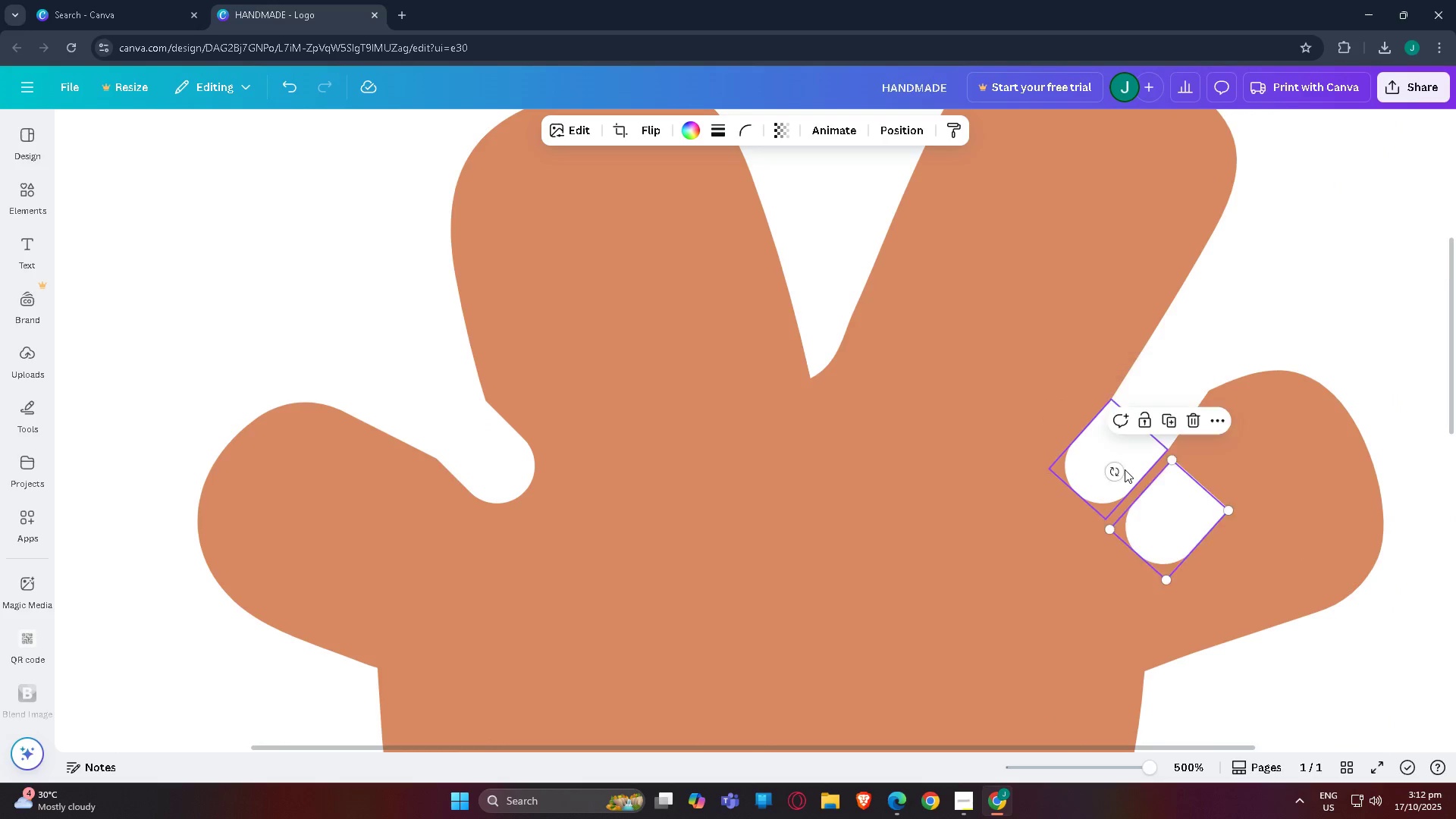 
key(Control+V)
 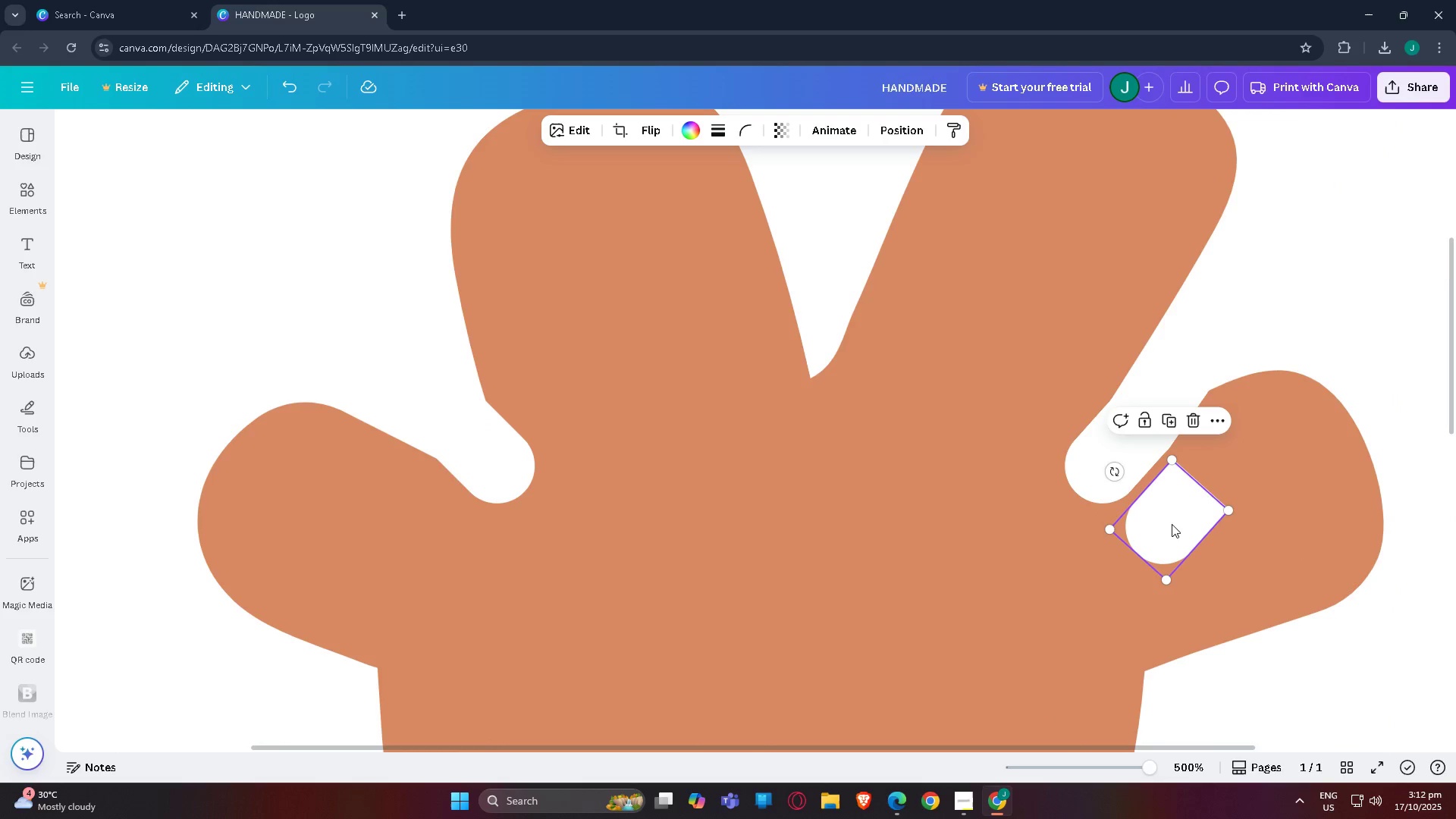 
left_click_drag(start_coordinate=[1175, 527], to_coordinate=[1078, 502])
 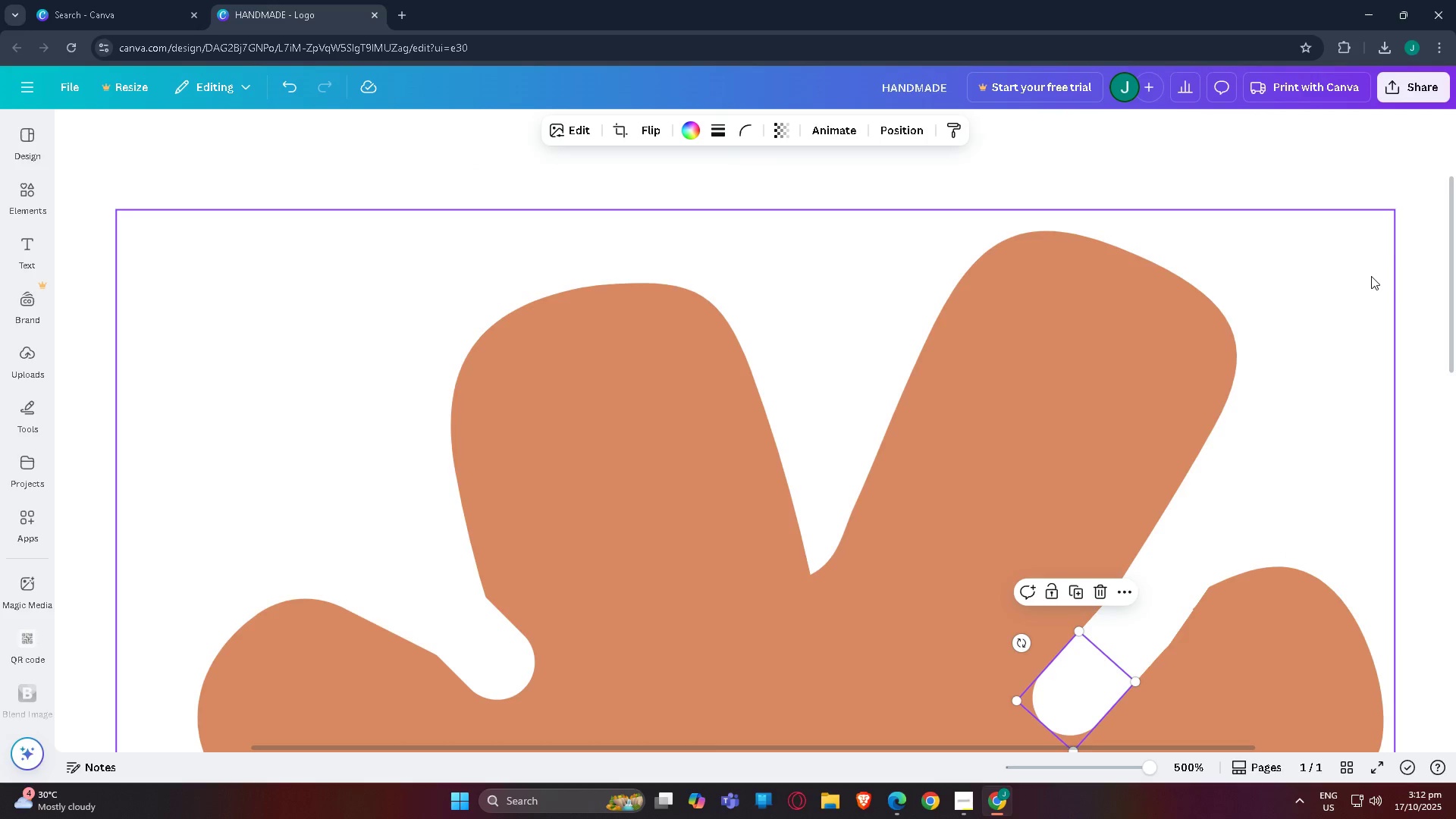 
double_click([1368, 278])
 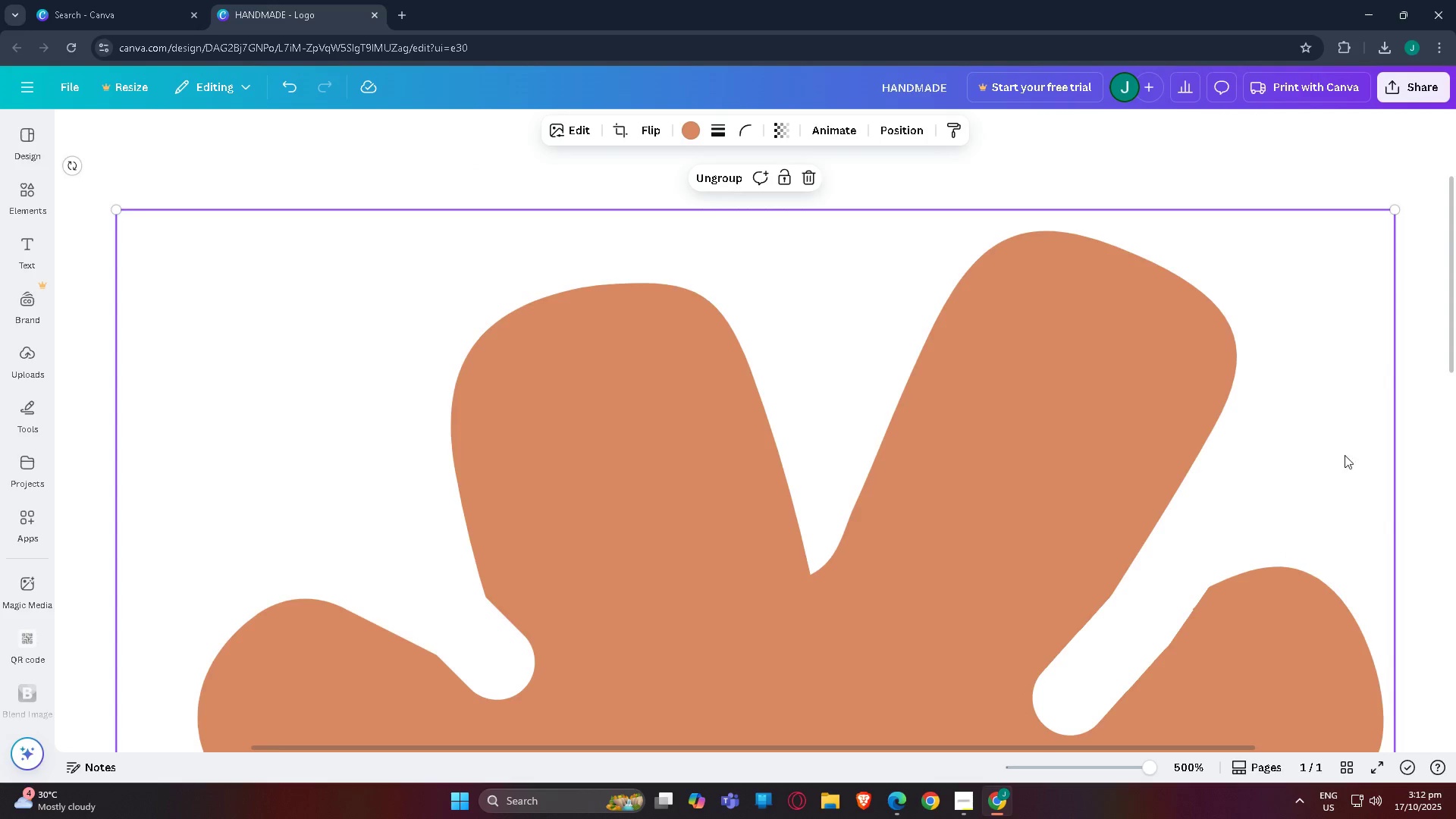 
scroll: coordinate [1338, 494], scroll_direction: down, amount: 6.0
 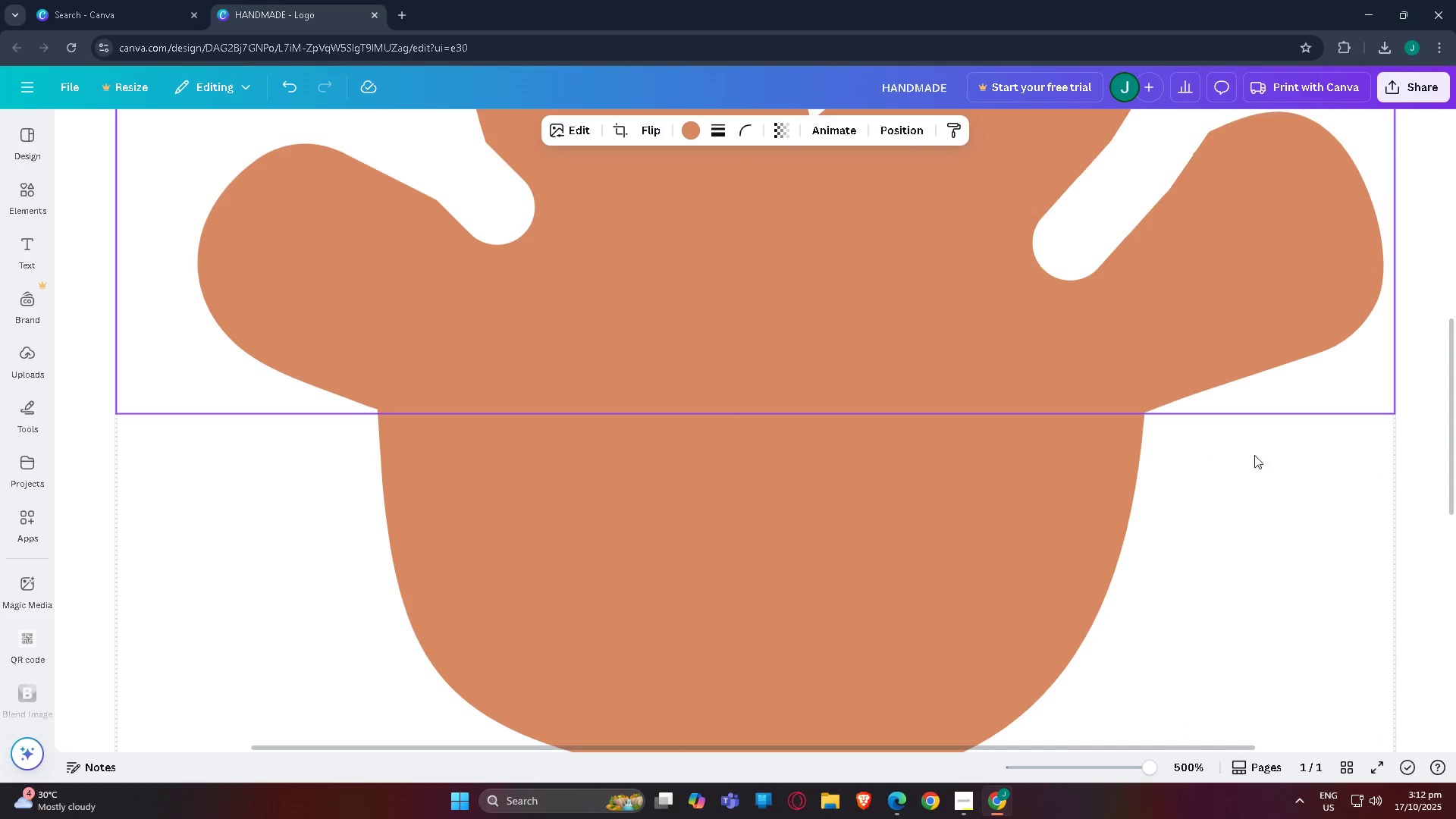 
scroll: coordinate [1204, 468], scroll_direction: up, amount: 3.0
 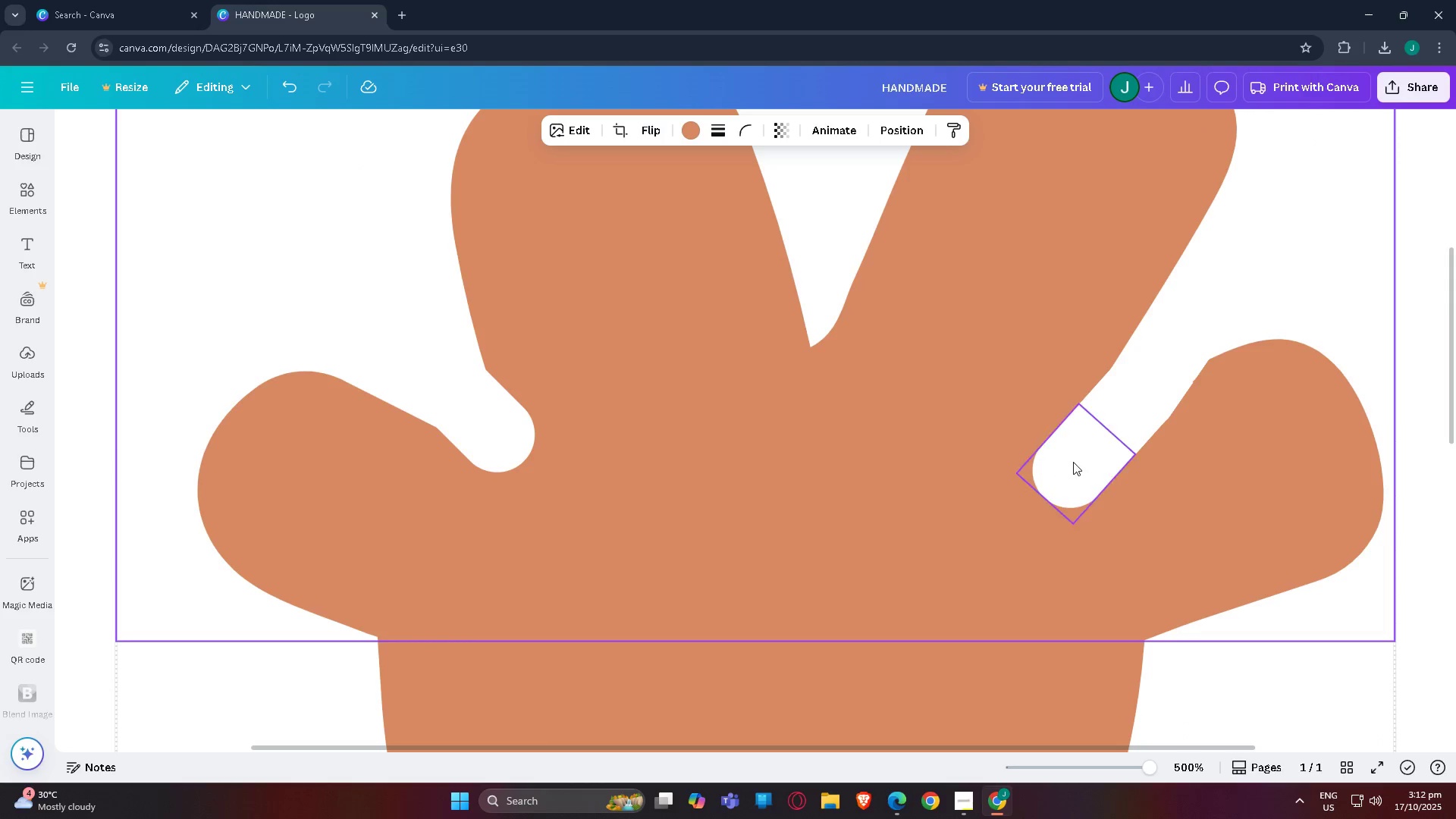 
left_click([1074, 462])
 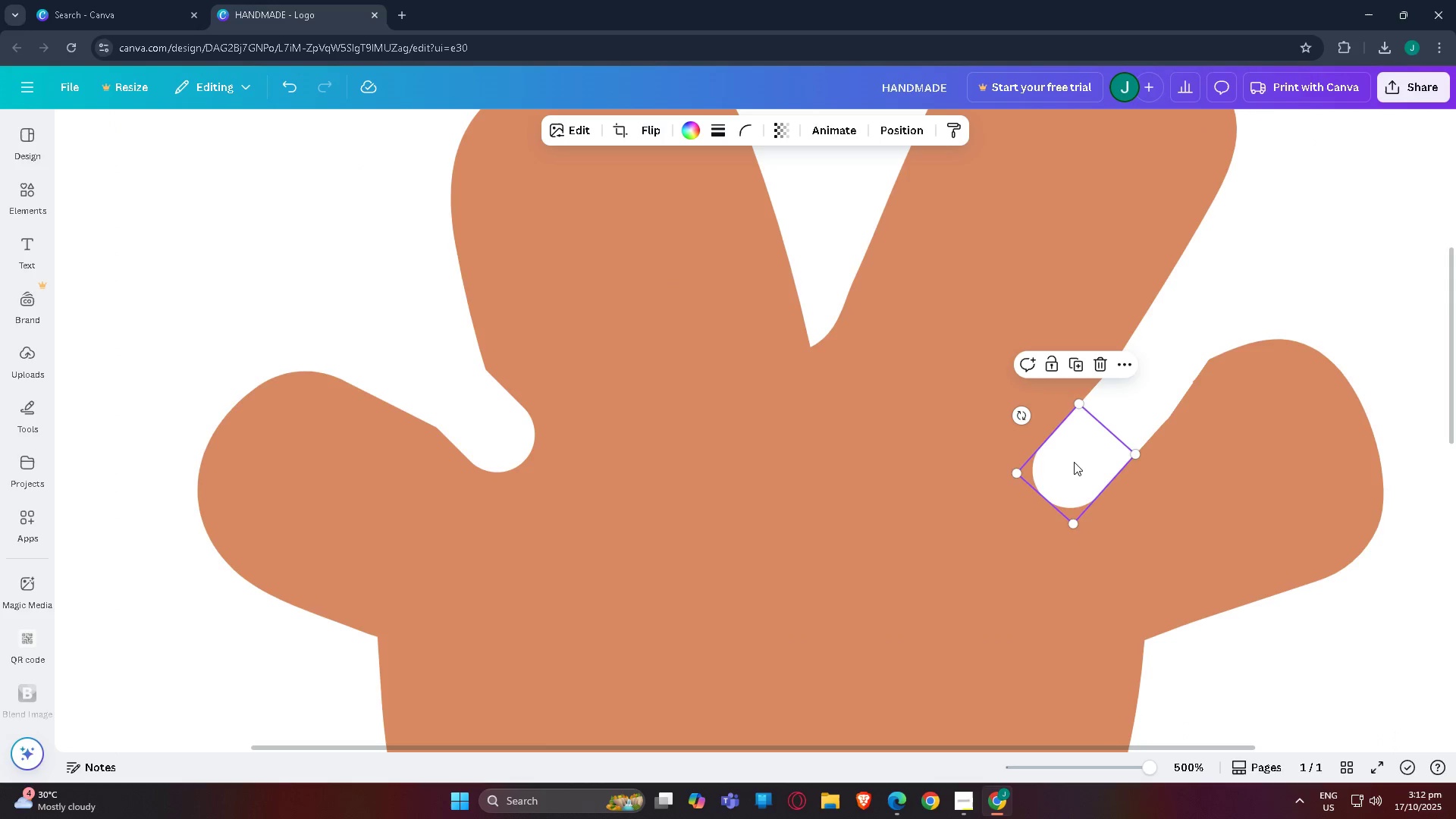 
key(Control+C)
 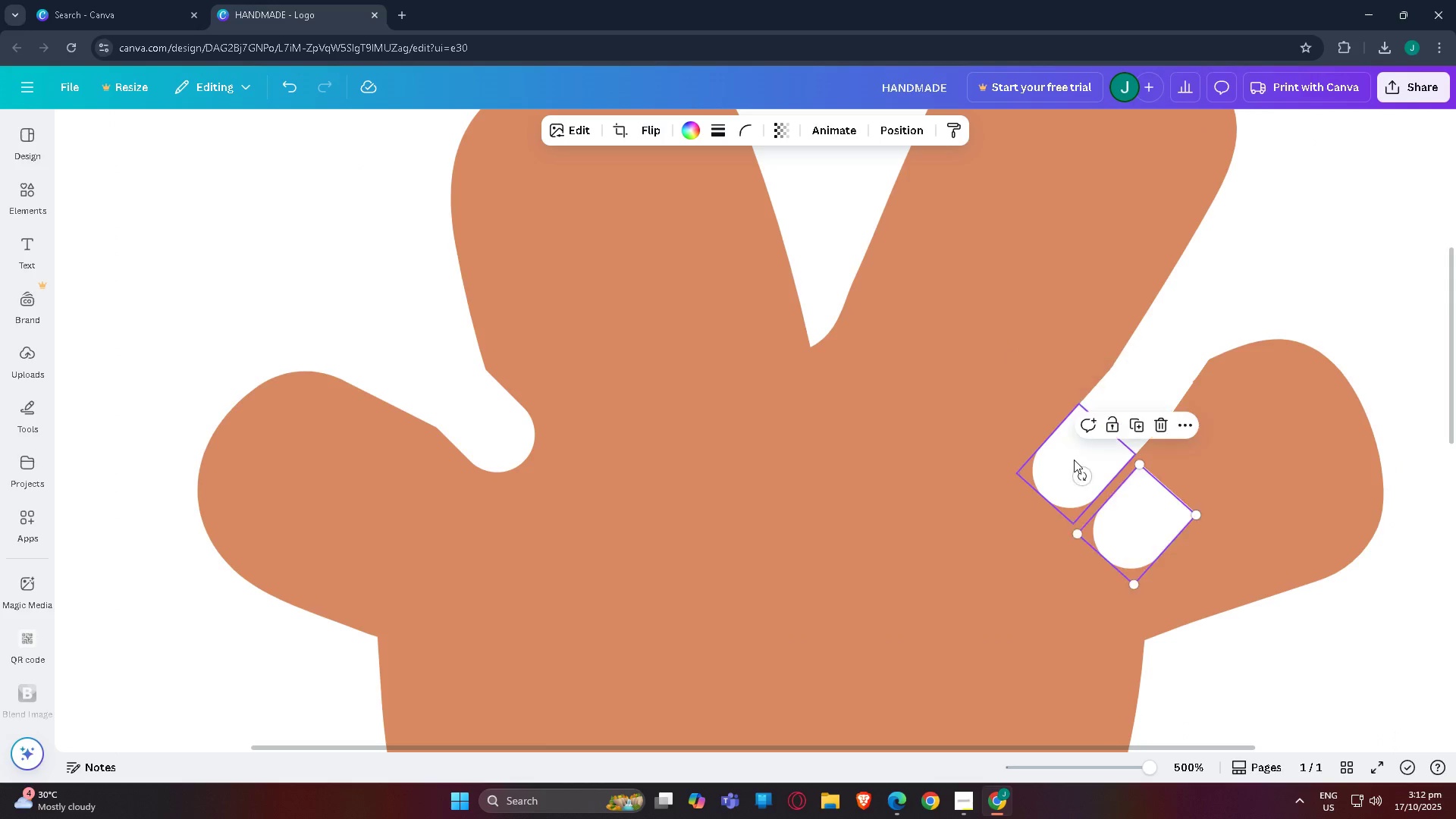 
key(Control+V)
 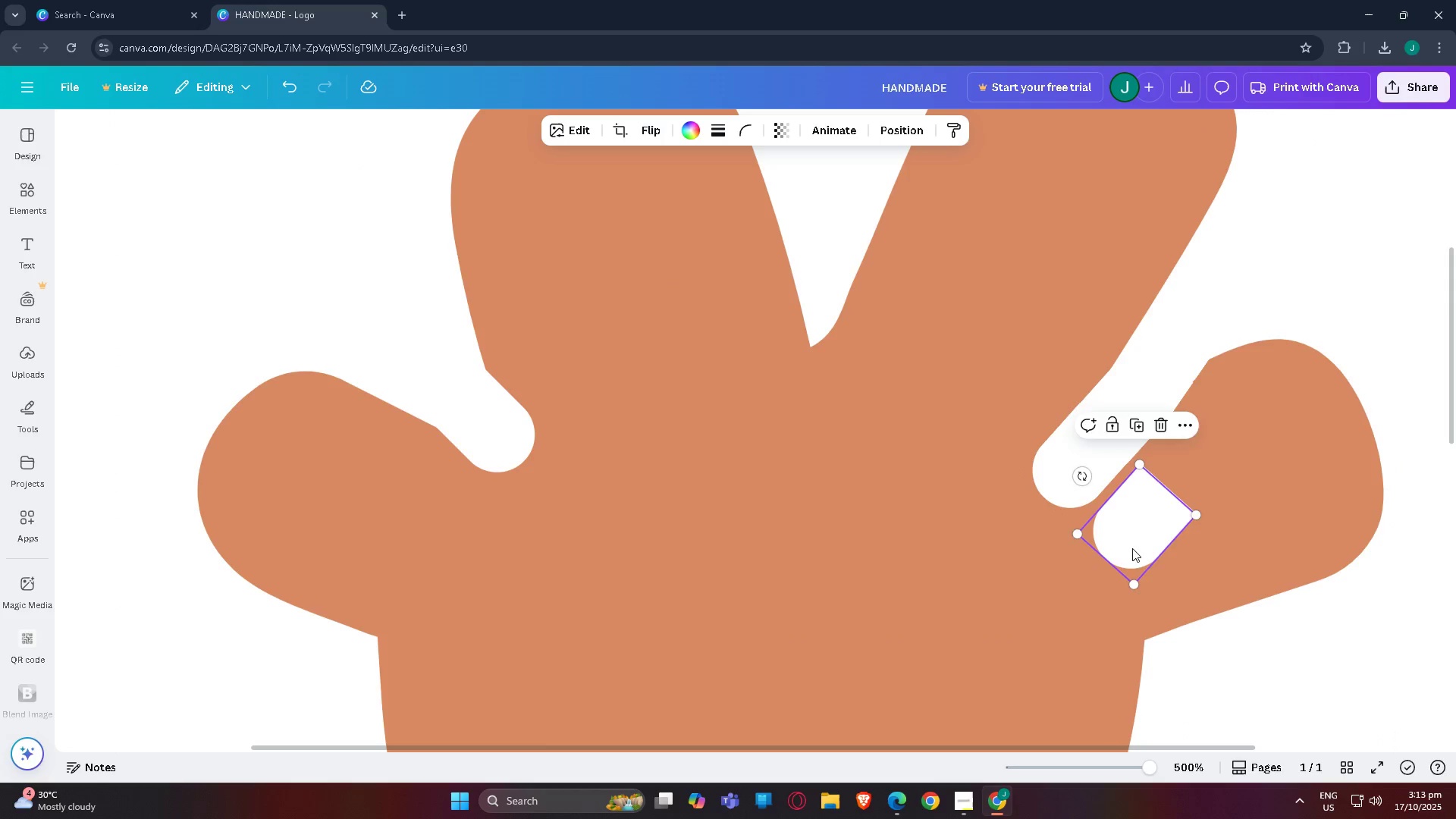 
left_click_drag(start_coordinate=[1134, 546], to_coordinate=[1035, 529])
 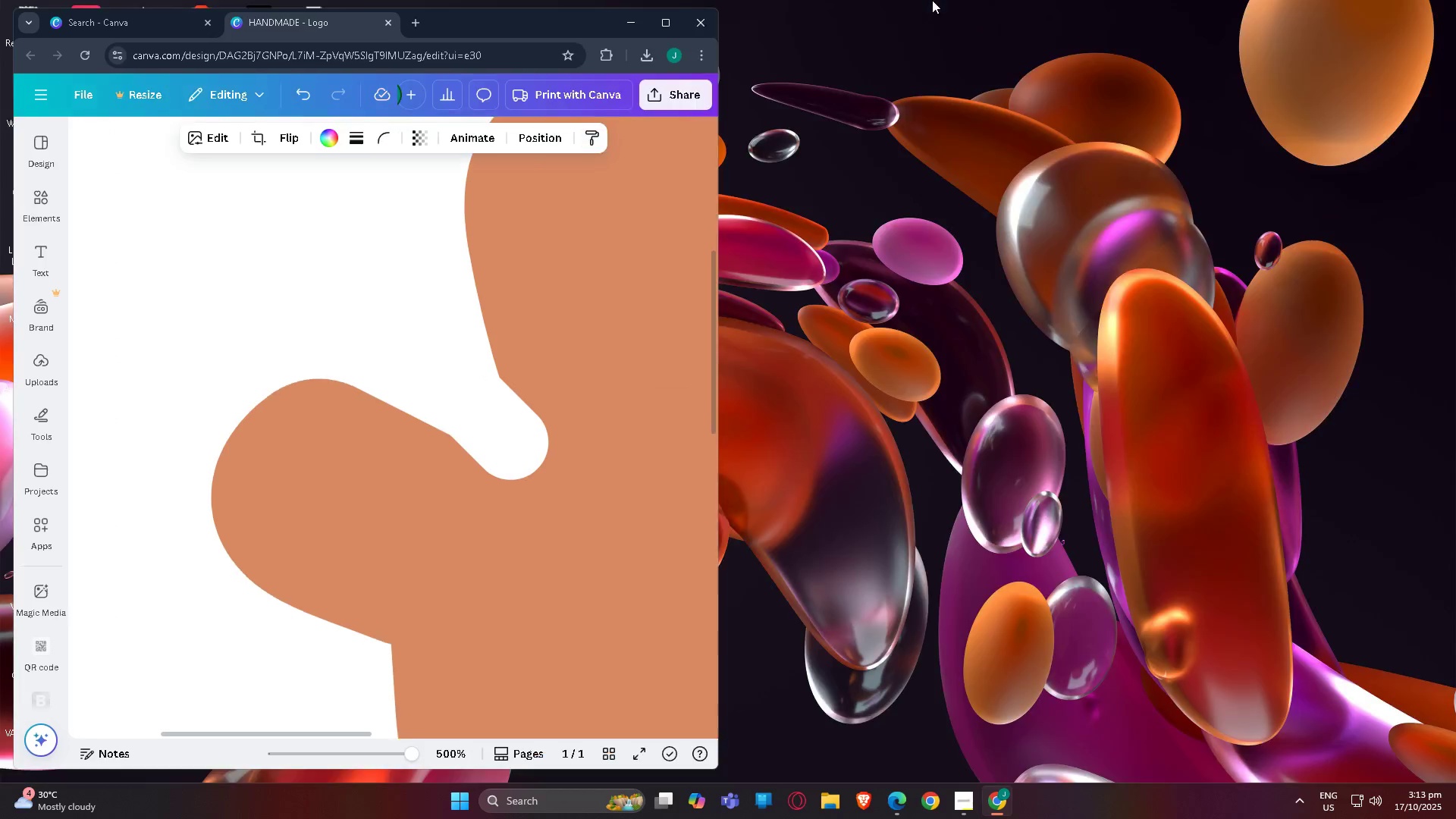 
double_click([932, 0])
 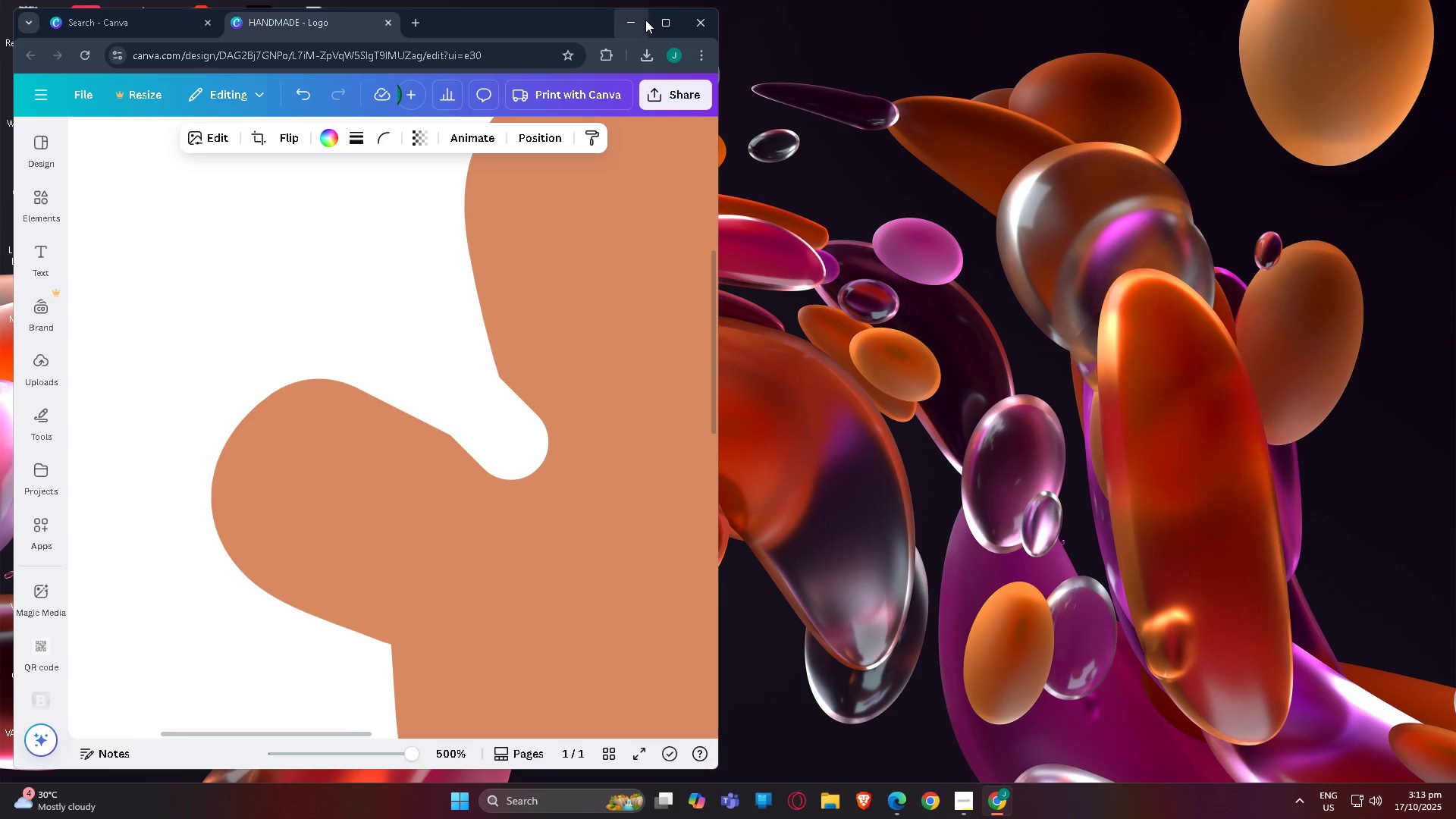 
left_click([659, 22])
 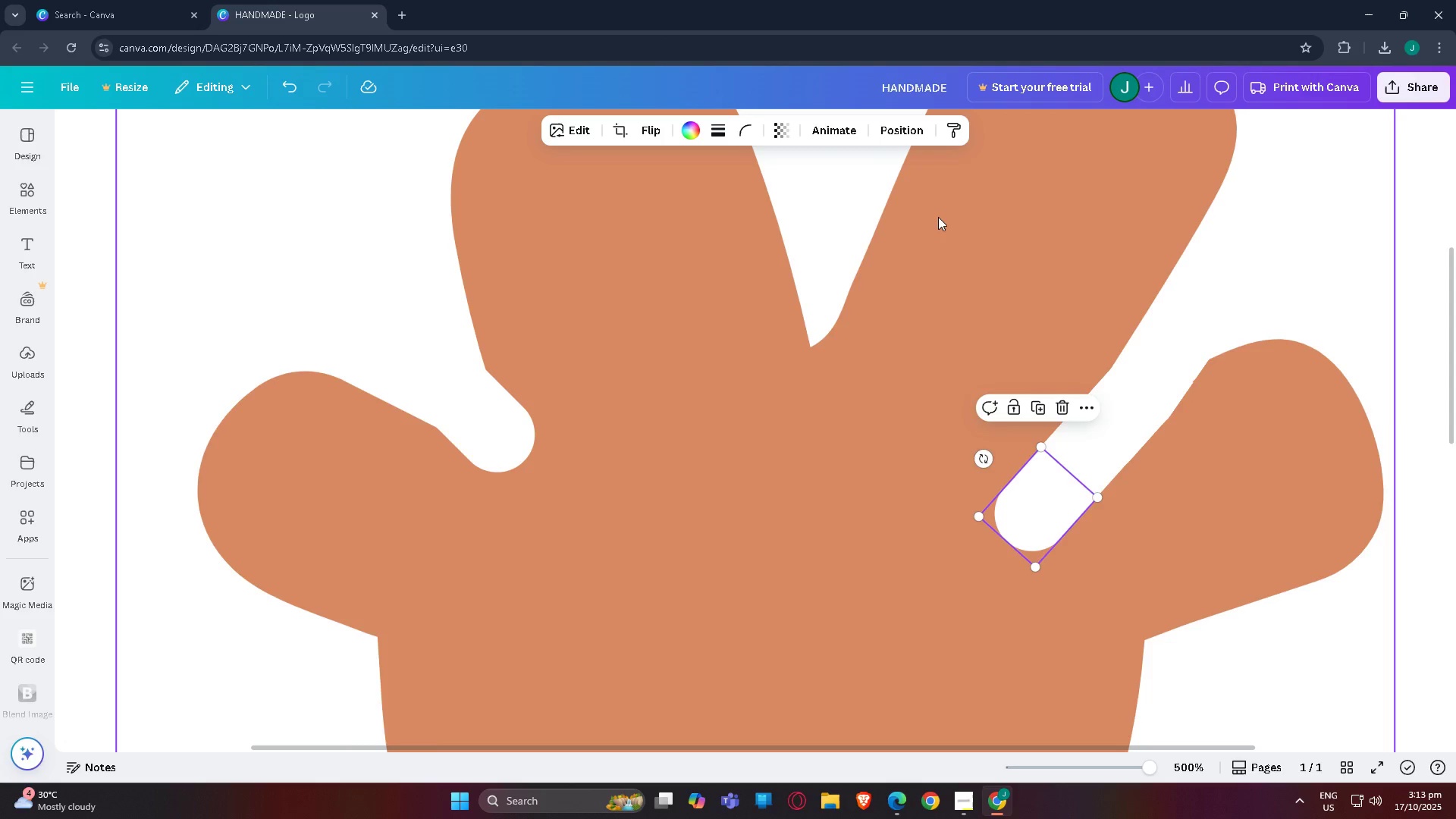 
left_click([938, 215])
 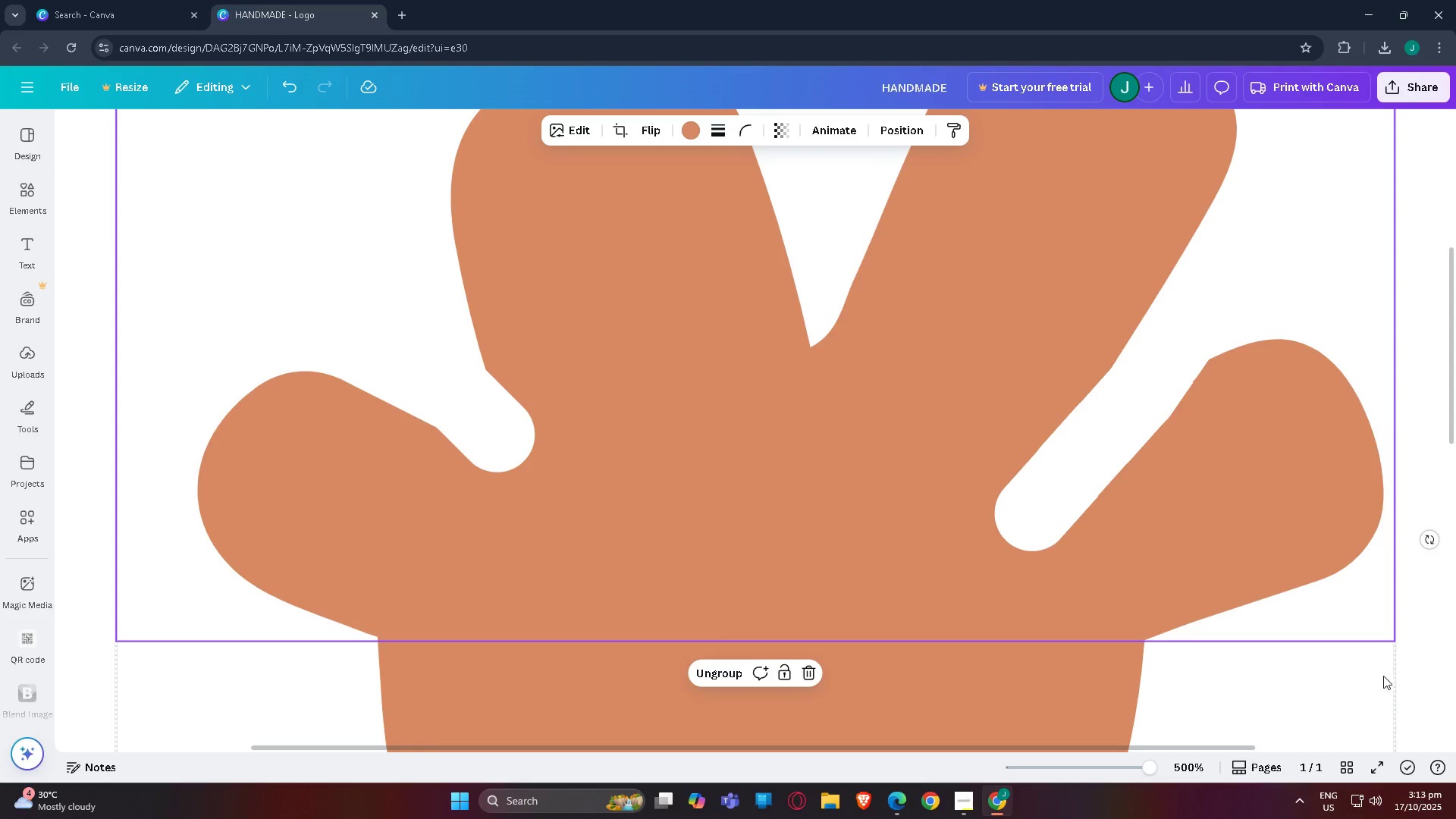 
left_click([1431, 703])
 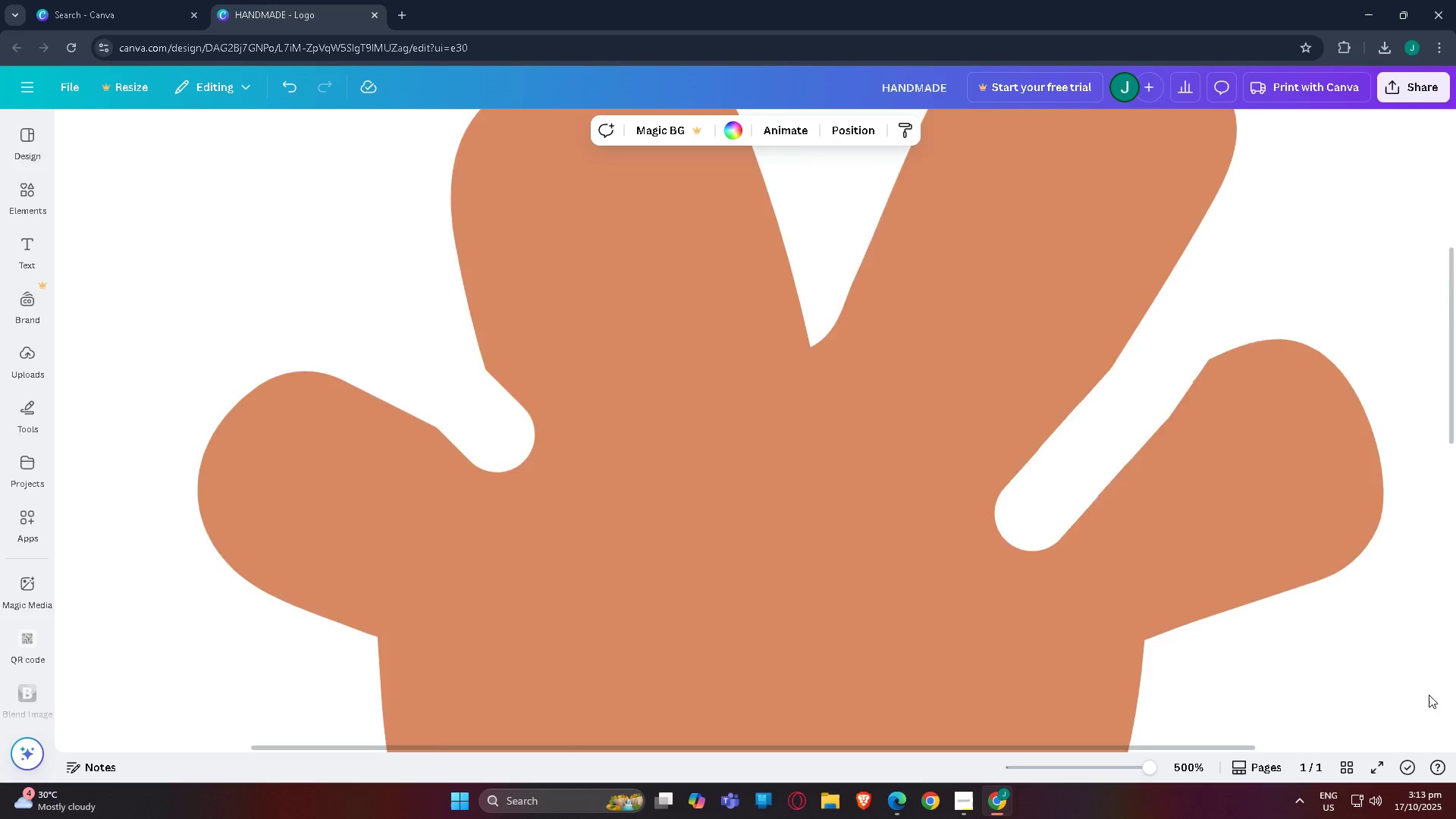 
scroll: coordinate [1355, 685], scroll_direction: none, amount: 0.0
 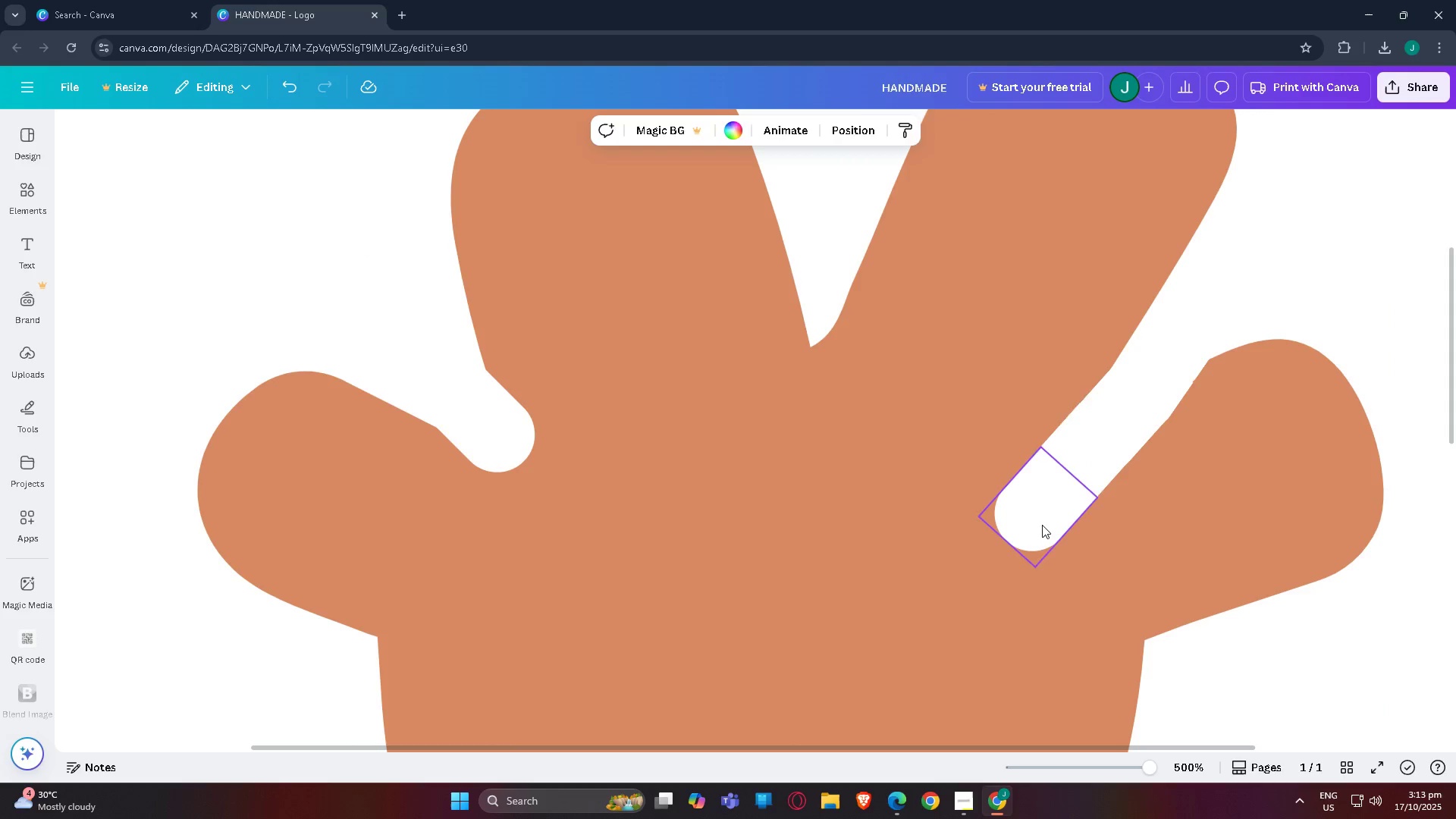 
left_click([1042, 525])
 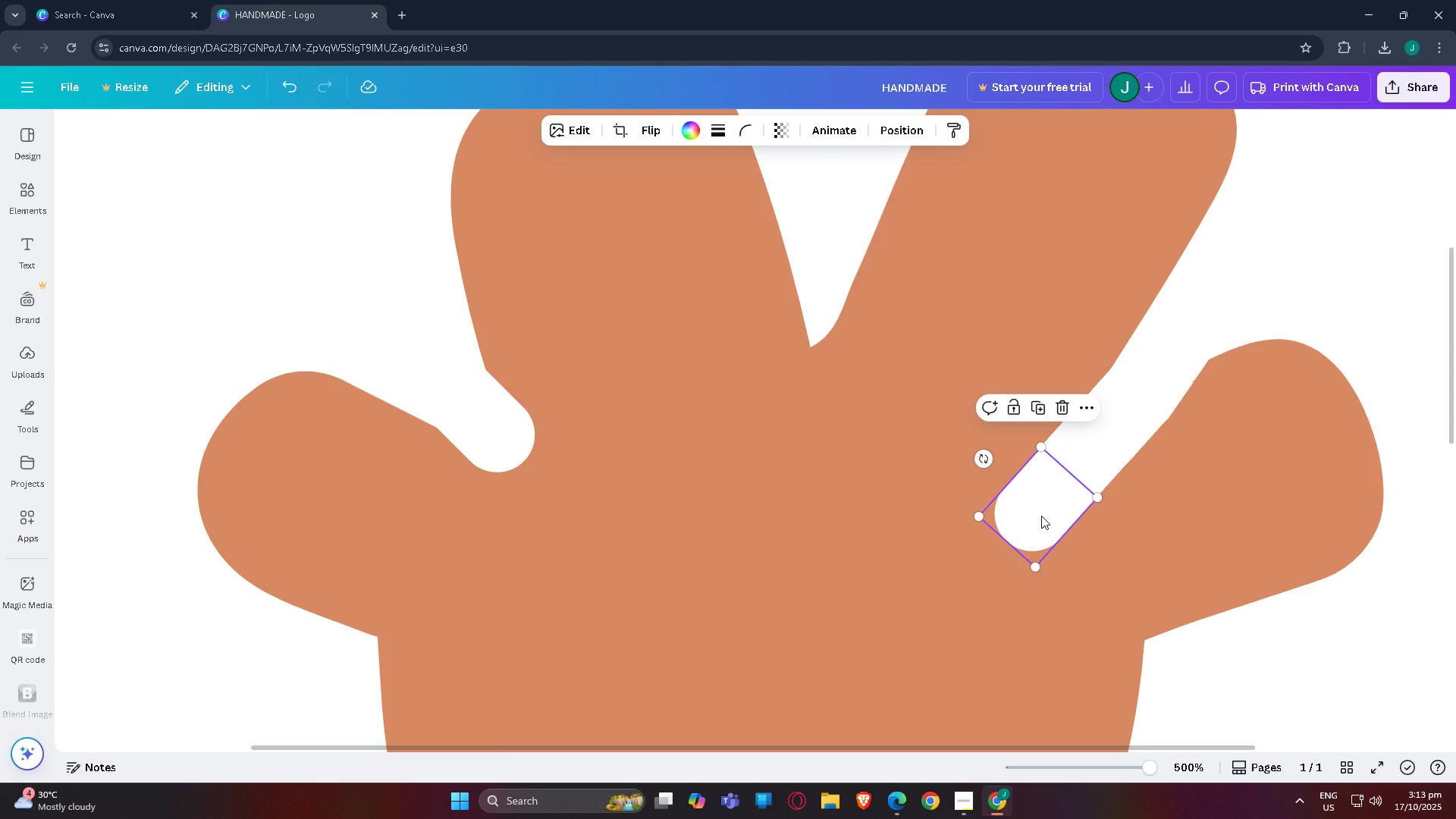 
left_click([1157, 392])
 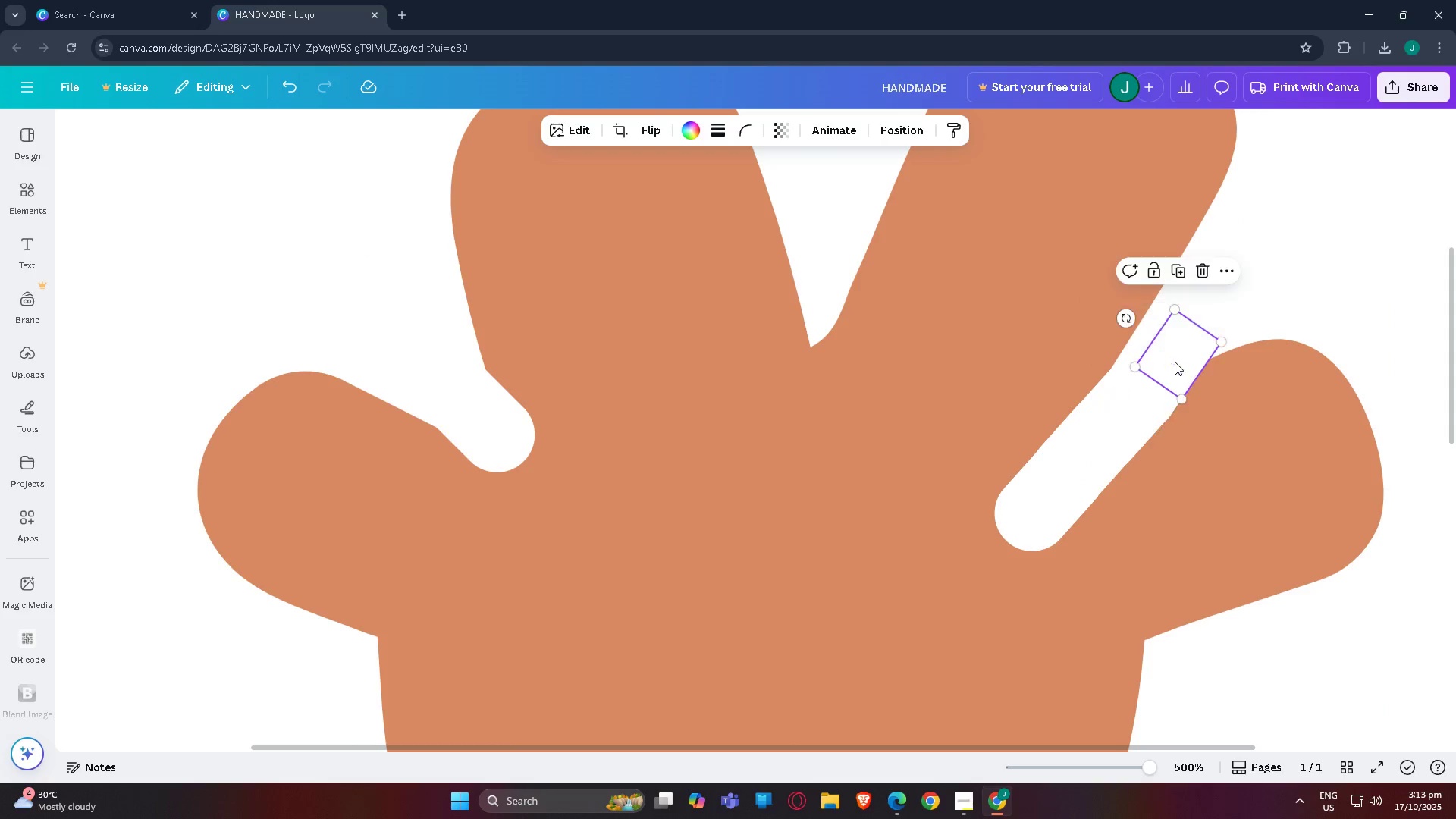 
left_click([1175, 362])
 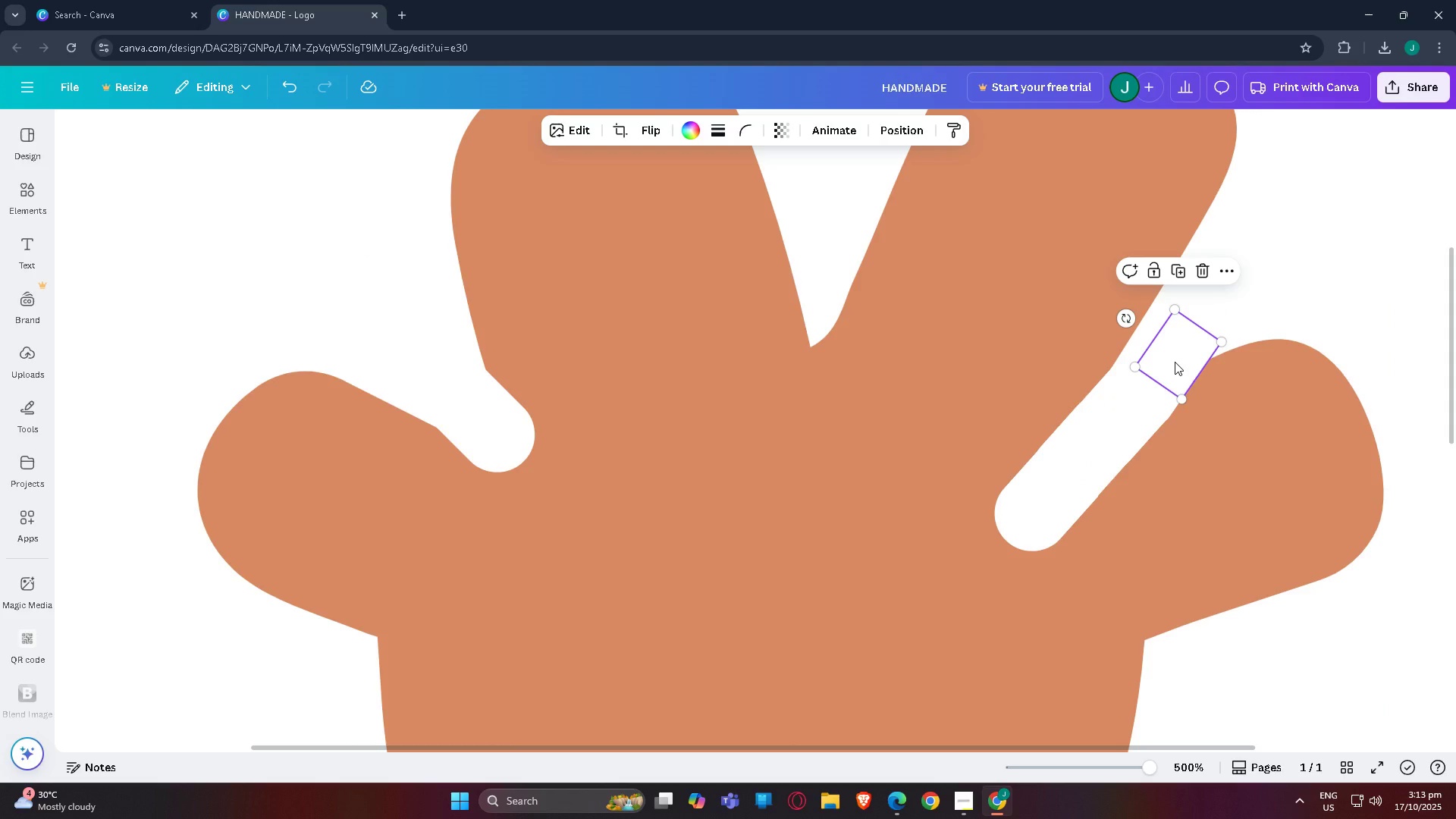 
key(Control+C)
 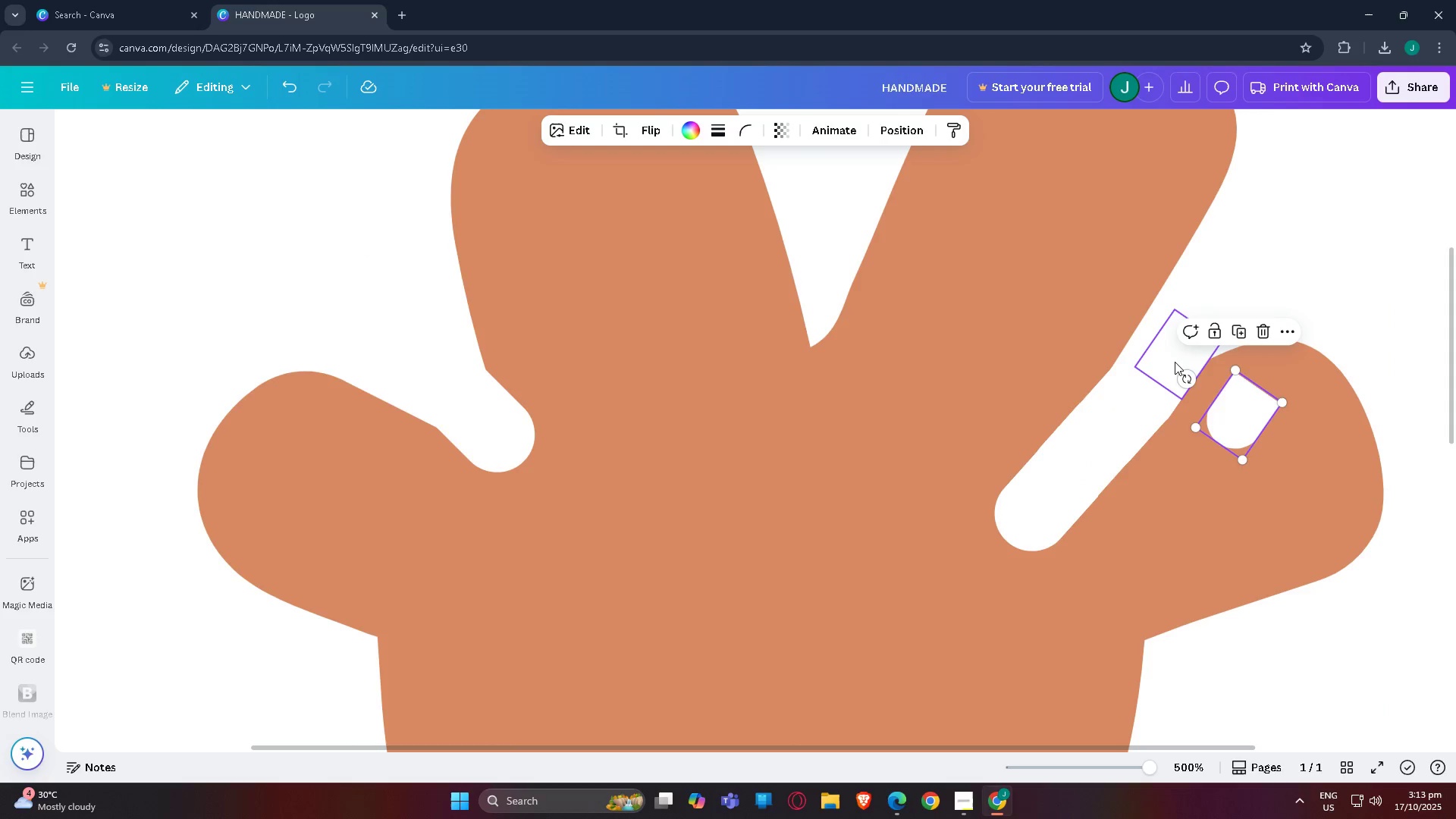 
key(Control+V)
 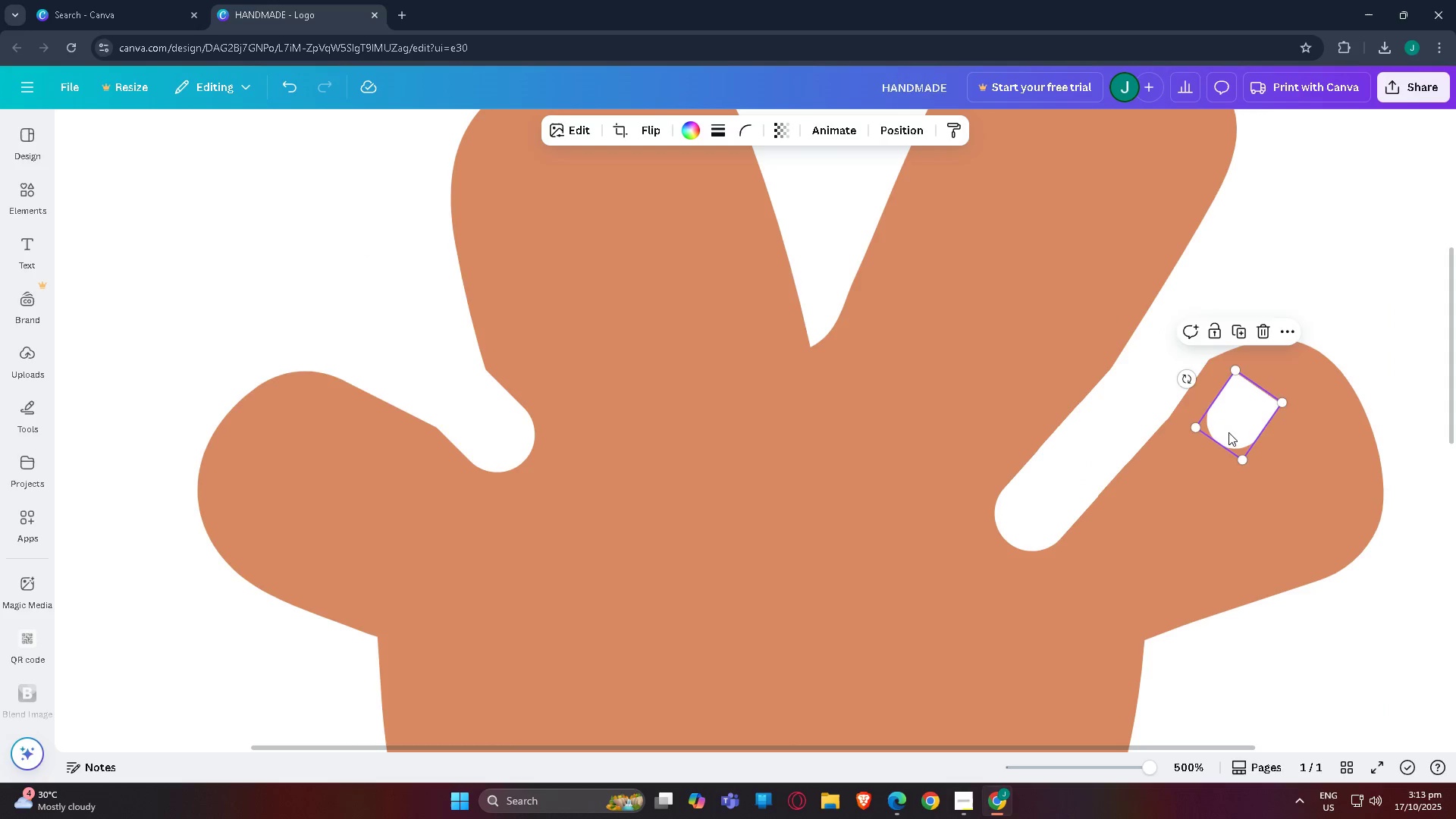 
left_click_drag(start_coordinate=[1228, 433], to_coordinate=[1155, 391])
 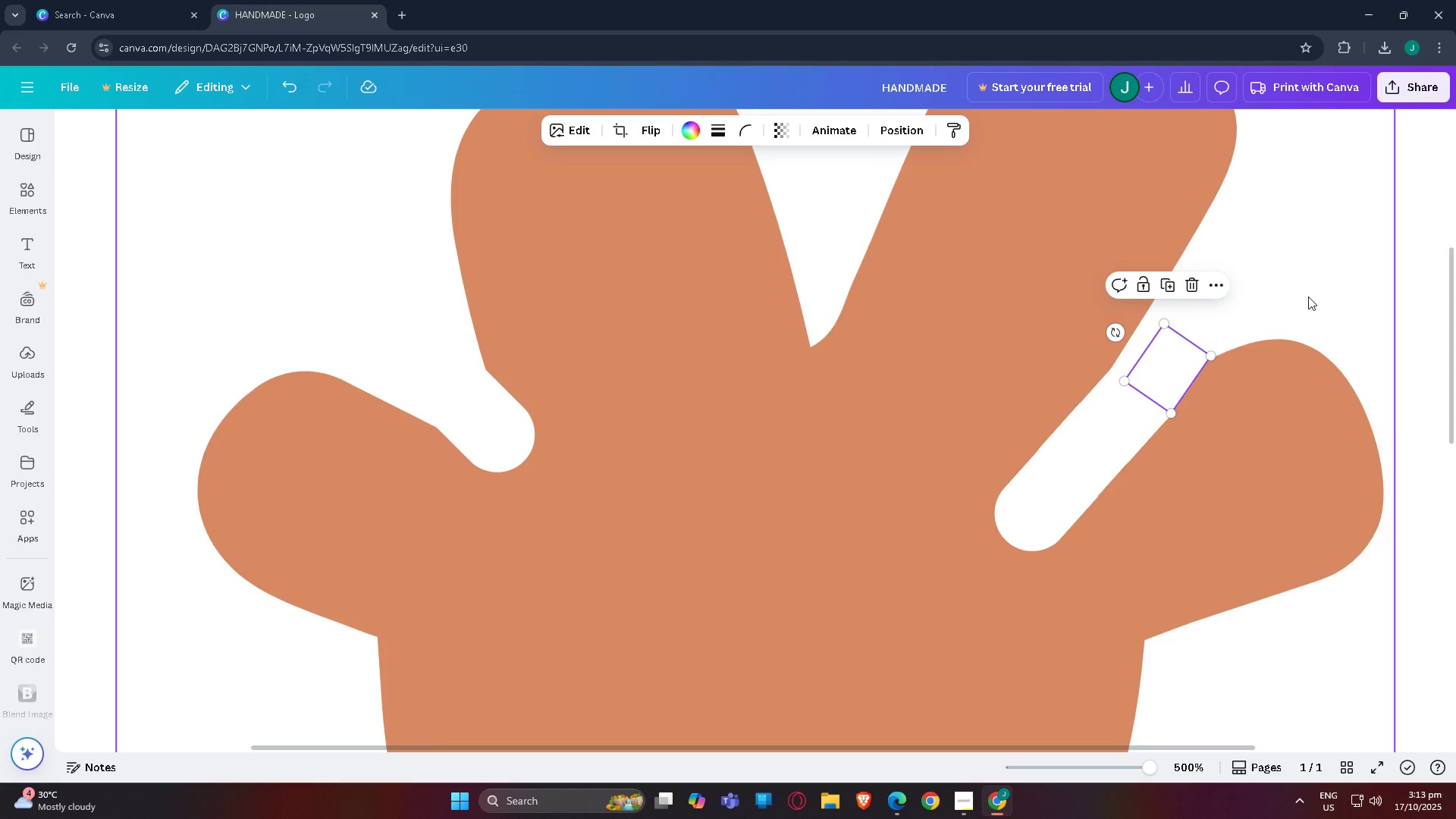 
left_click([1308, 297])
 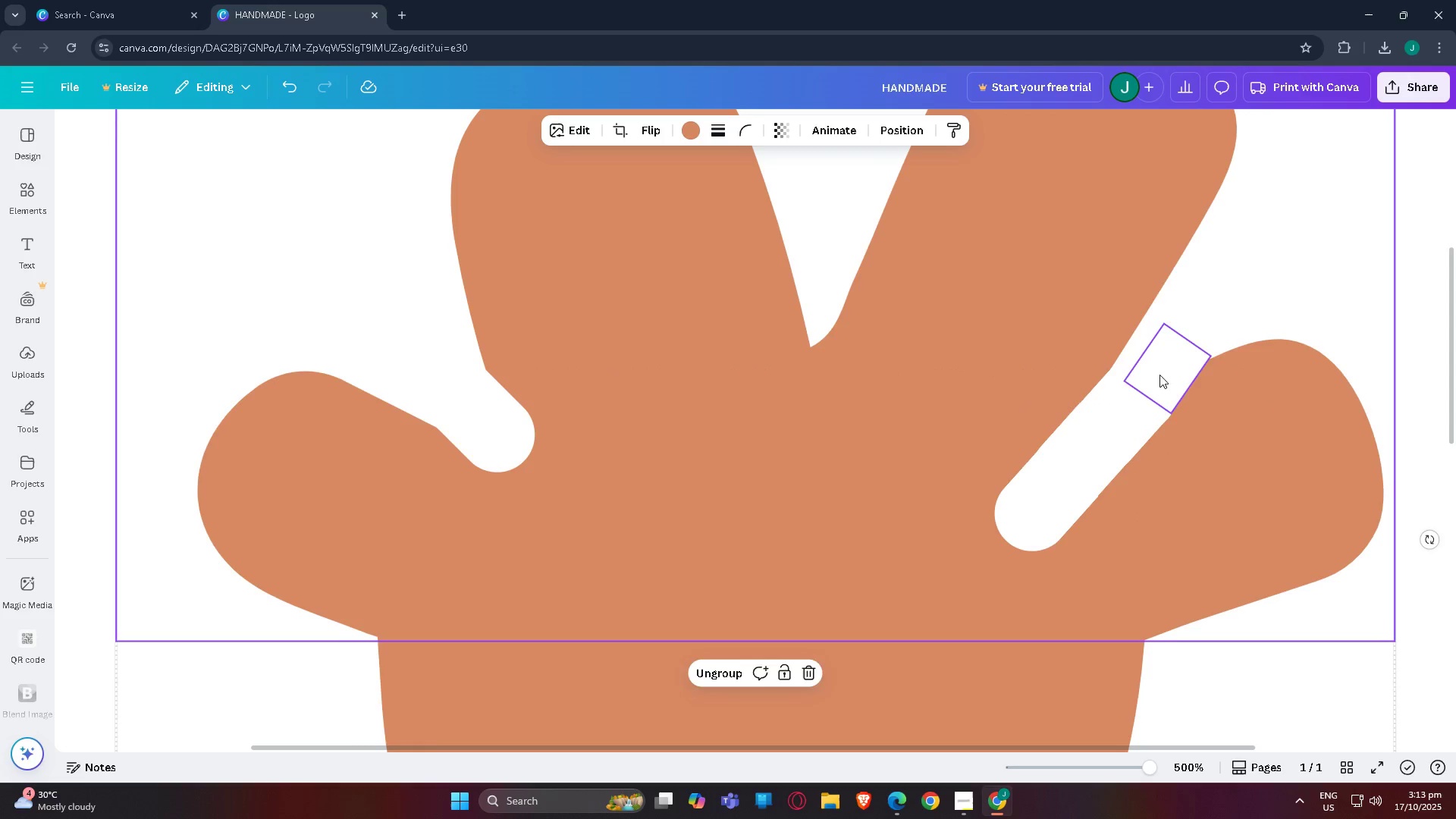 
left_click([1166, 372])
 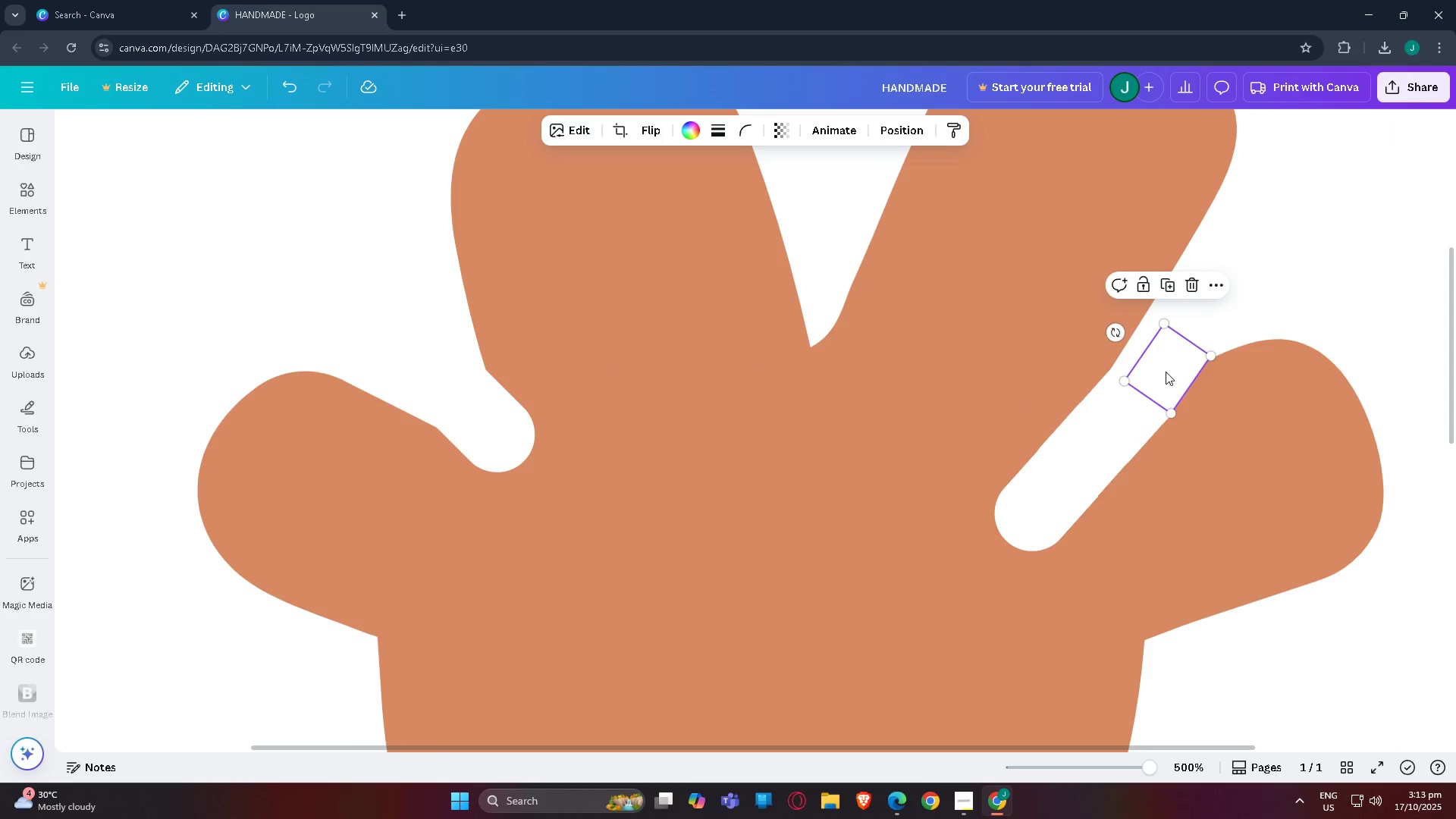 
key(Control+C)
 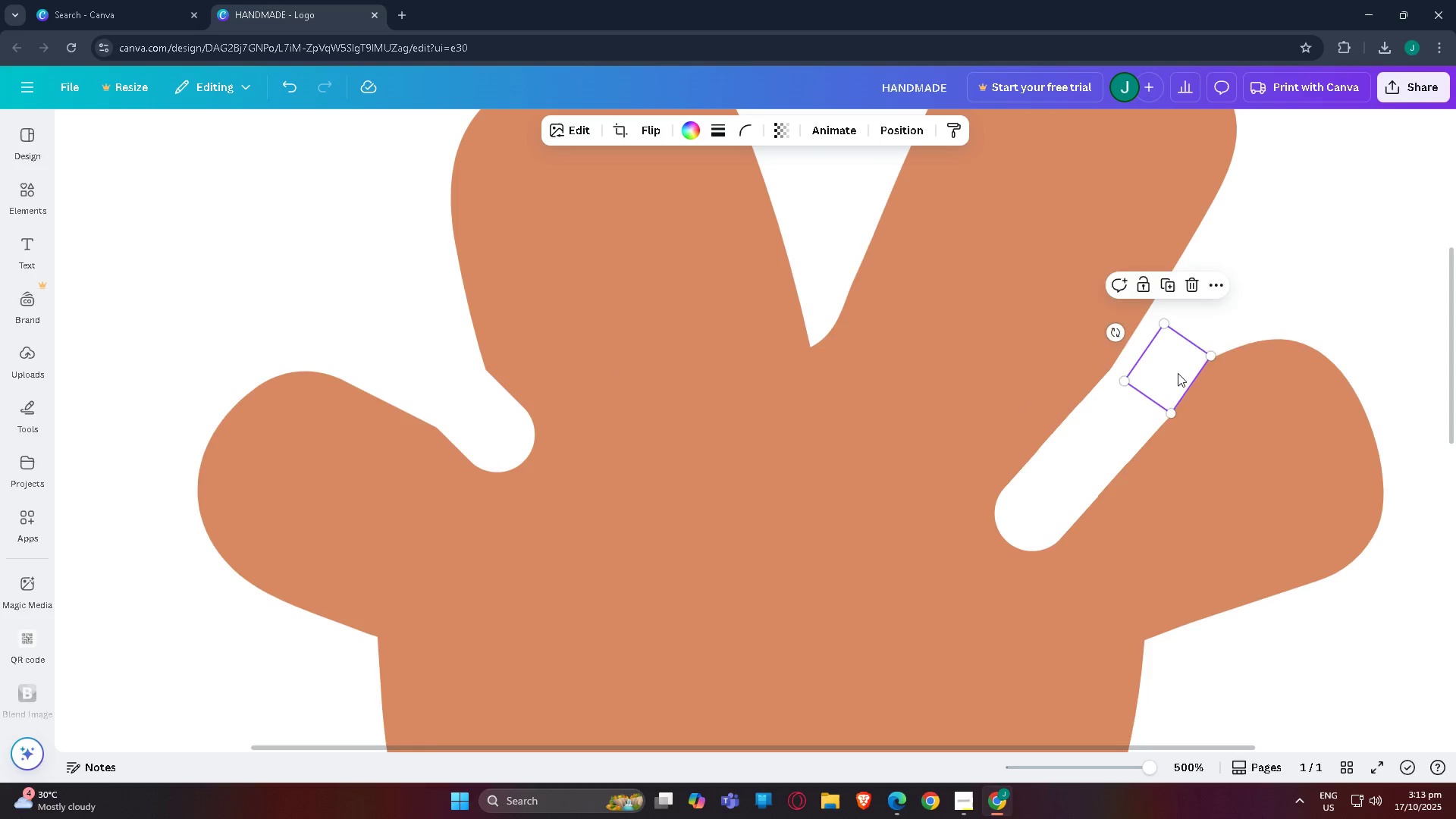 
key(Control+V)
 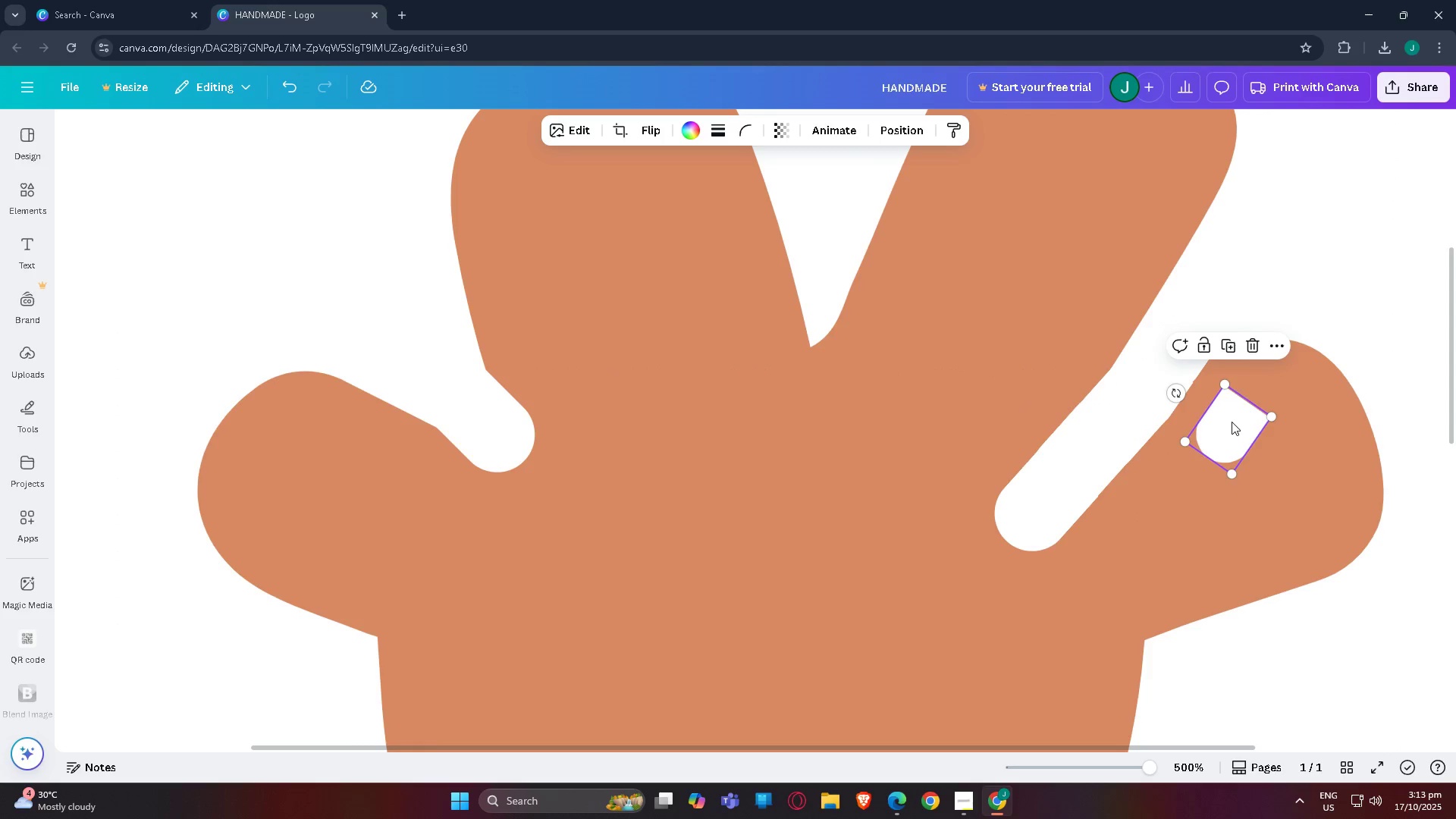 
left_click_drag(start_coordinate=[1232, 422], to_coordinate=[1181, 345])
 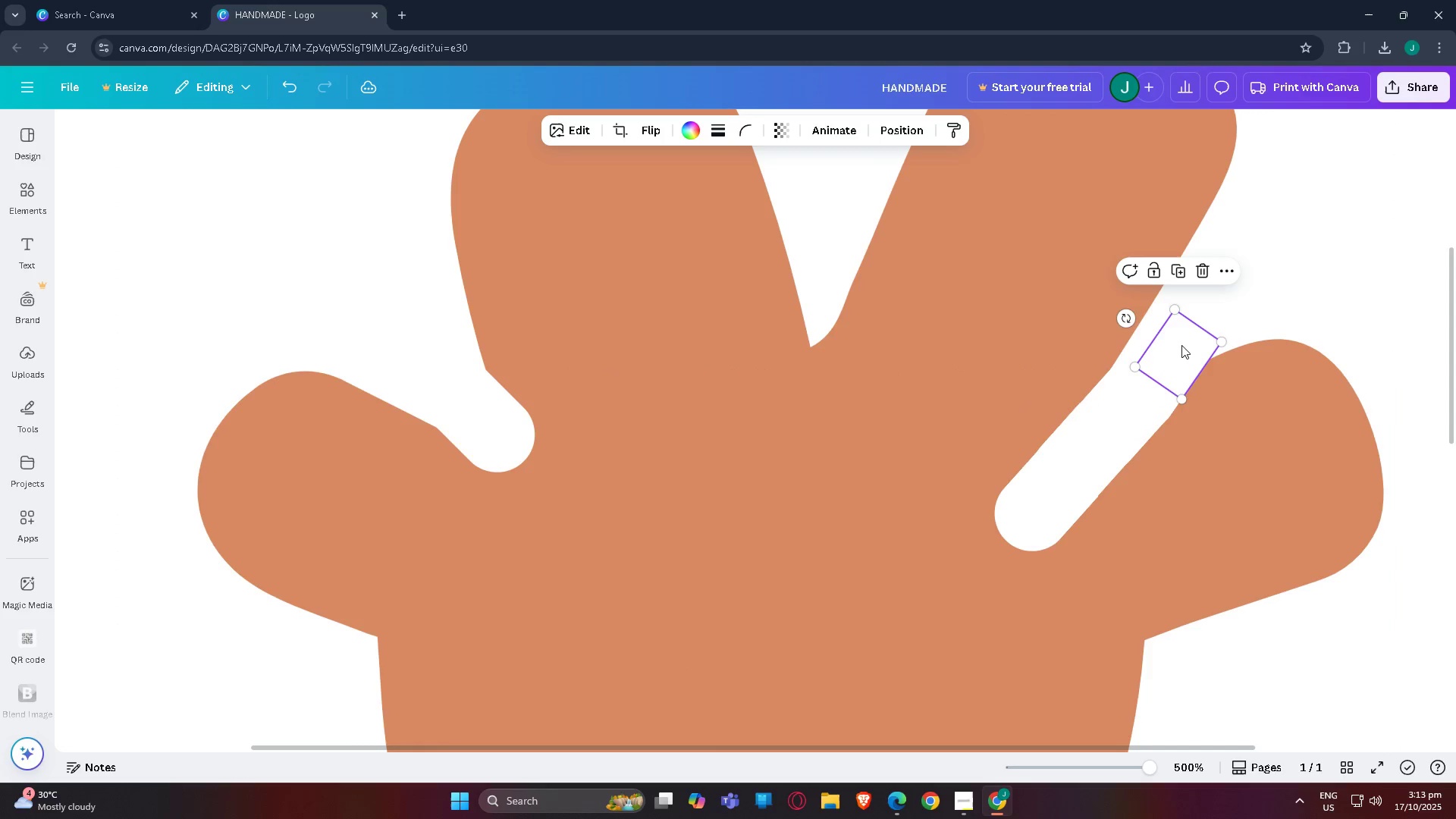 
left_click_drag(start_coordinate=[1181, 345], to_coordinate=[1185, 351])
 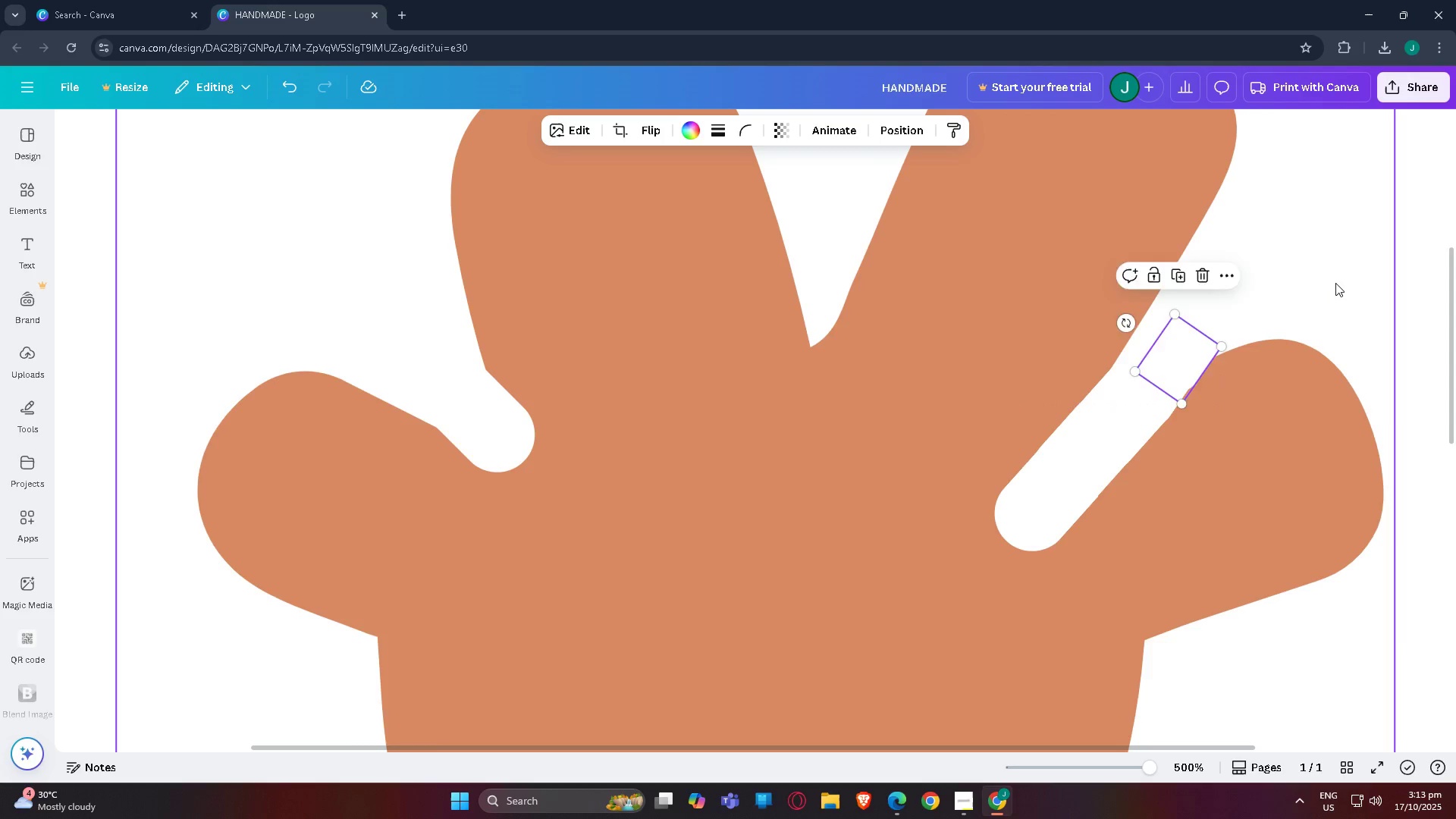 
left_click([1335, 283])
 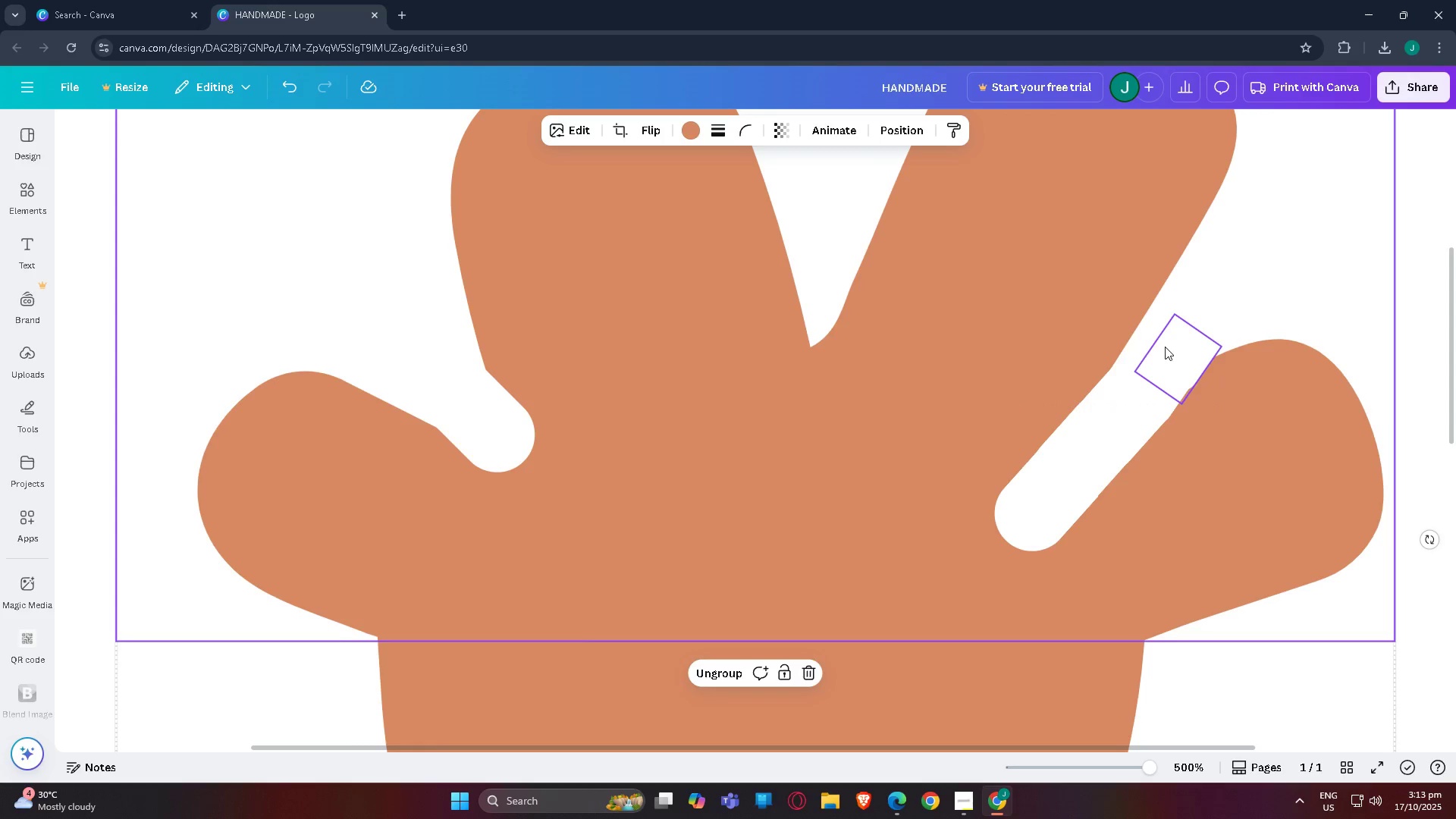 
left_click([1165, 347])
 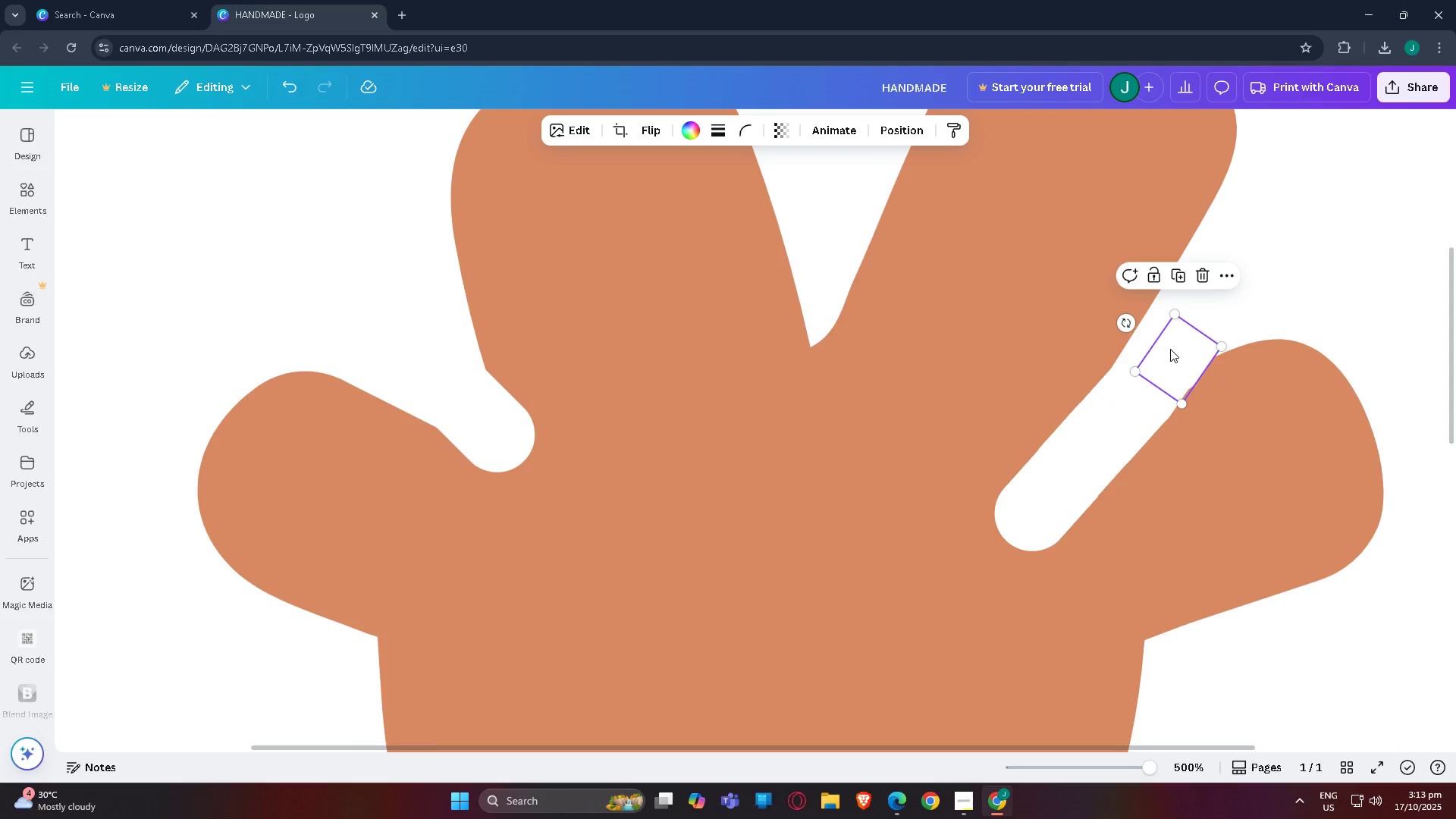 
left_click_drag(start_coordinate=[1171, 349], to_coordinate=[1159, 359])
 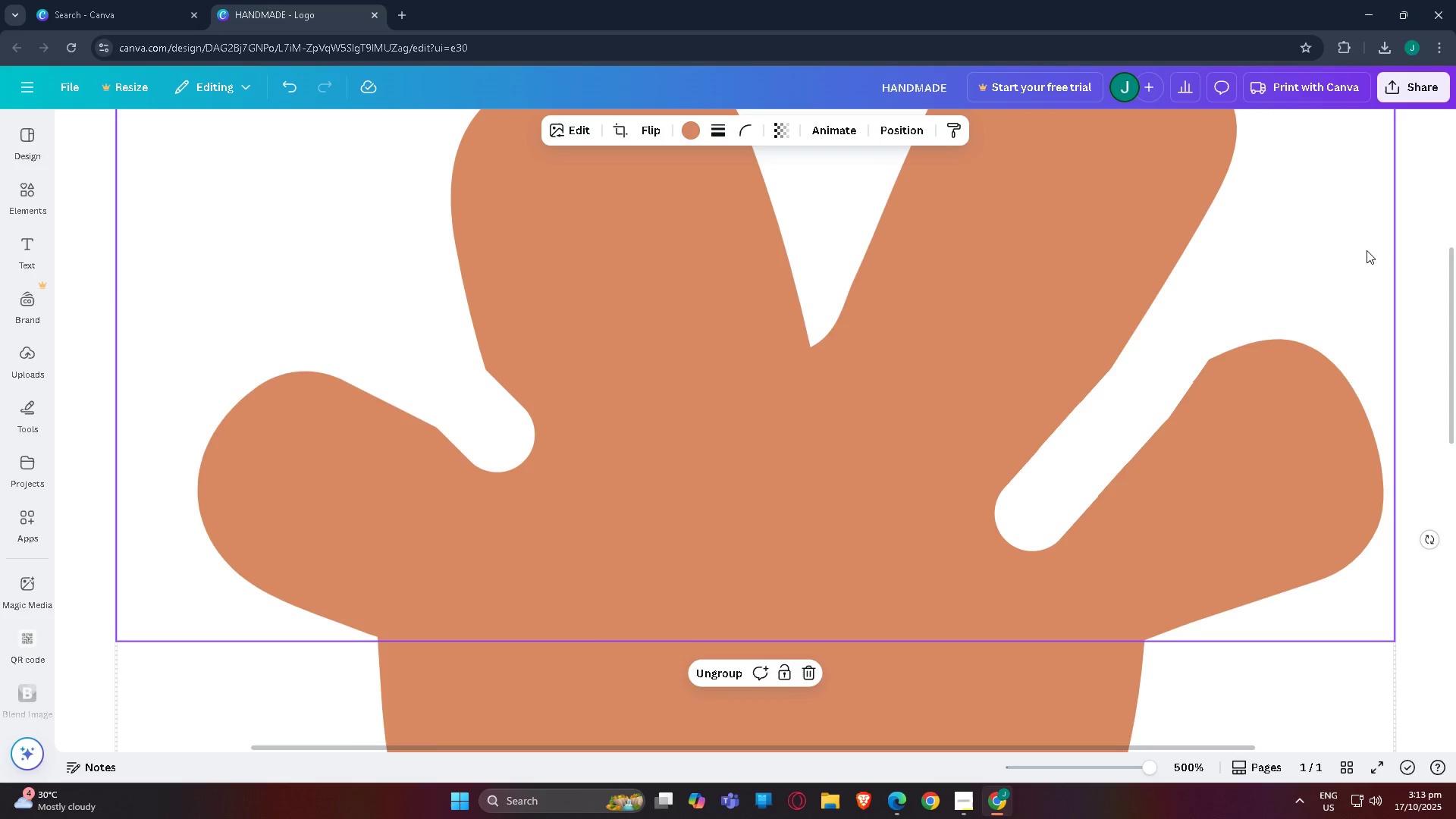 
left_click([1367, 250])
 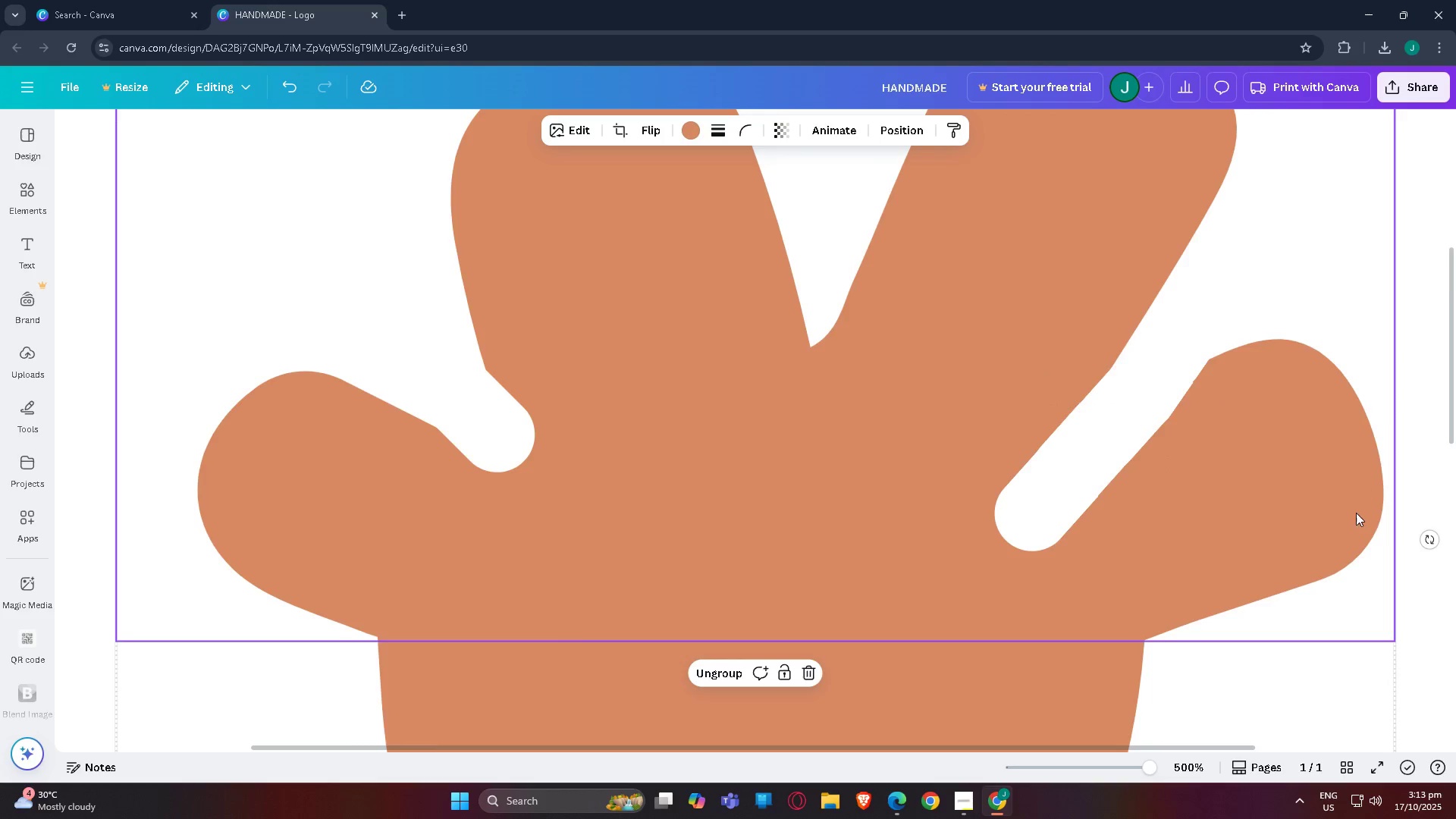 
scroll: coordinate [1321, 620], scroll_direction: down, amount: 3.0
 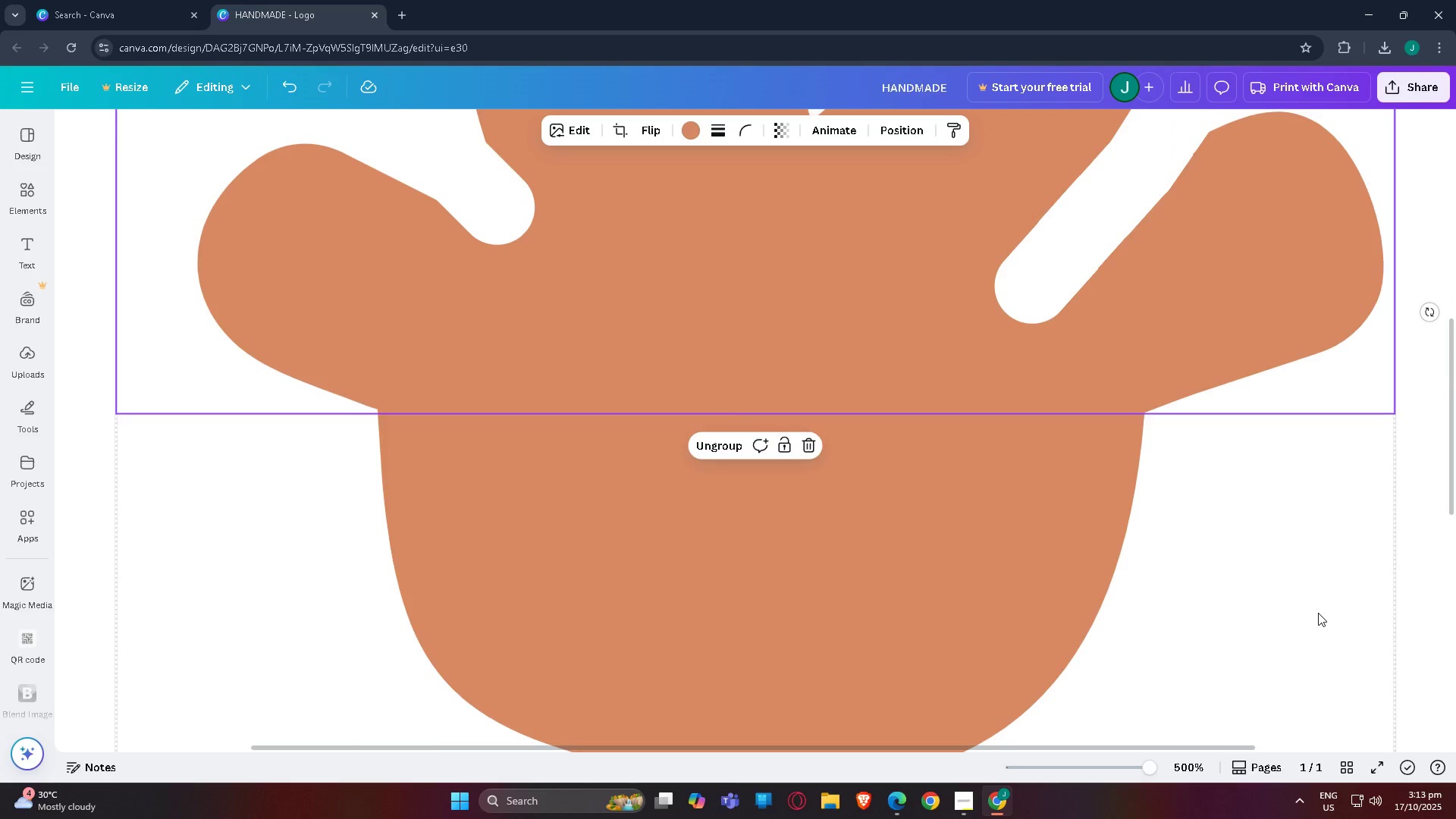 
left_click([1318, 613])
 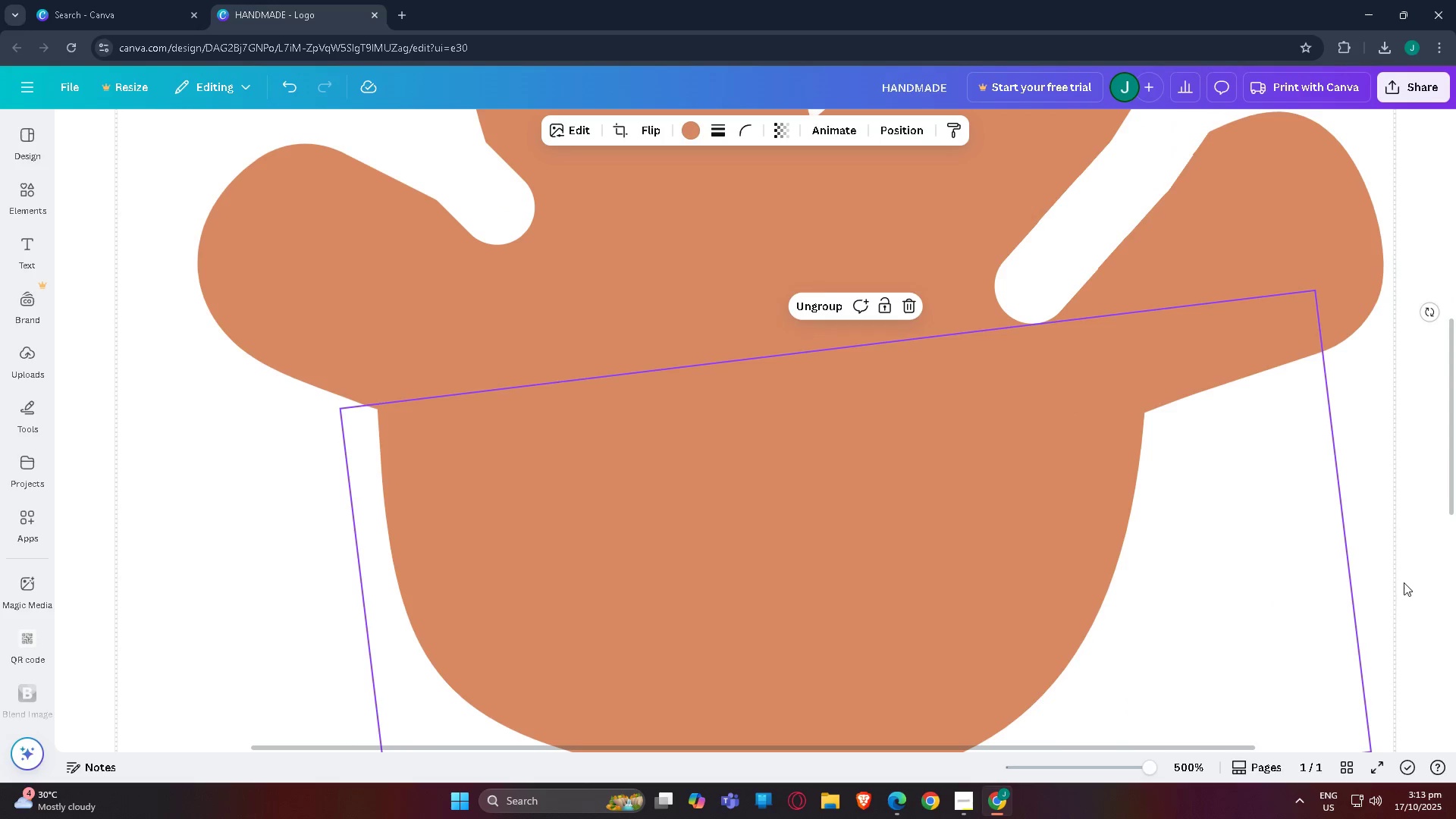 
left_click([1398, 582])
 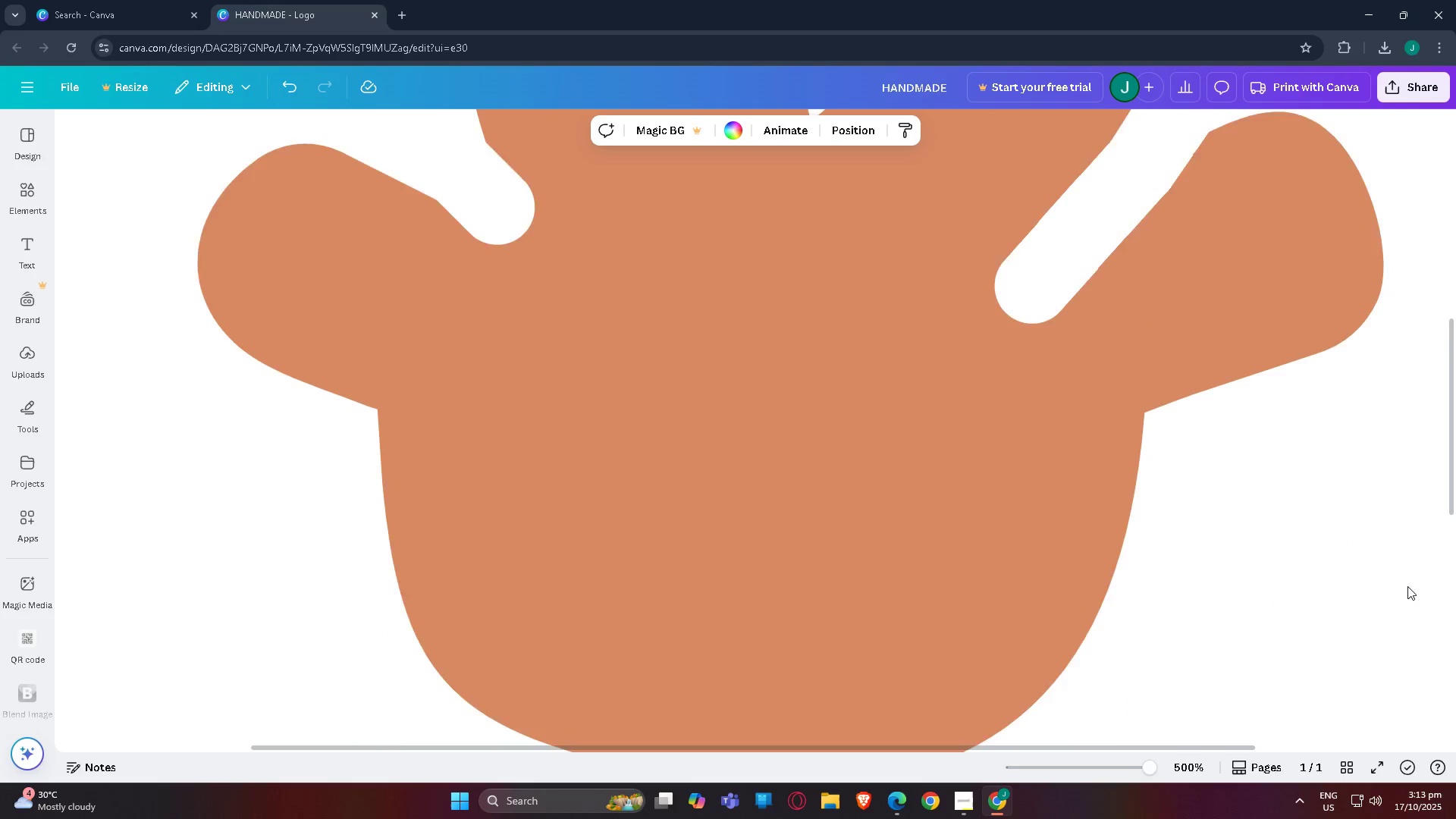 
scroll: coordinate [1407, 586], scroll_direction: down, amount: 2.0
 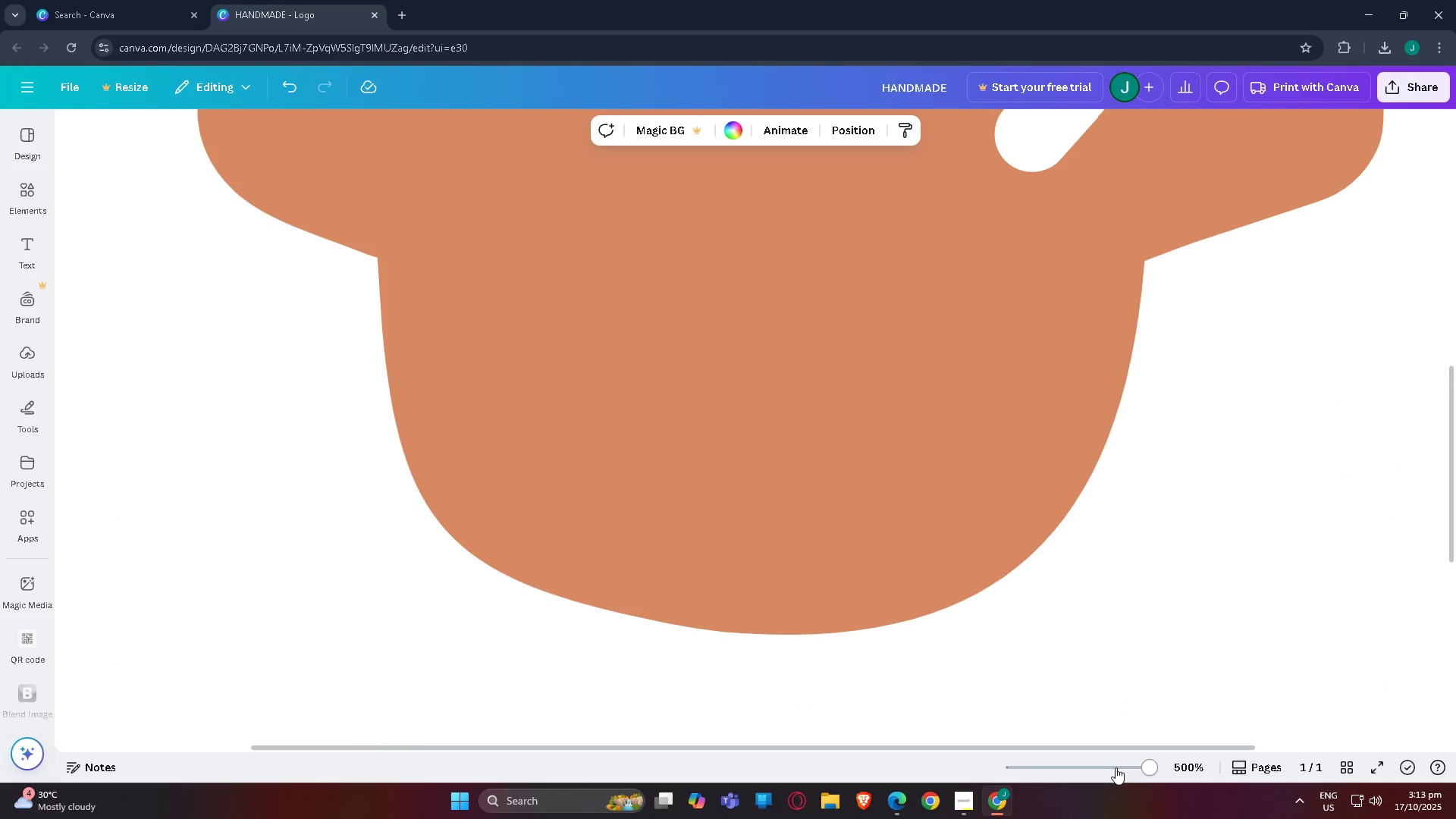 
left_click([1107, 772])
 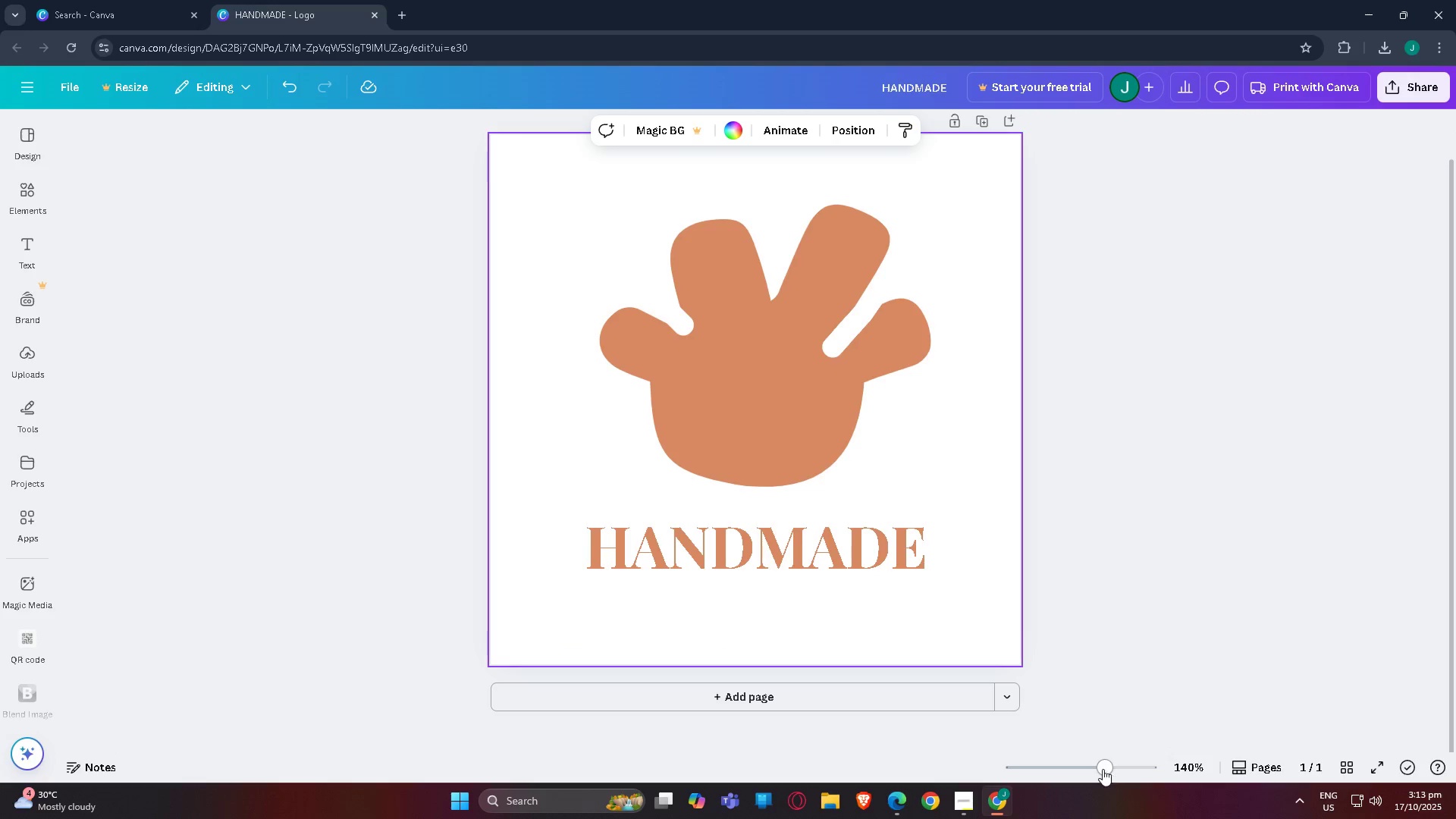 
scroll: coordinate [1060, 601], scroll_direction: up, amount: 8.0
 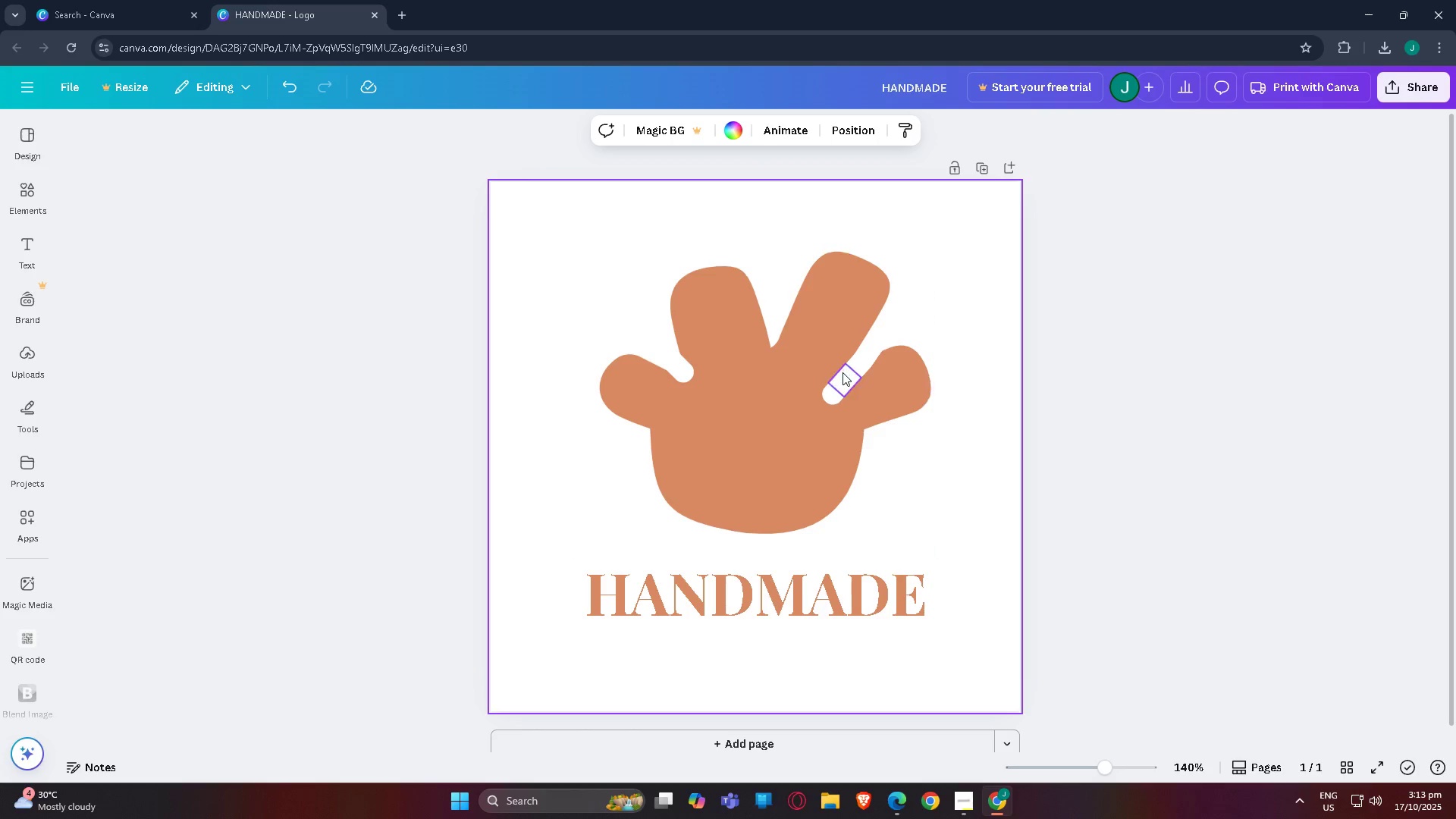 
left_click([834, 389])
 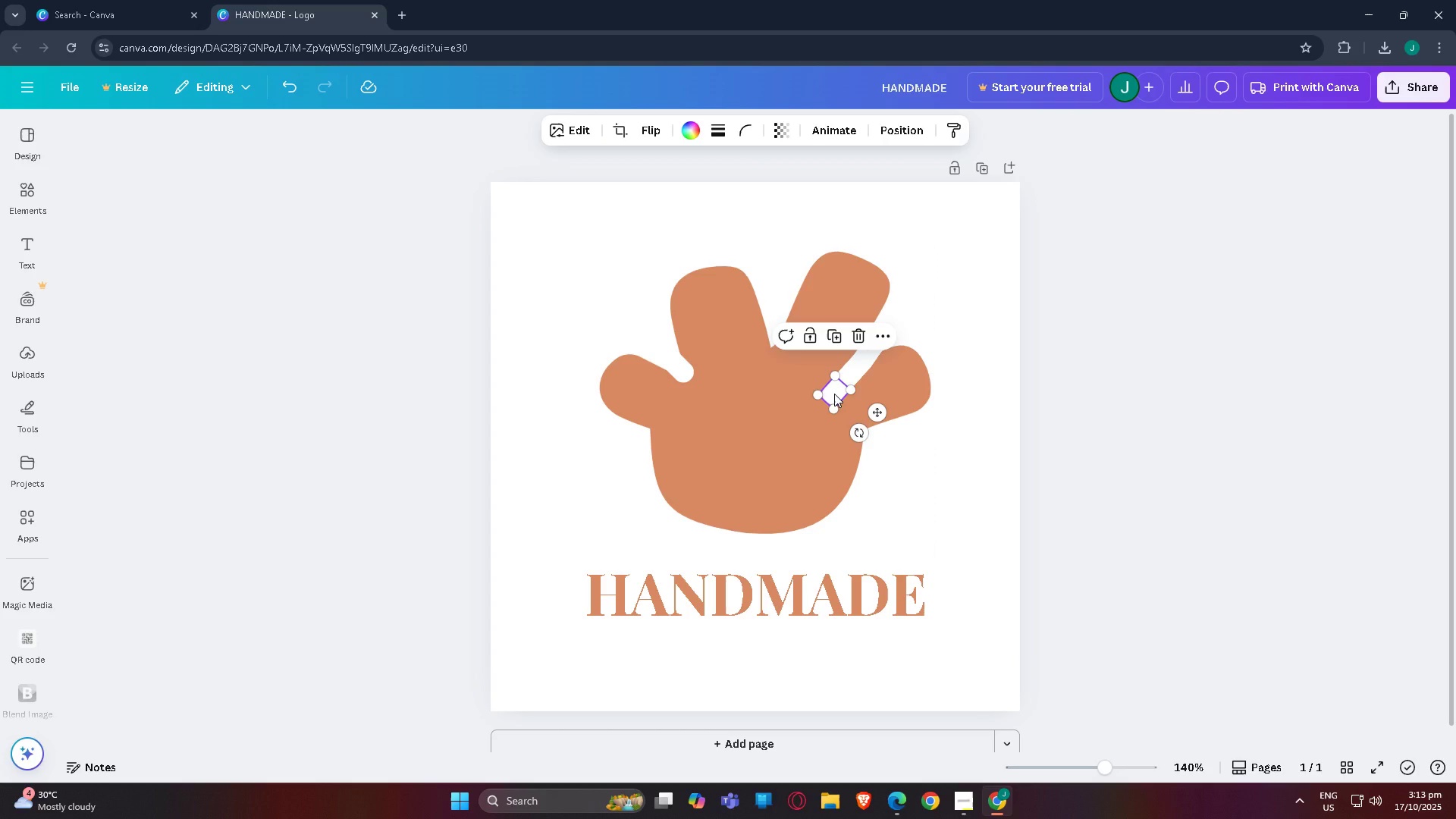 
key(Control+C)
 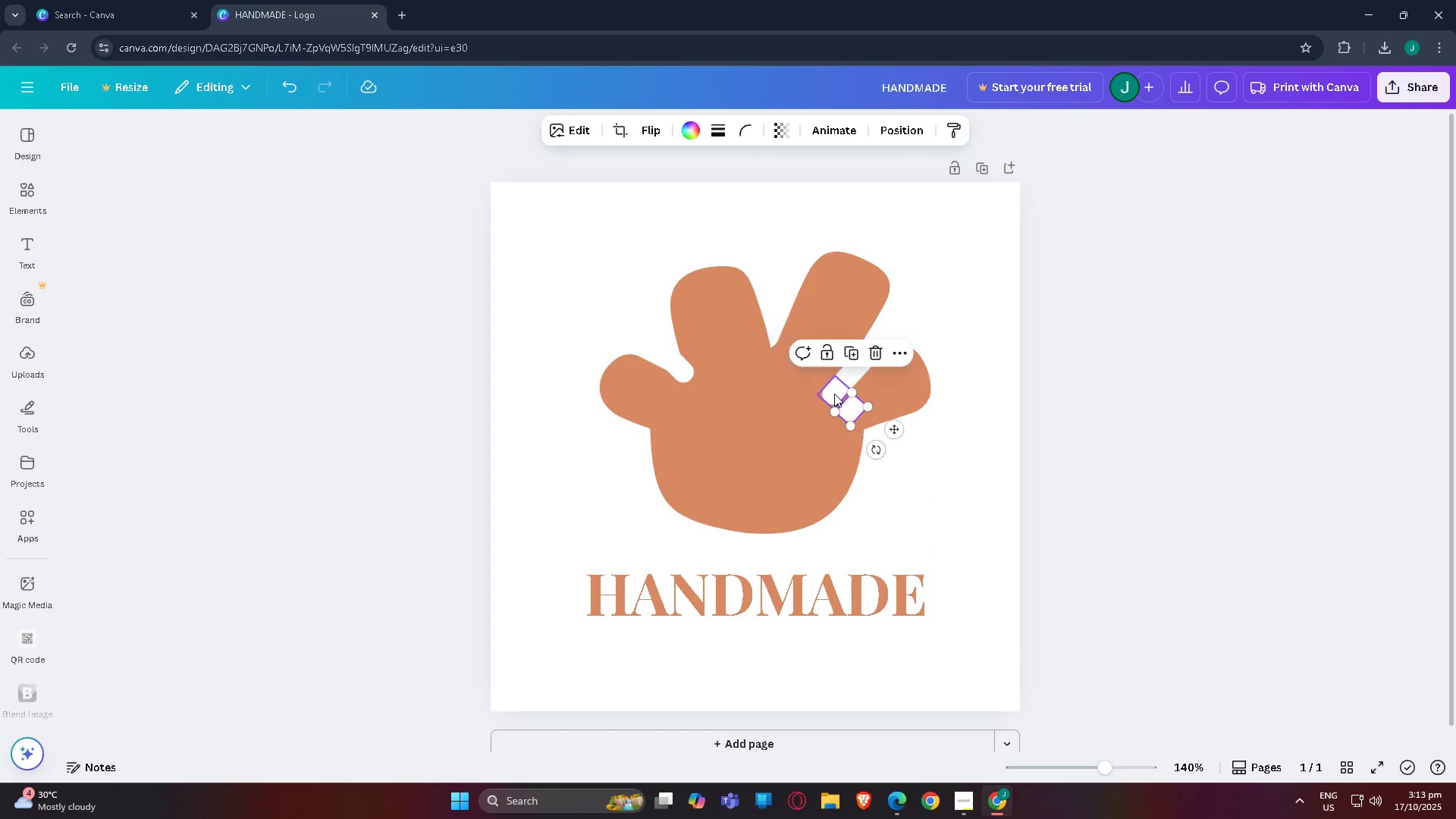 
key(Control+V)
 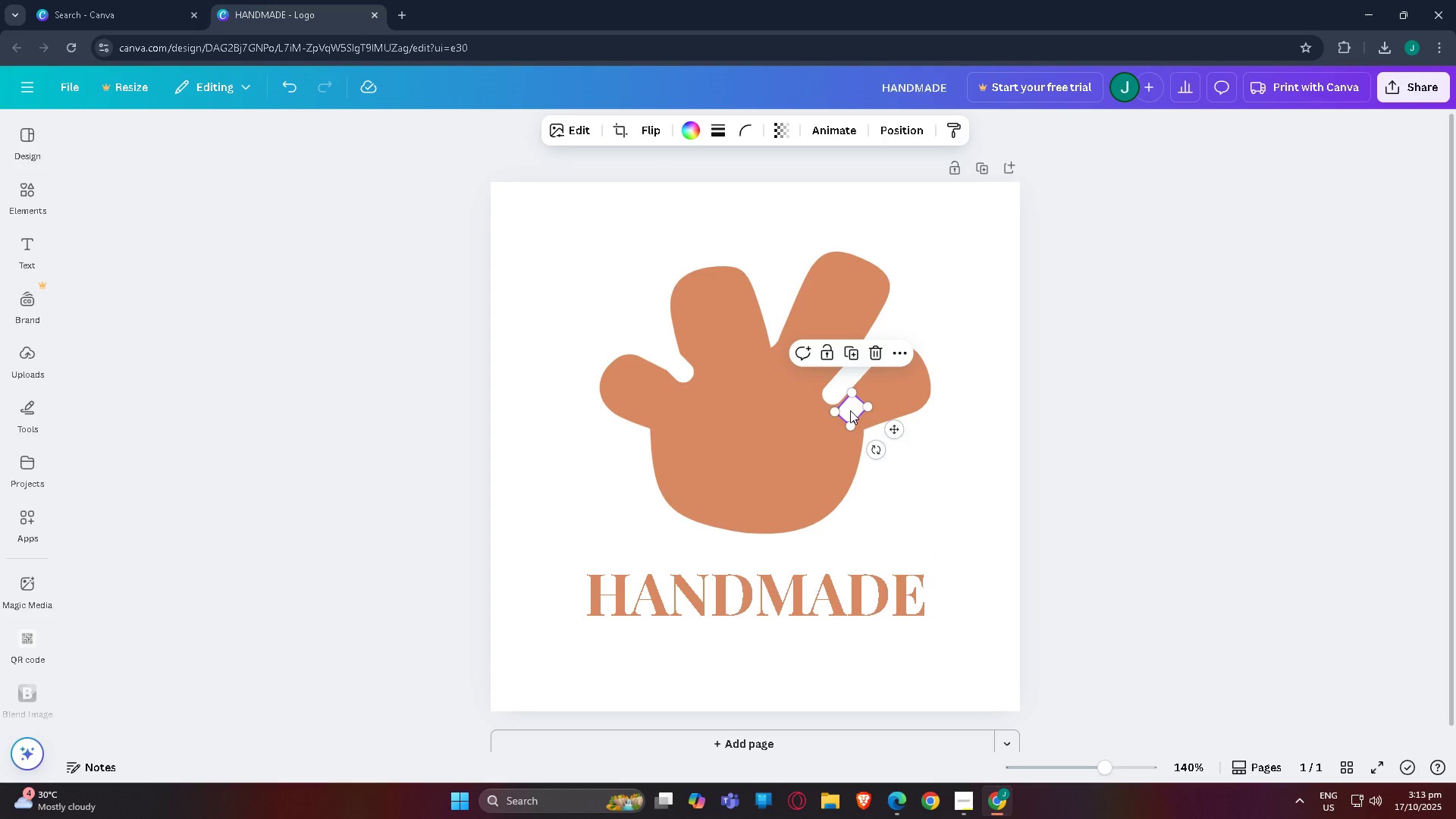 
left_click_drag(start_coordinate=[850, 410], to_coordinate=[825, 391])
 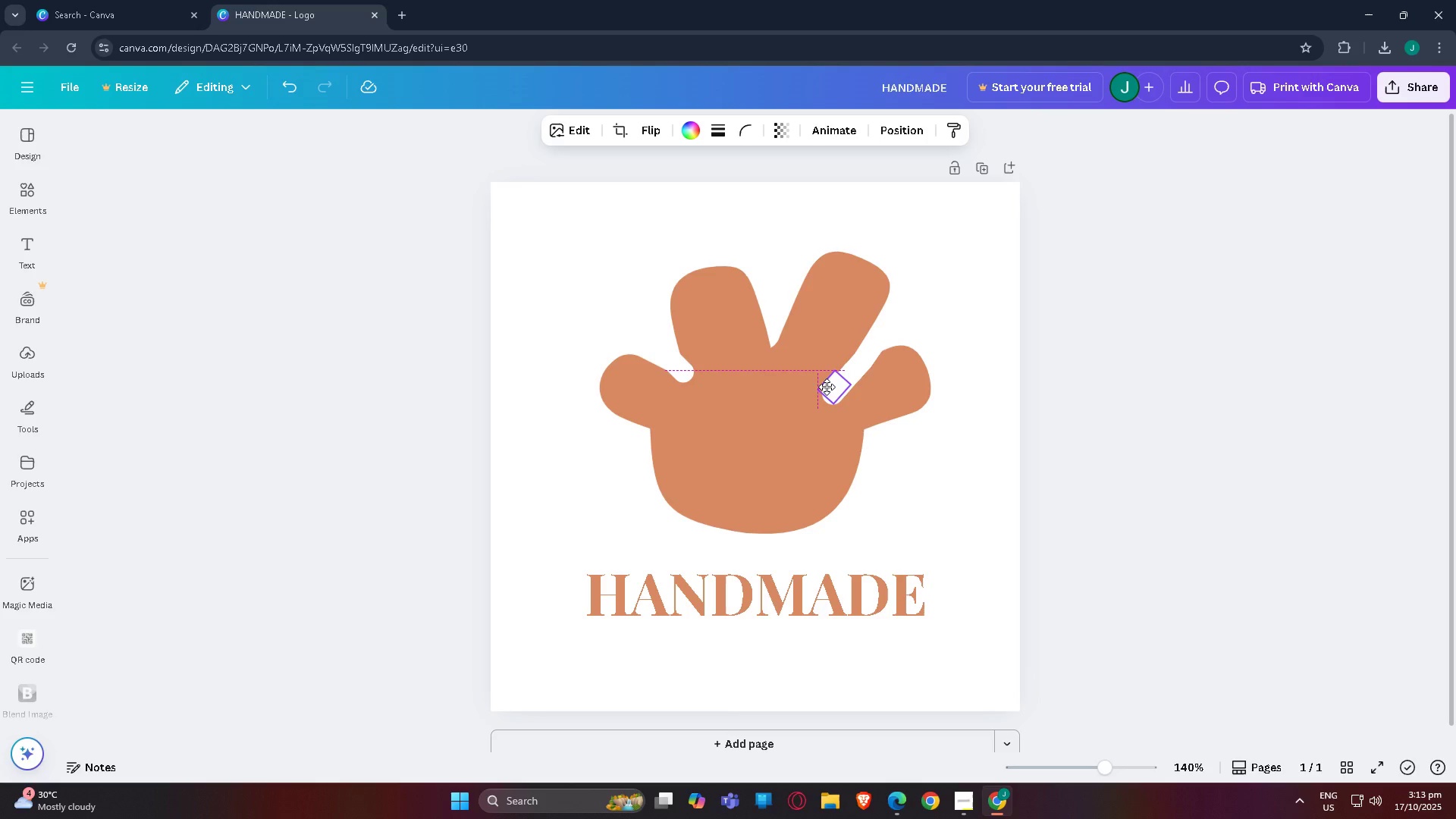 
left_click([1189, 306])
 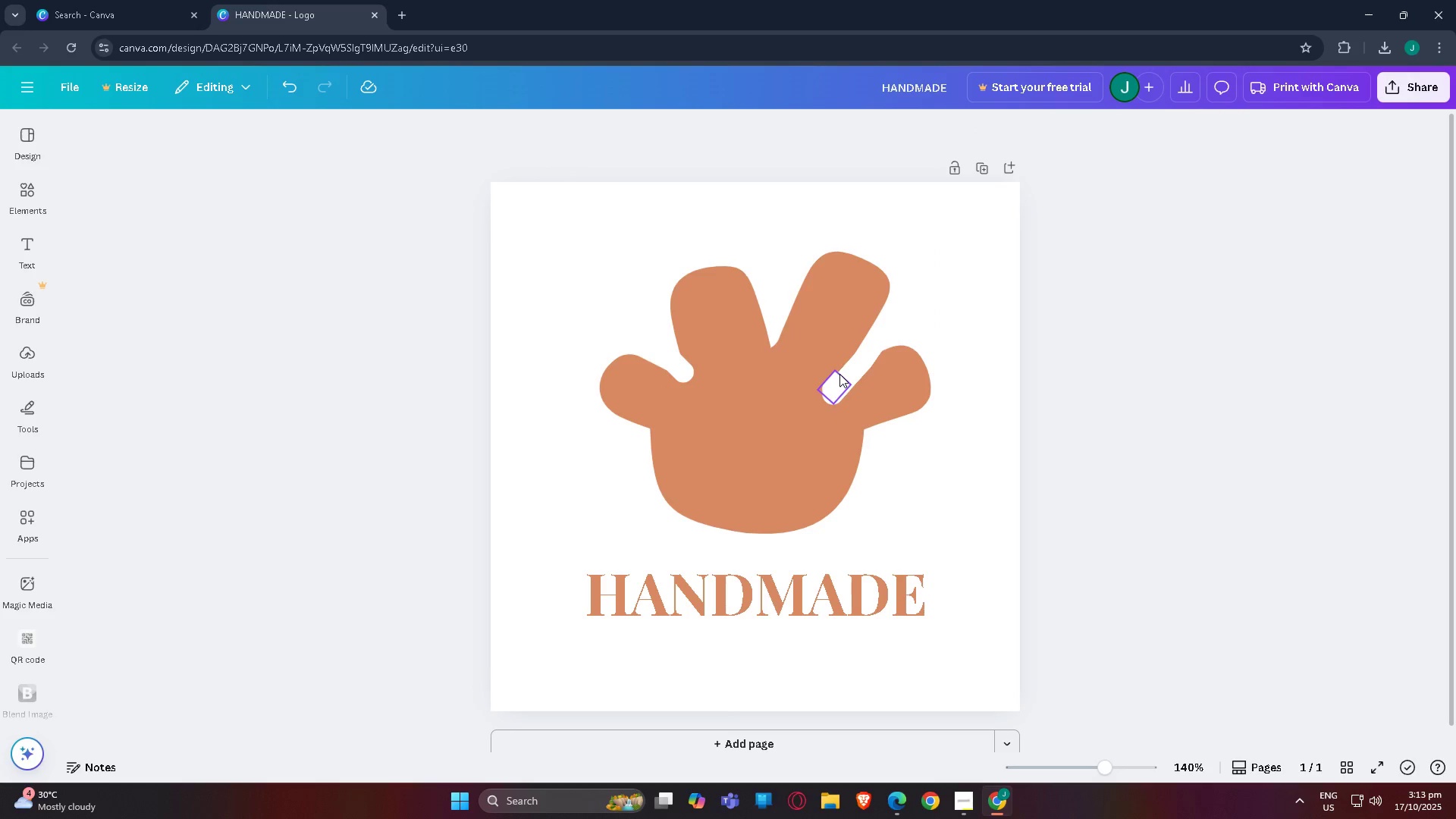 
left_click([837, 374])
 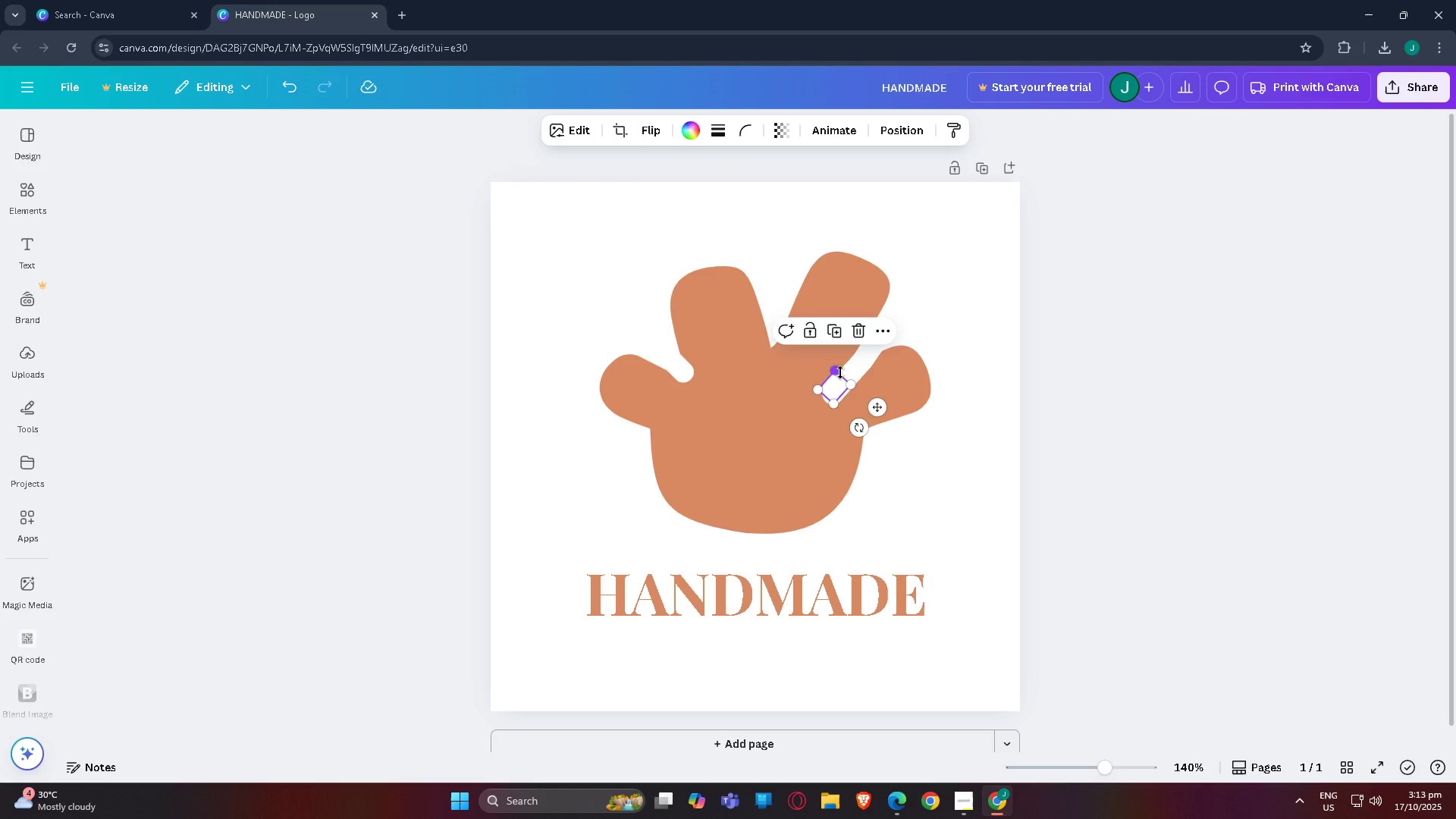 
key(Delete)
 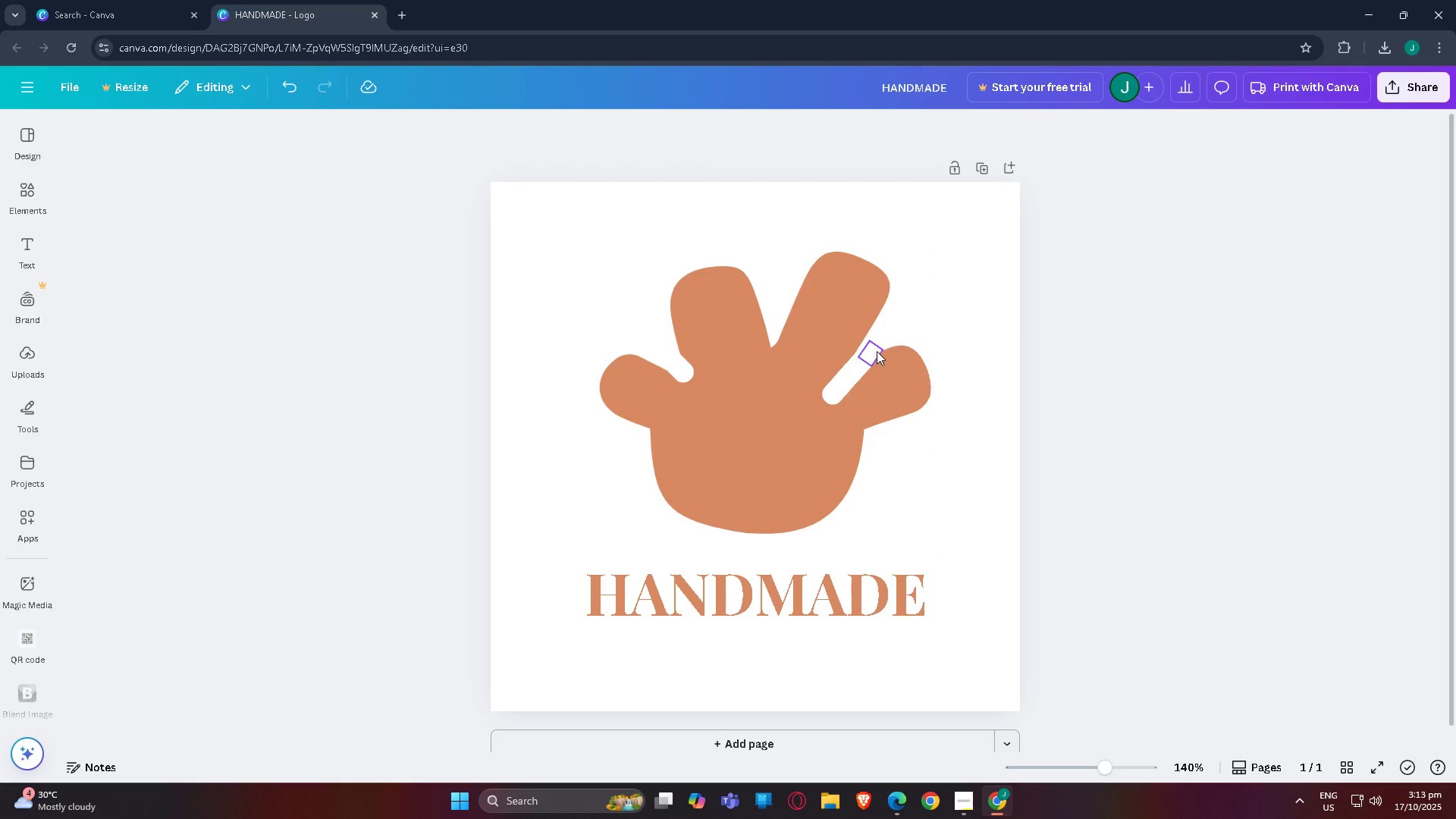 
double_click([1164, 312])
 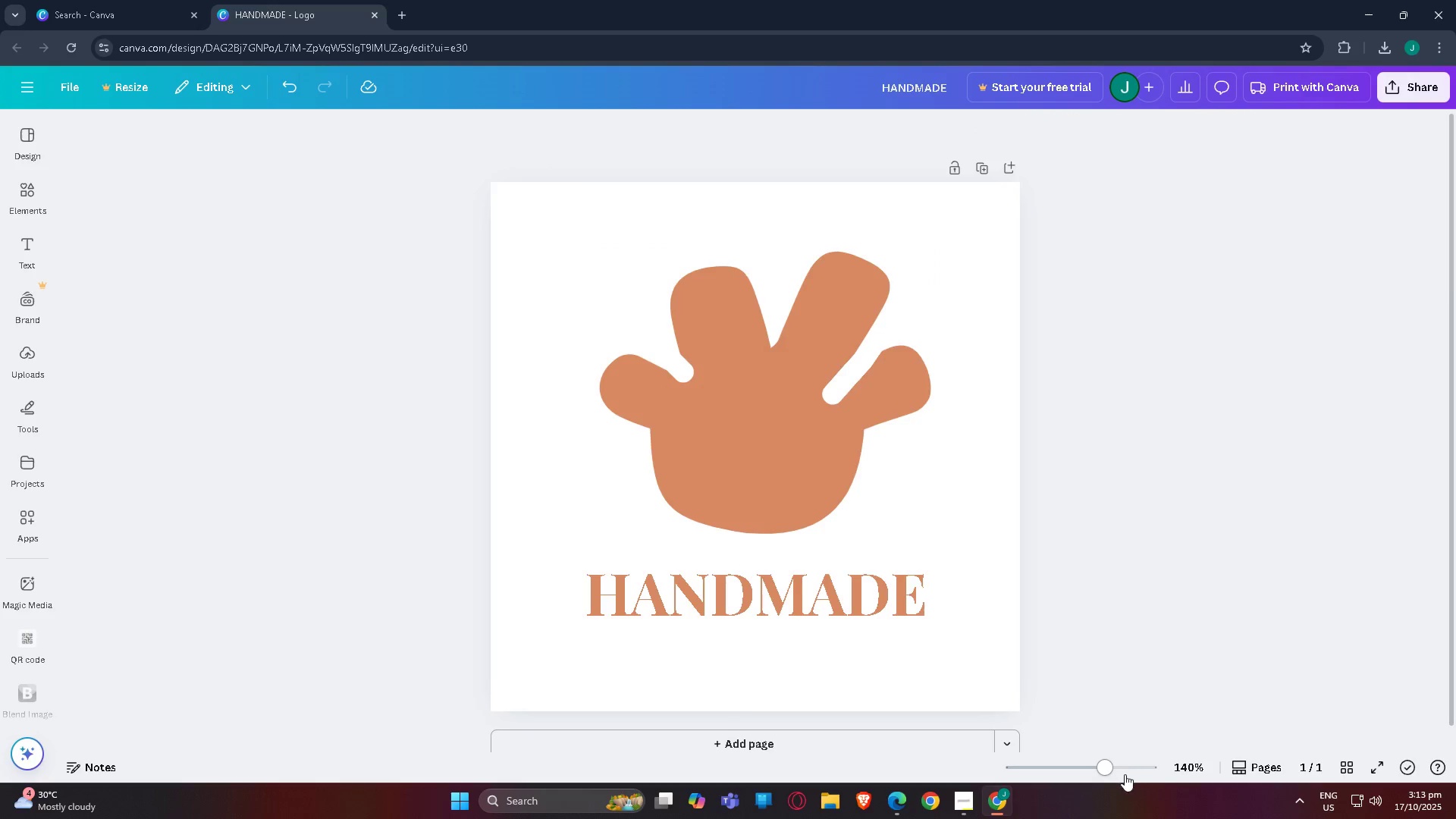 
left_click([1125, 774])
 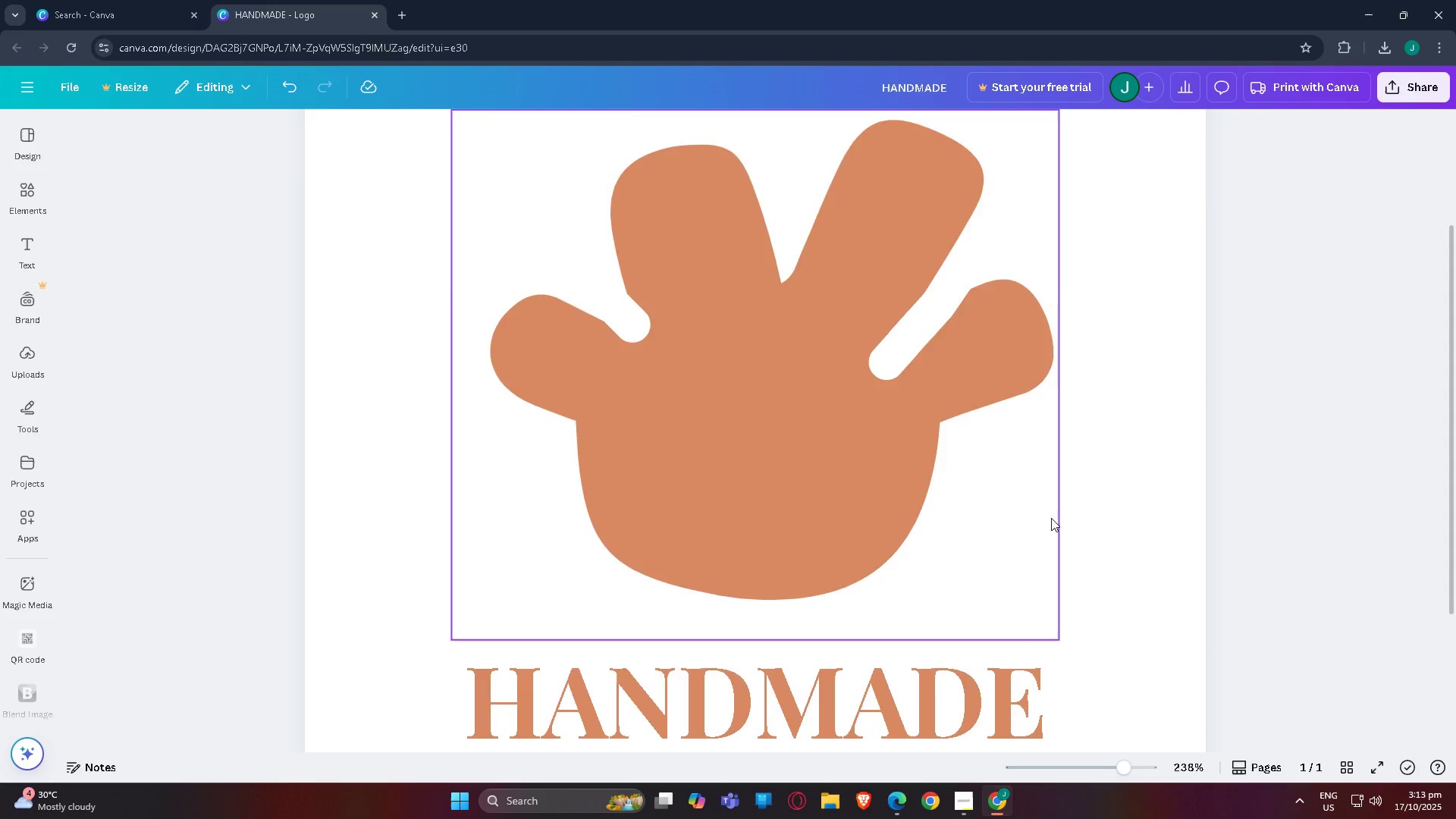 
scroll: coordinate [1056, 519], scroll_direction: up, amount: 3.0
 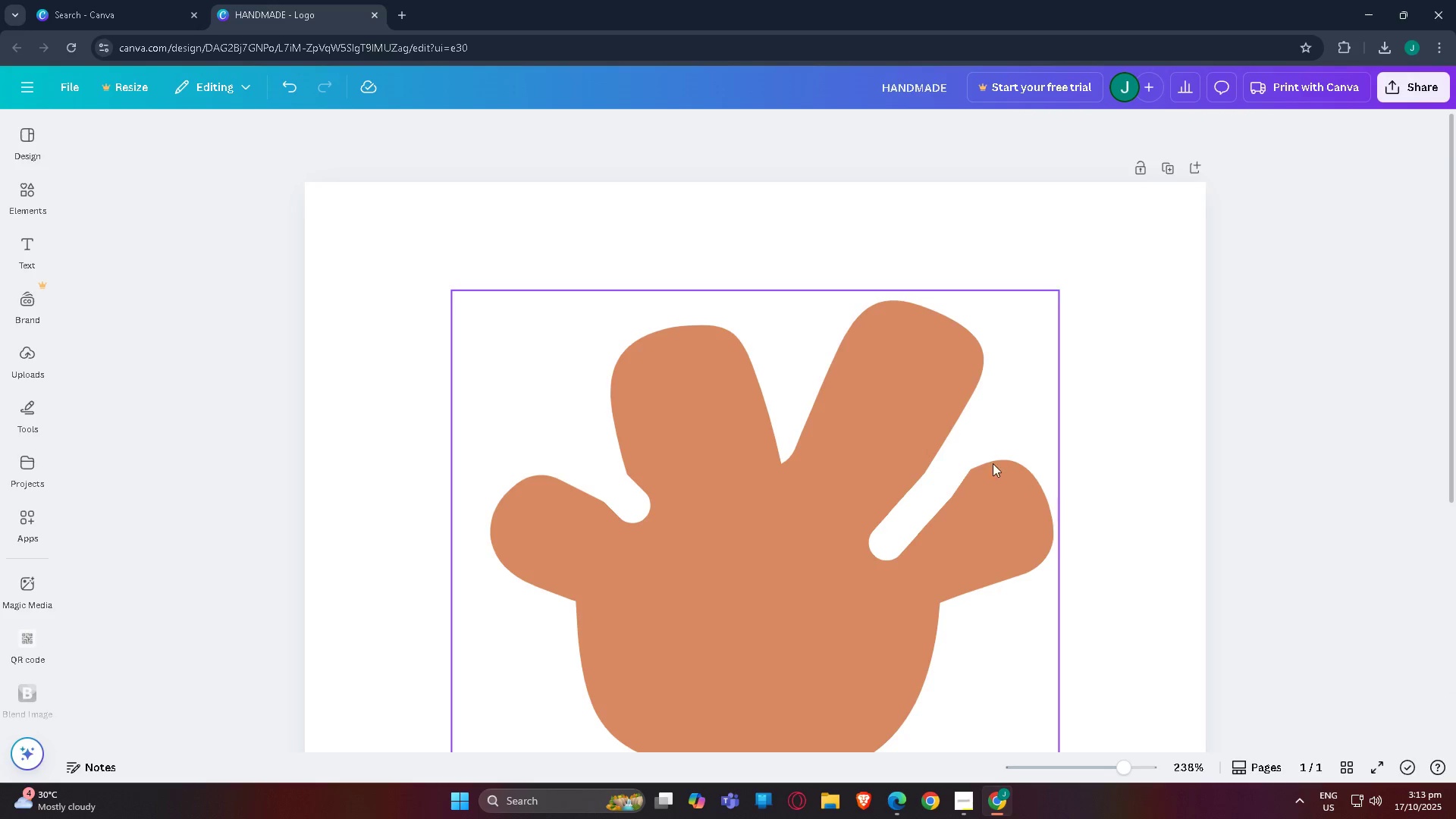 
scroll: coordinate [990, 463], scroll_direction: down, amount: 1.0
 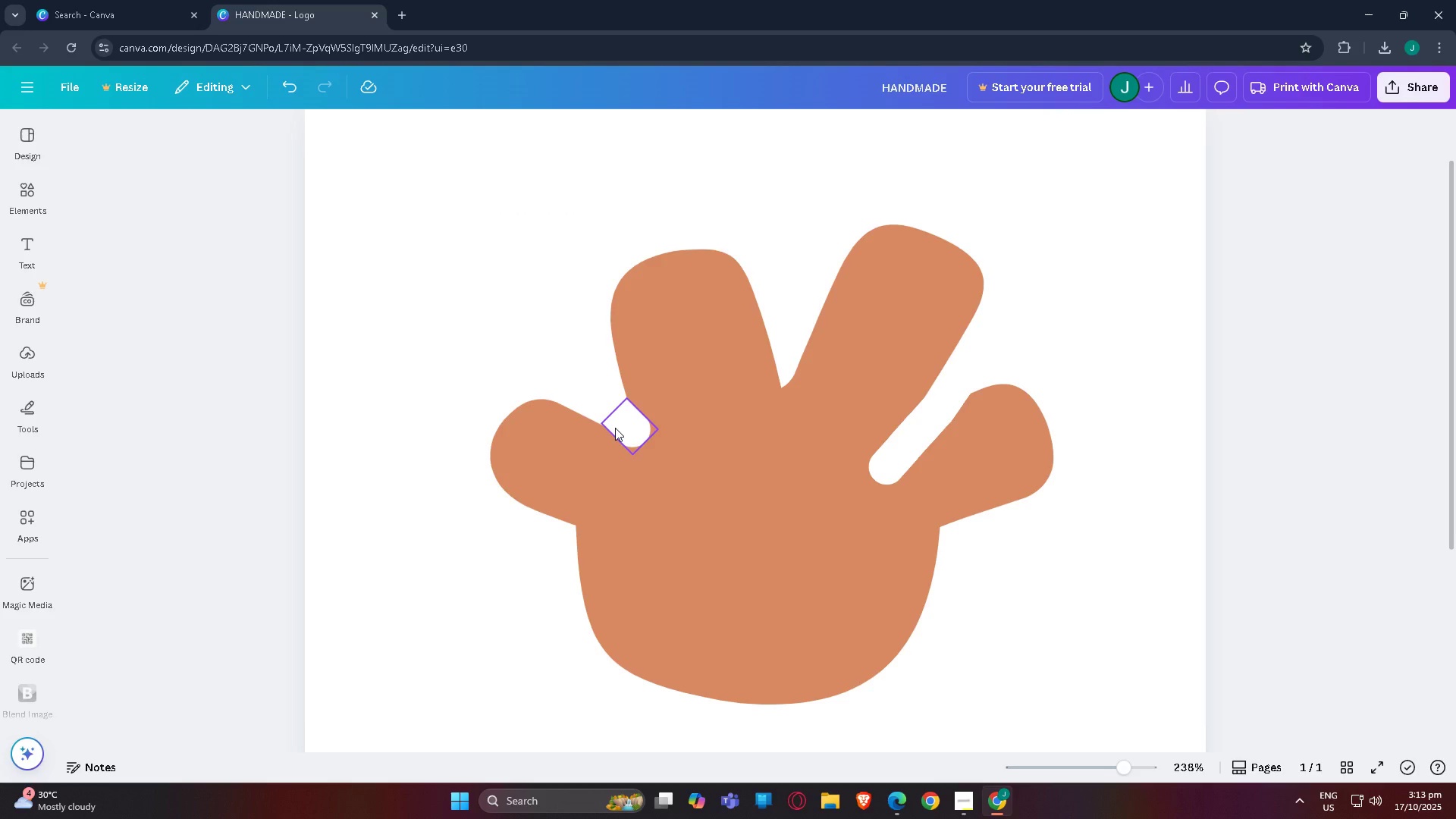 
left_click_drag(start_coordinate=[615, 428], to_coordinate=[464, 296])
 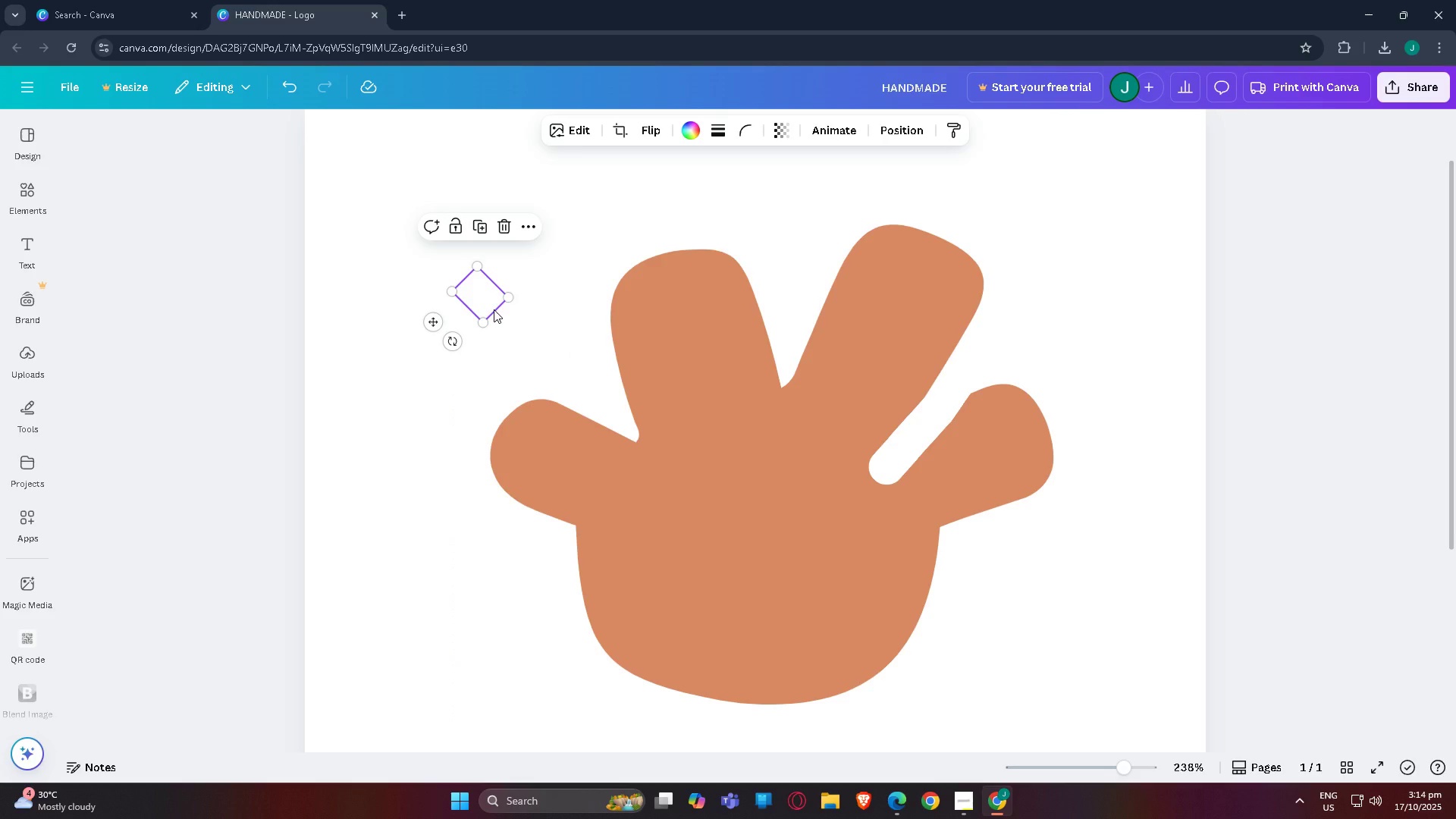 
left_click([494, 309])
 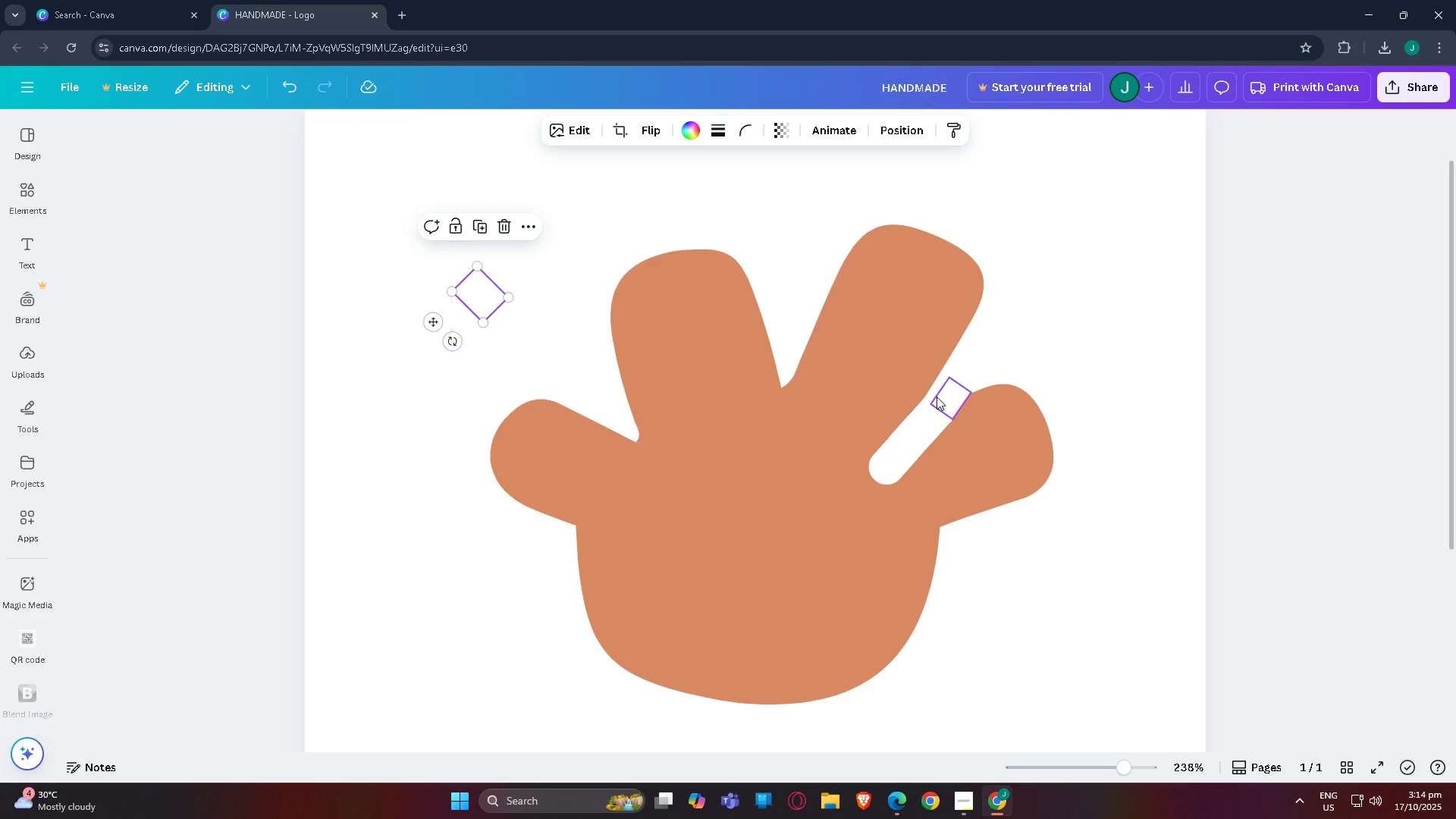 
left_click([937, 397])
 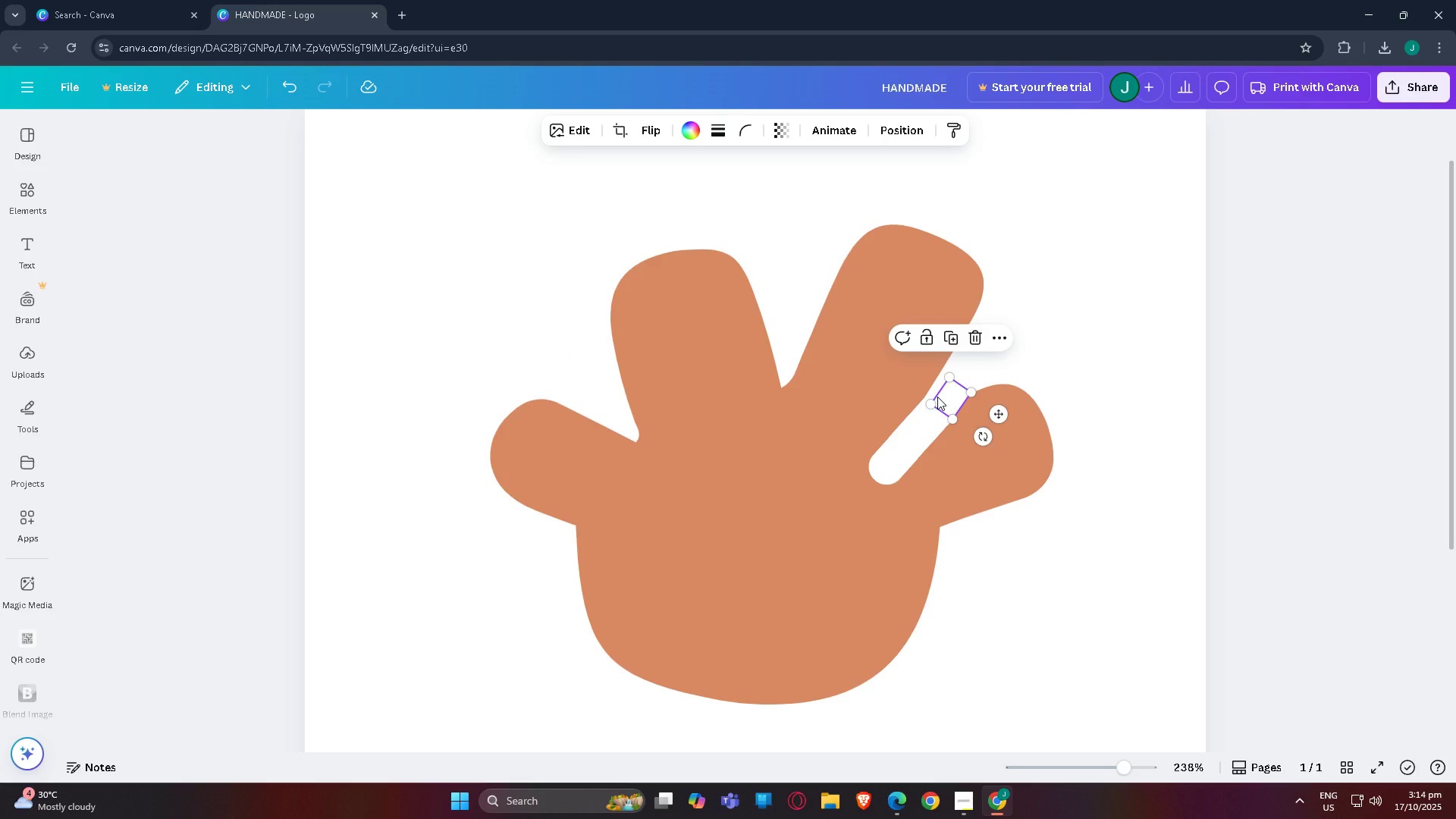 
key(Delete)
 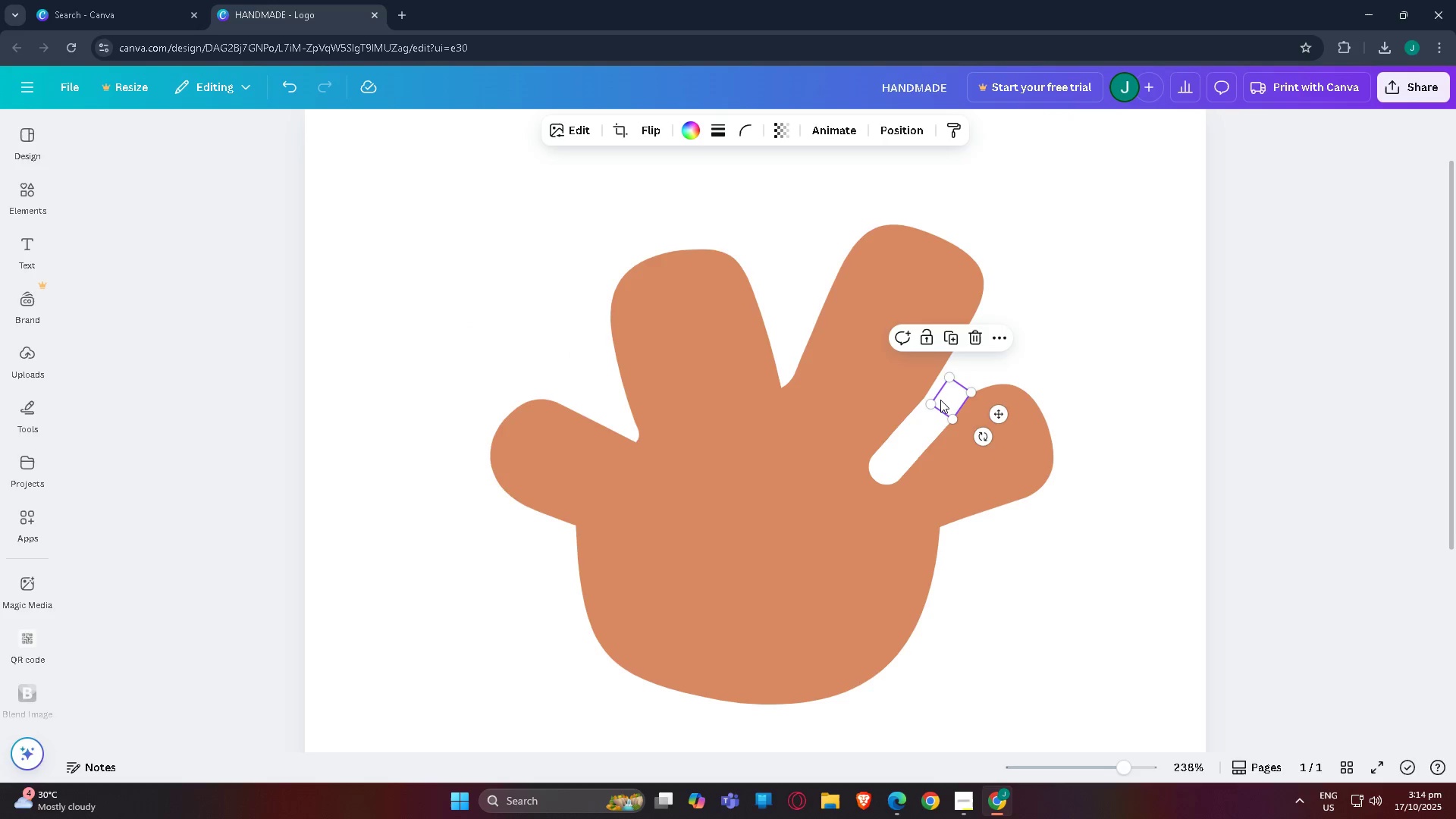 
left_click([940, 400])
 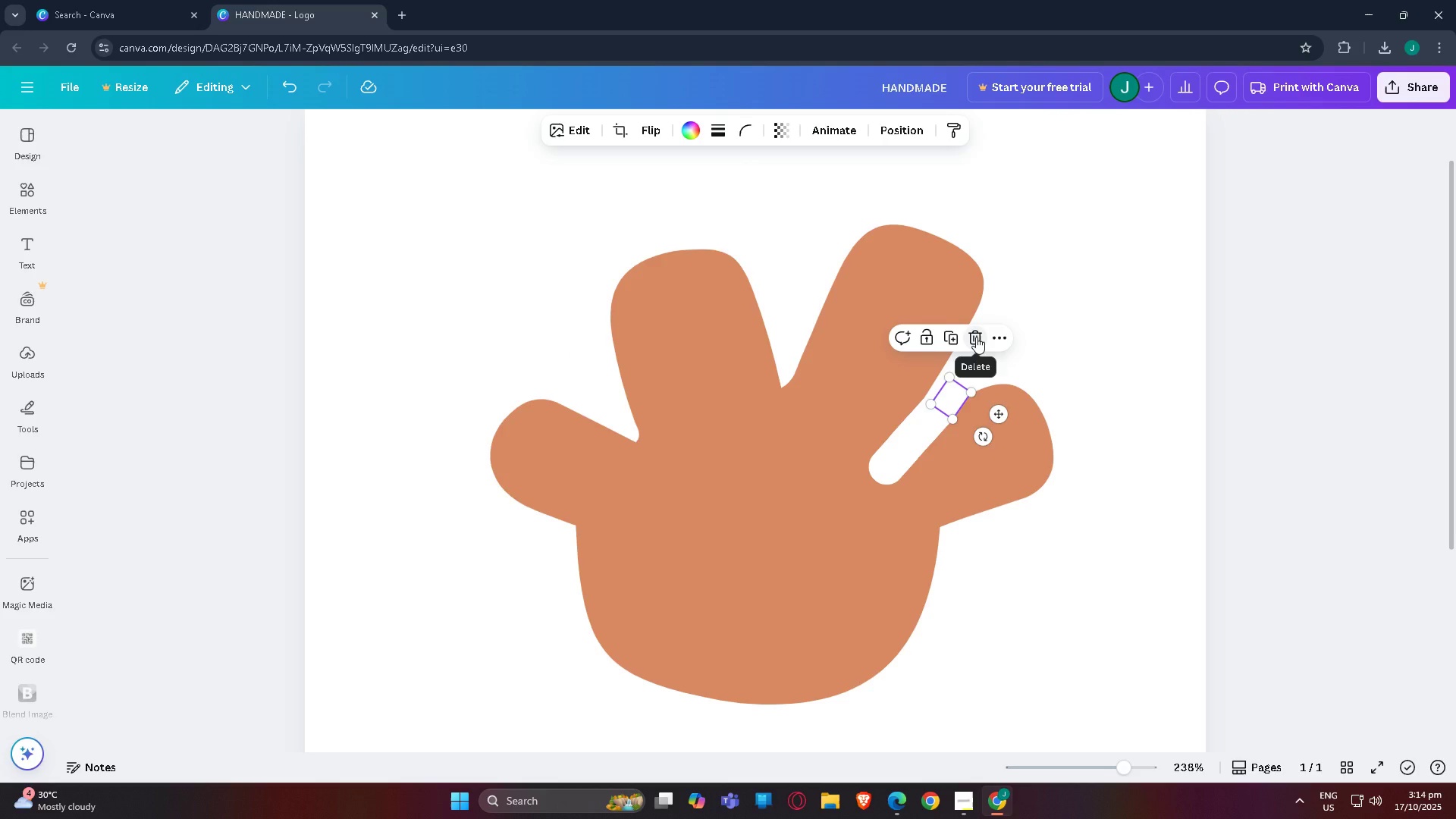 
left_click([976, 337])
 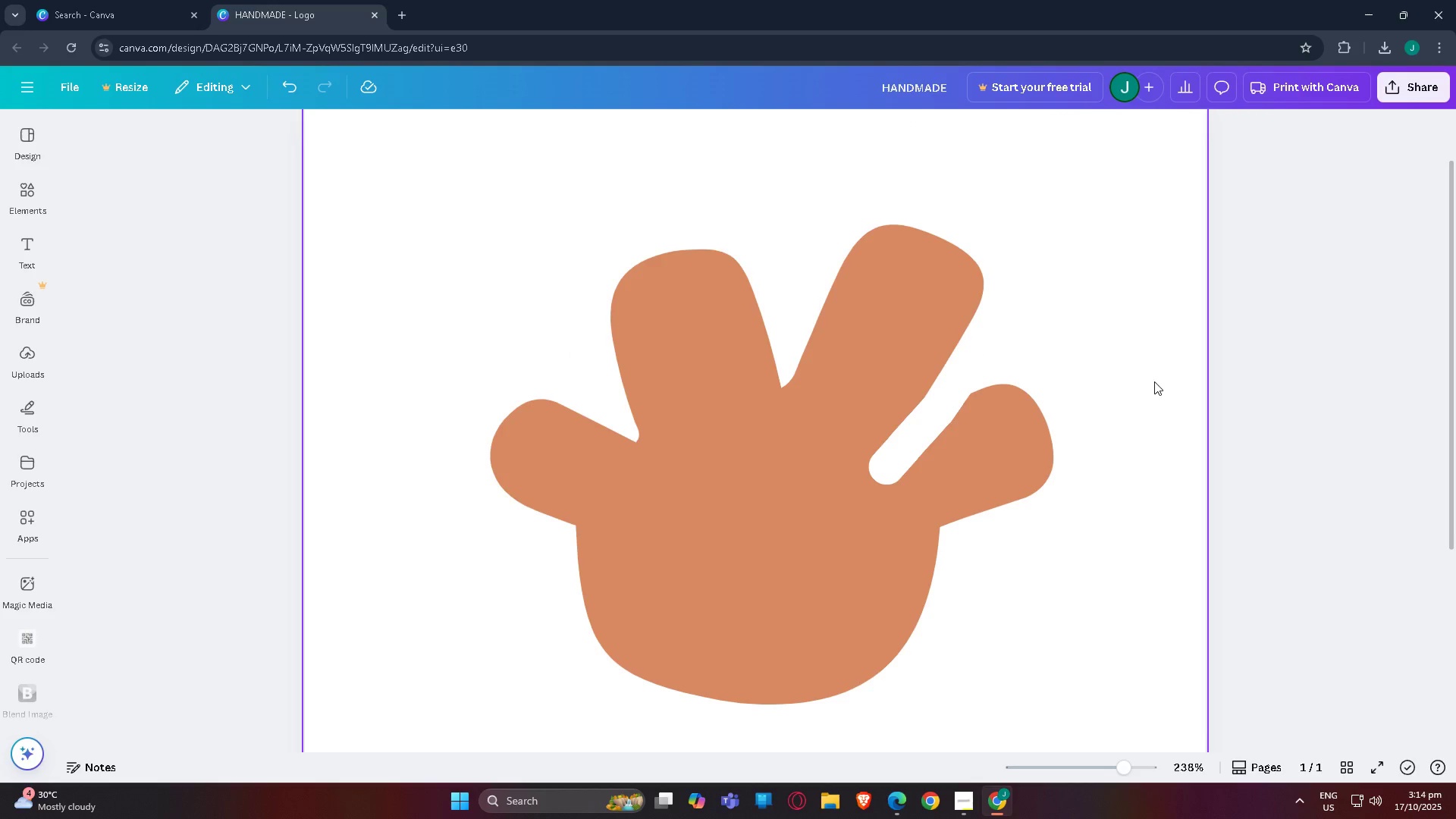 
left_click([1154, 381])
 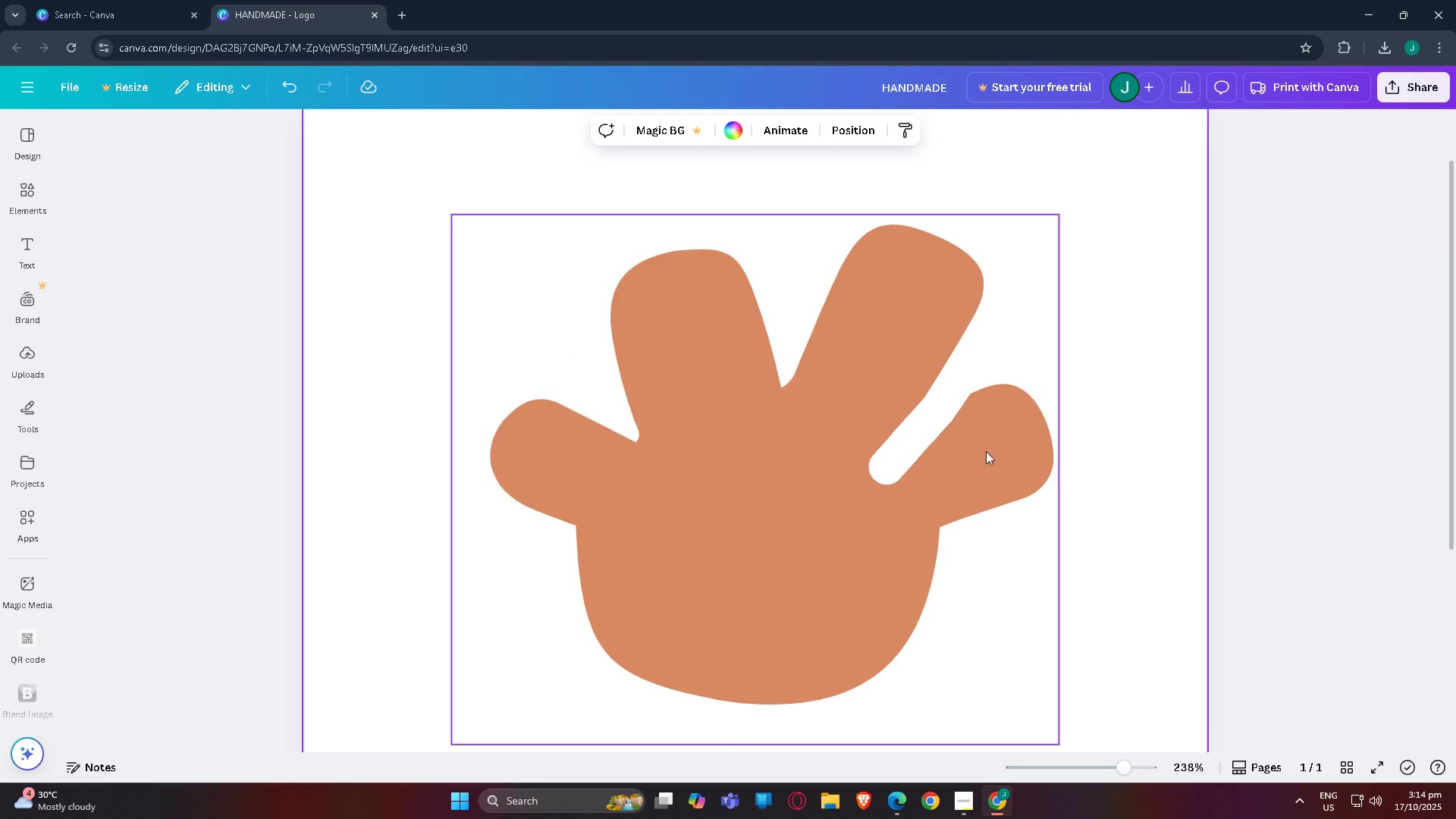 
scroll: coordinate [971, 478], scroll_direction: down, amount: 3.0
 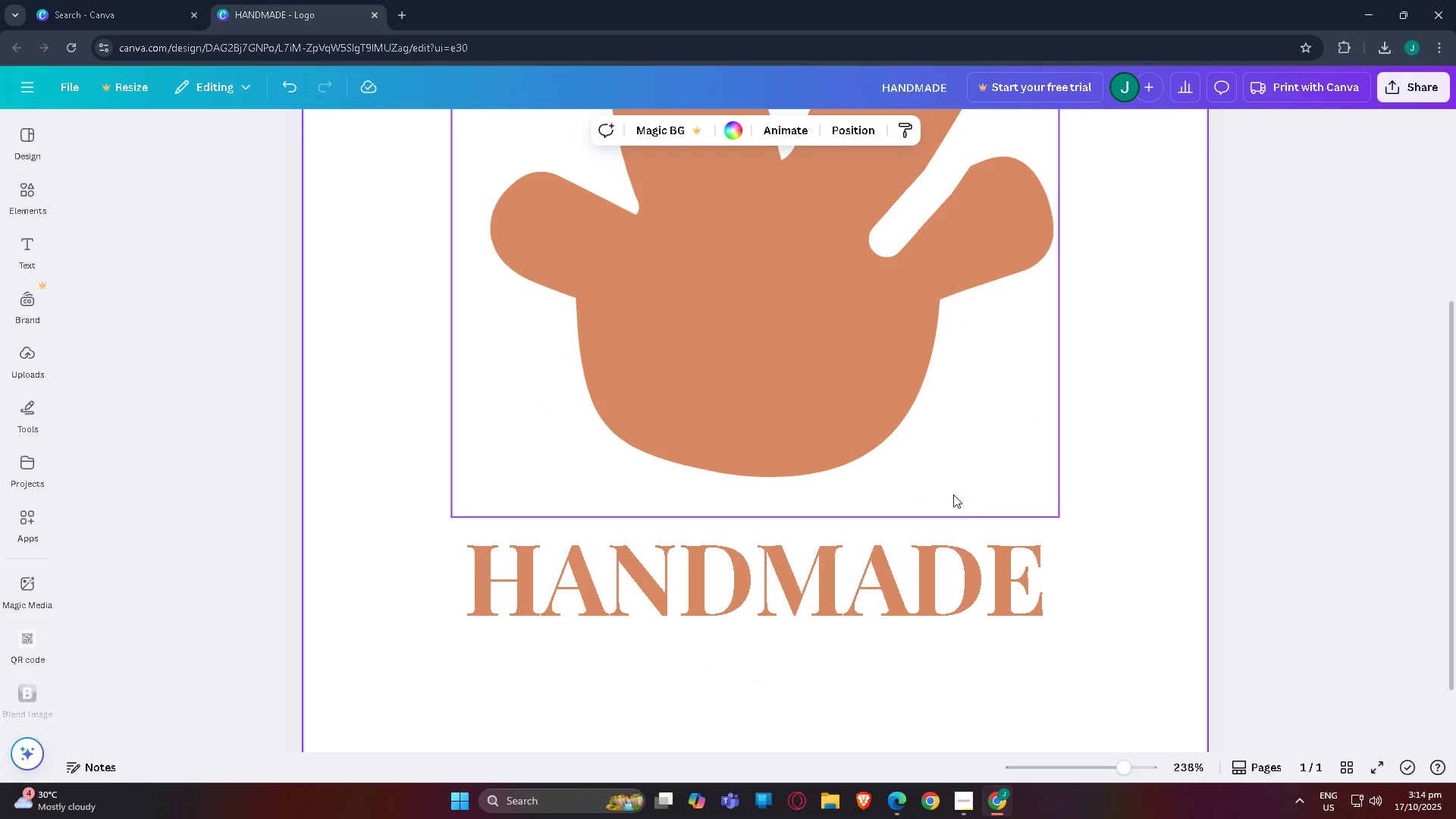 
scroll: coordinate [925, 369], scroll_direction: up, amount: 2.0
 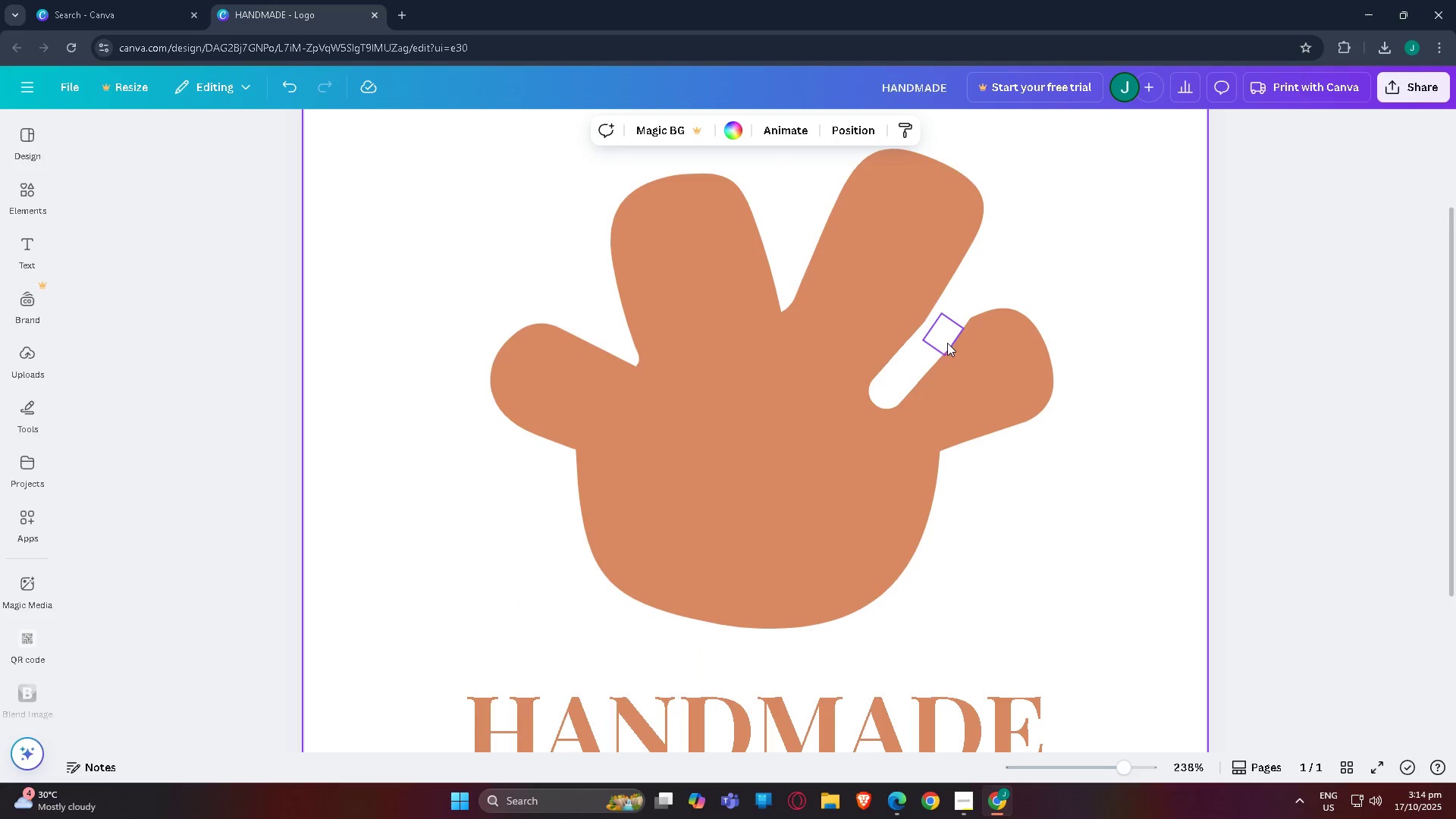 
left_click([947, 343])
 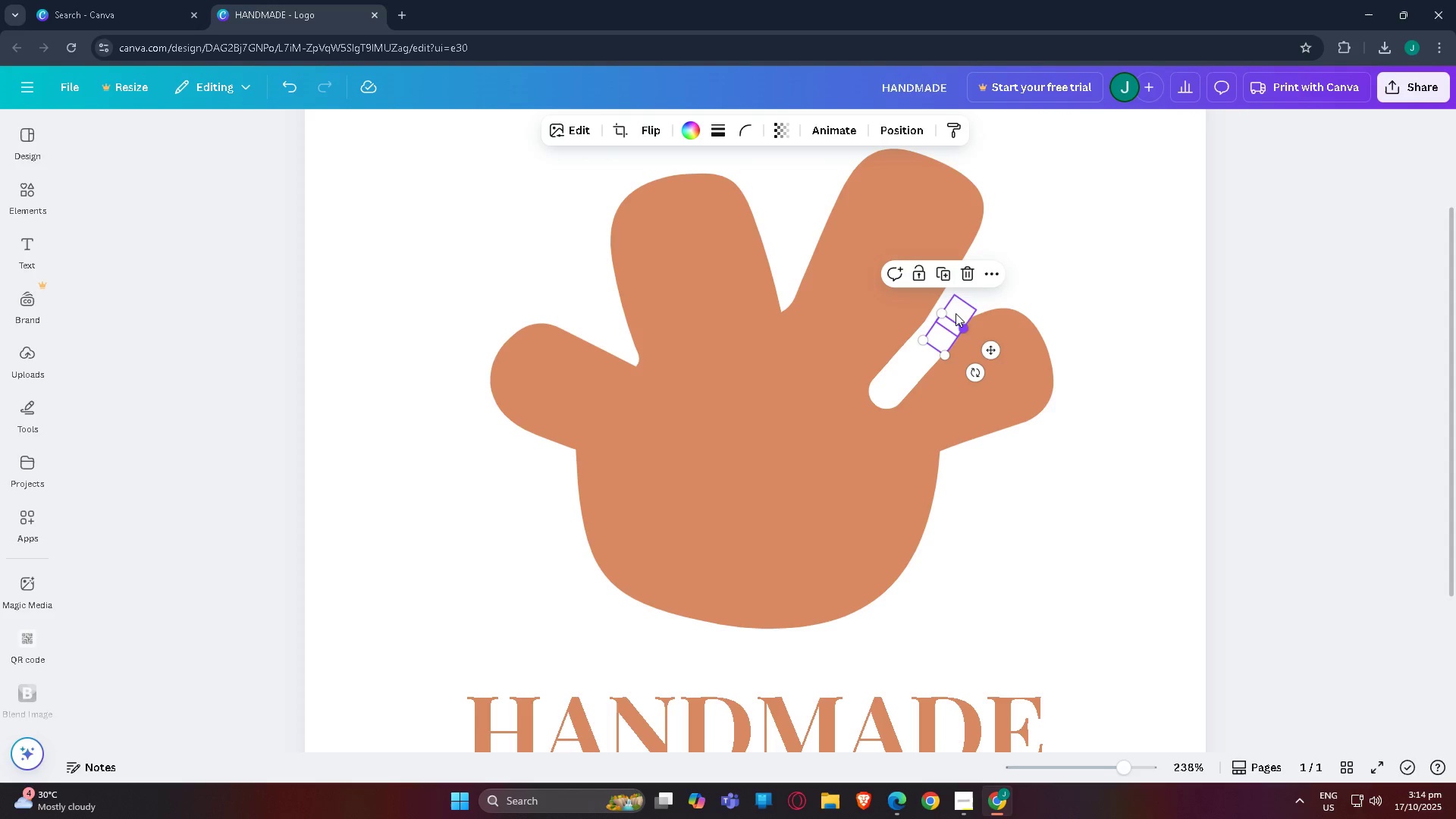 
left_click([956, 313])
 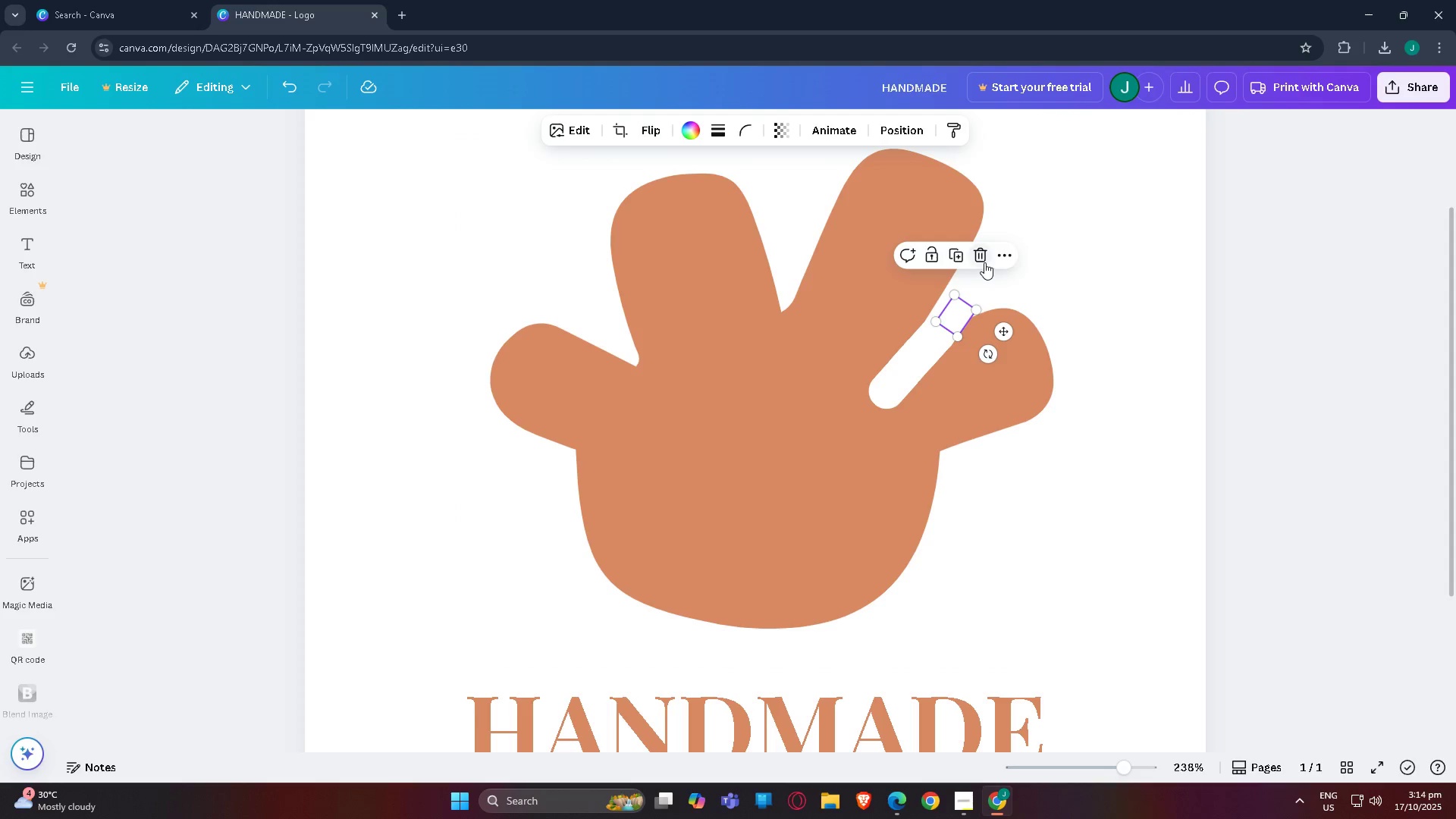 
left_click([979, 258])
 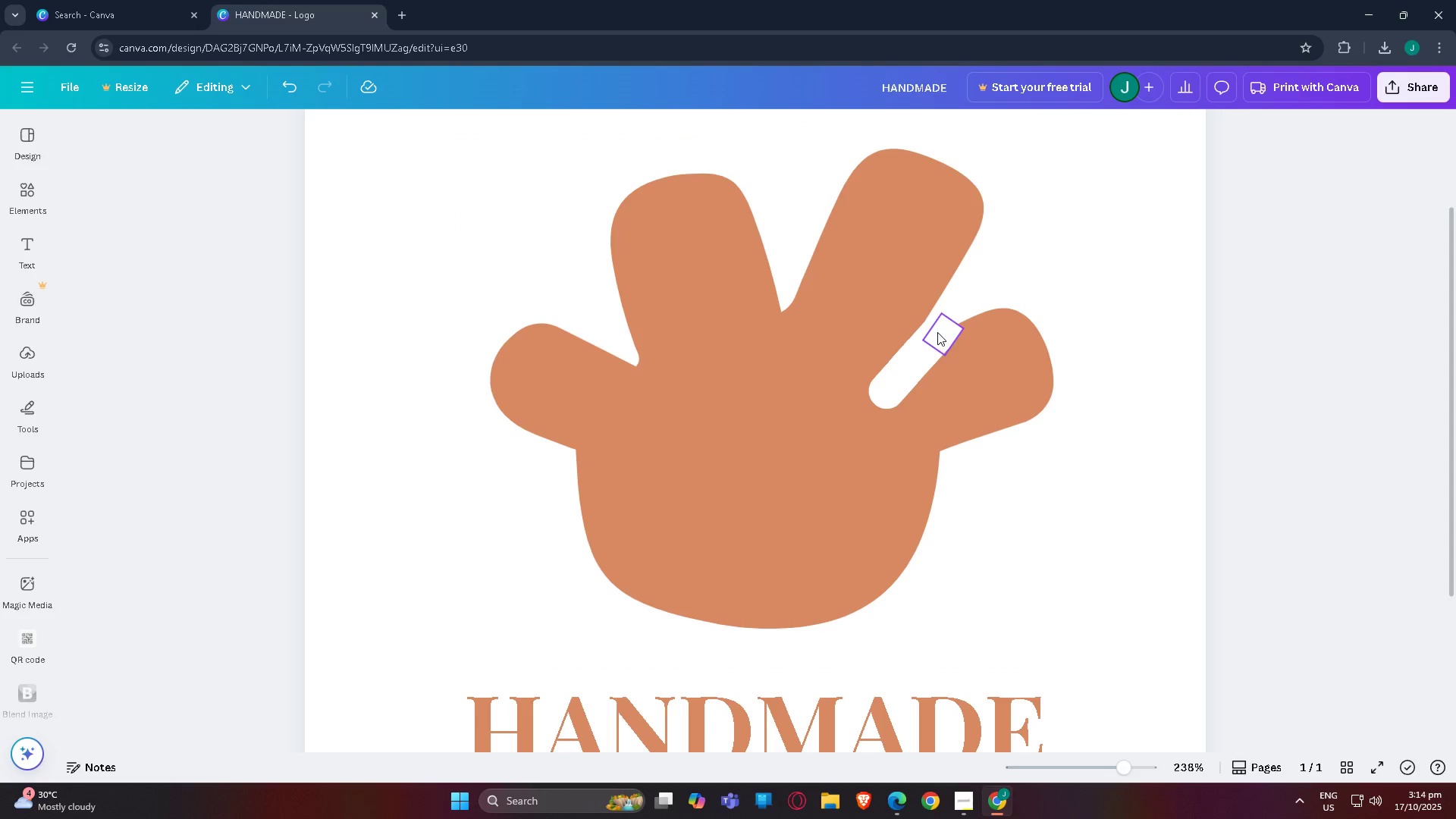 
left_click([937, 332])
 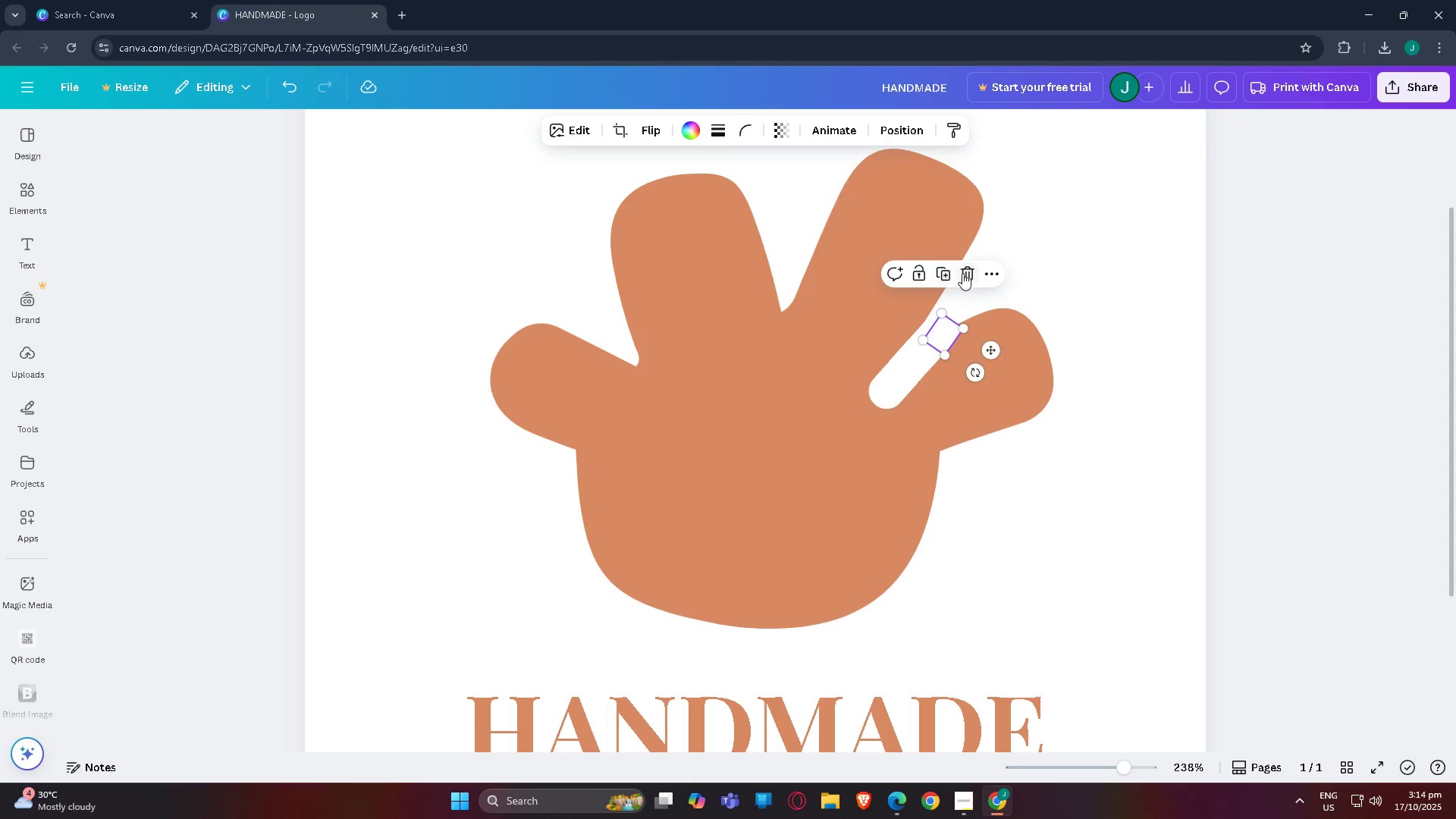 
left_click([962, 273])
 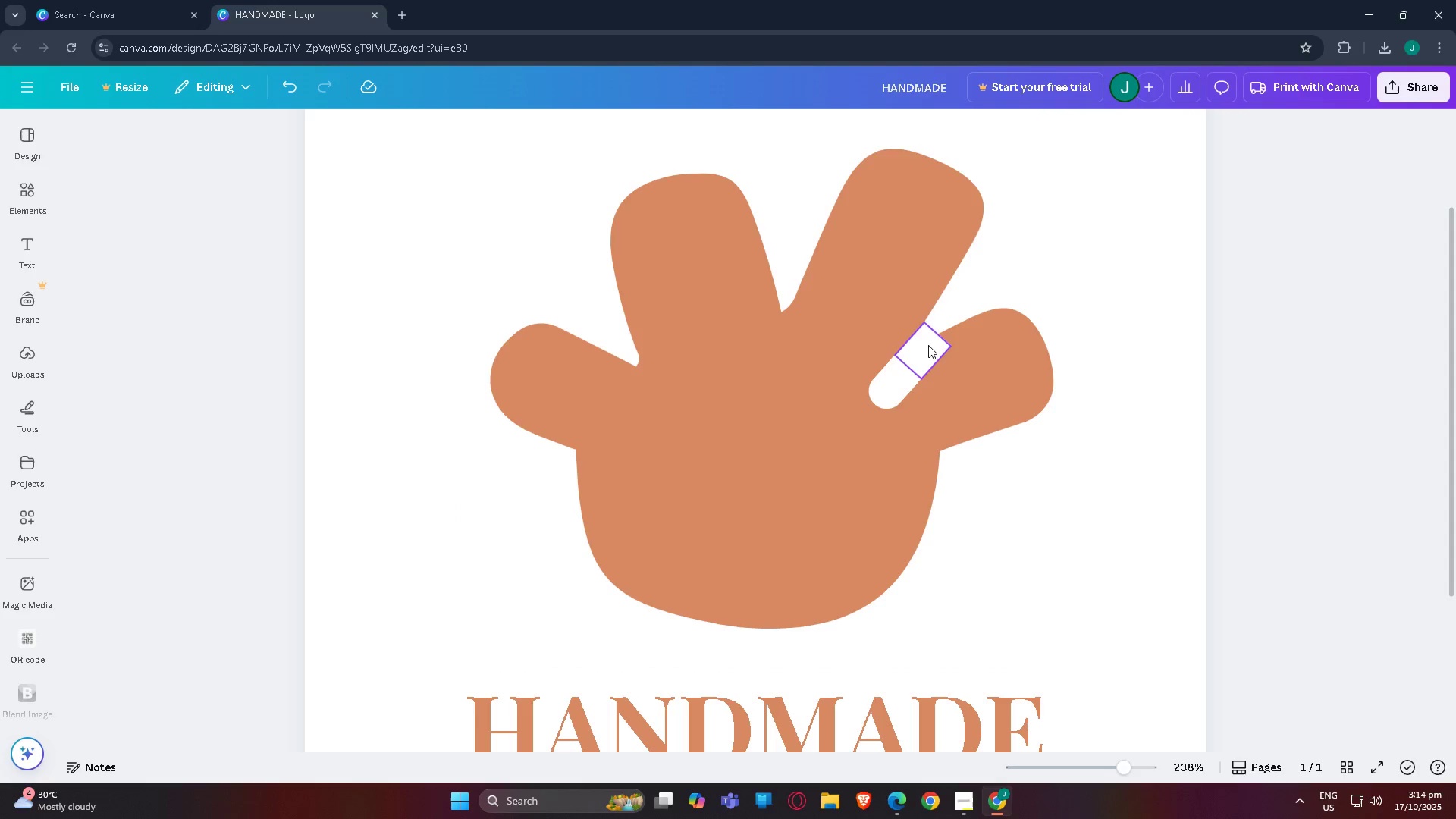 
left_click([928, 345])
 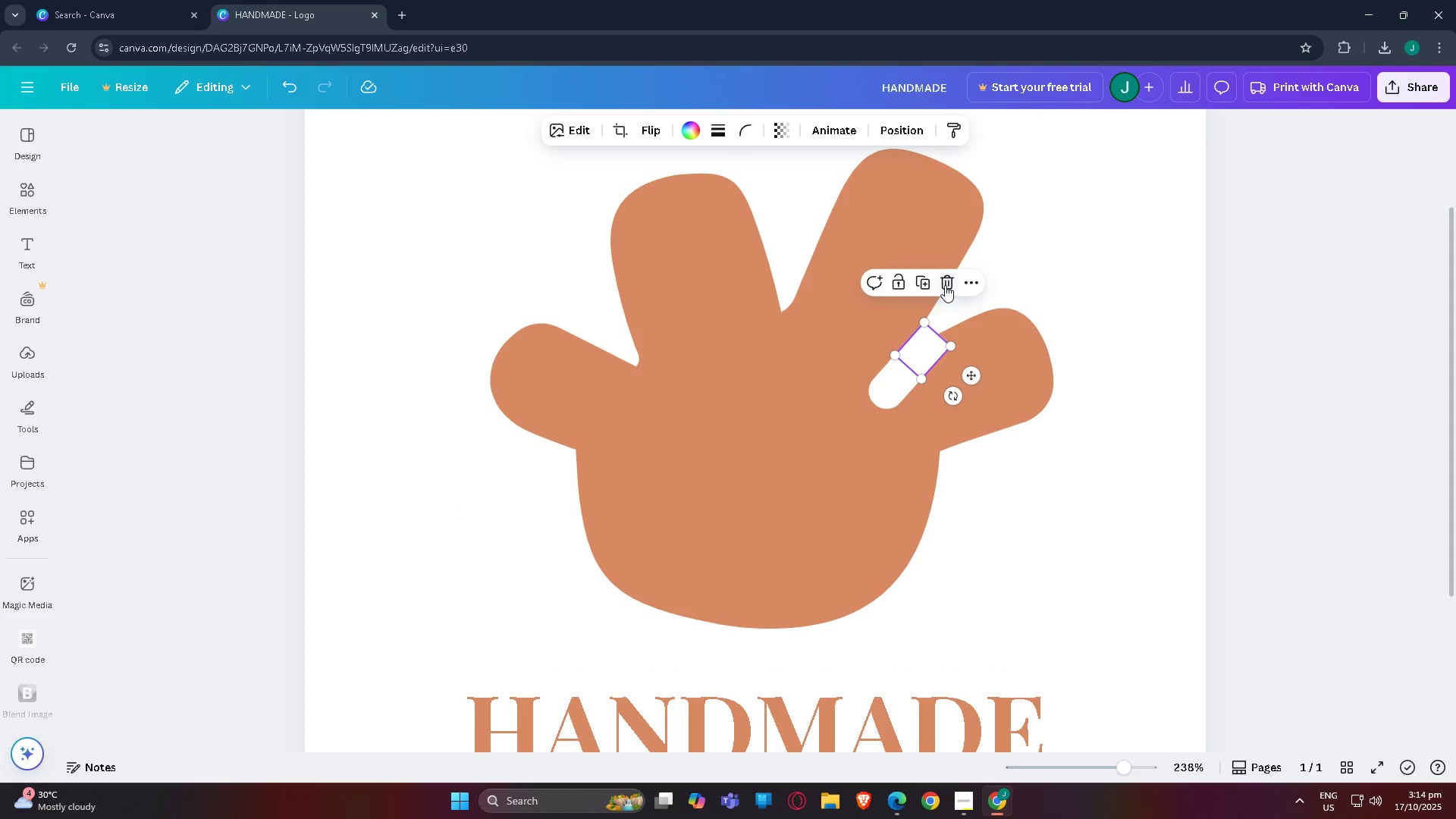 
left_click([945, 285])
 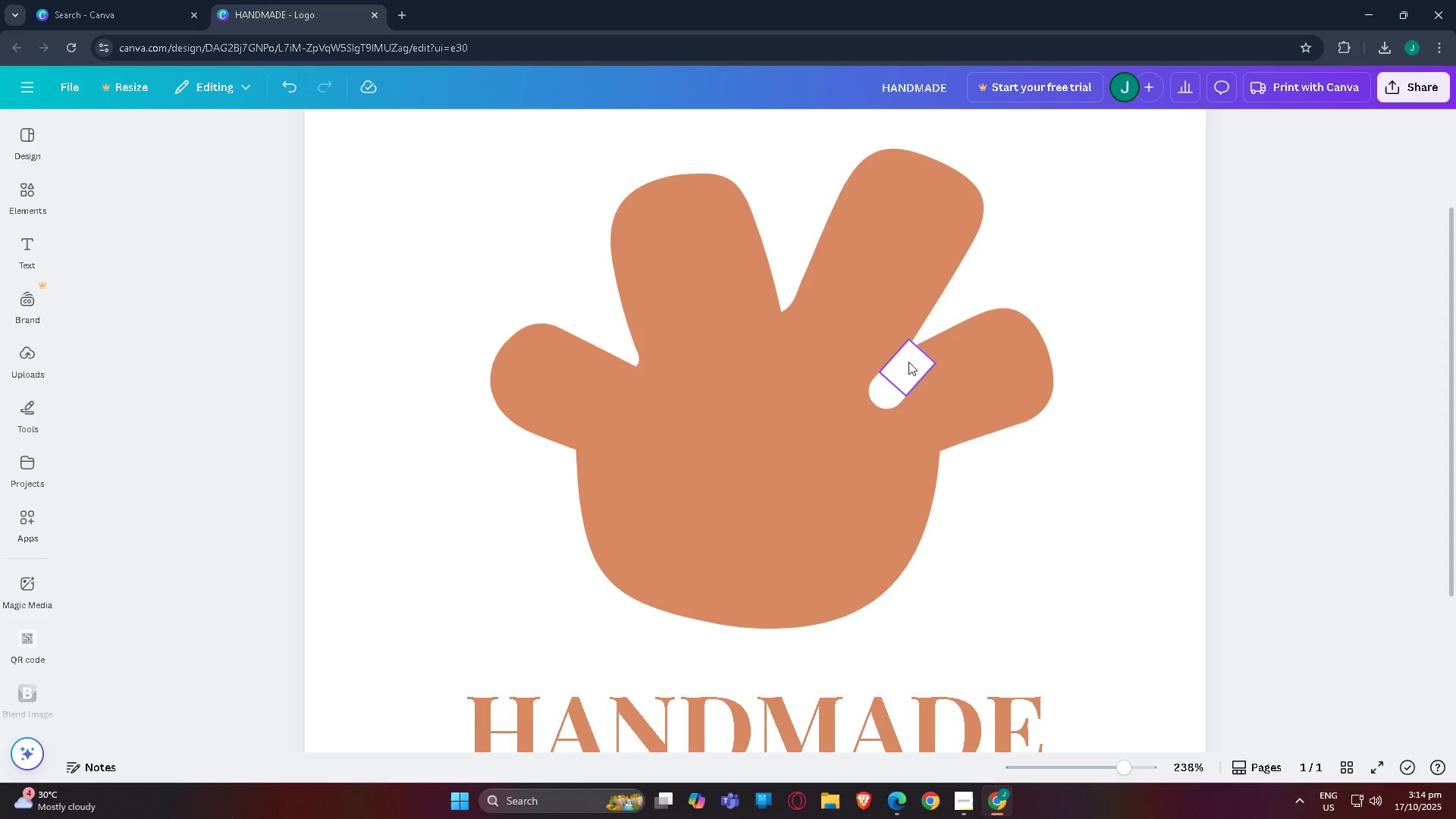 
left_click([906, 364])
 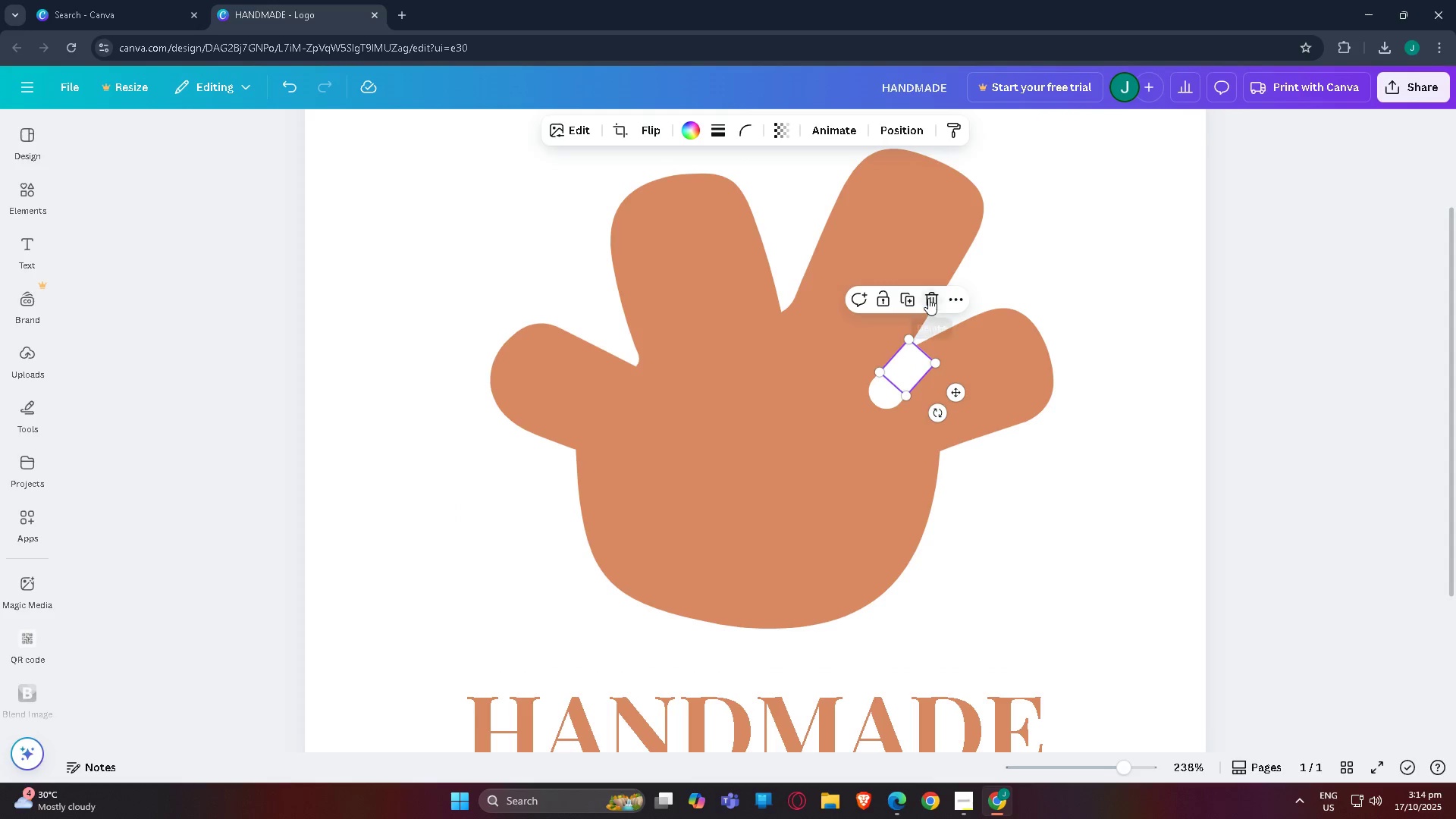 
left_click([928, 298])
 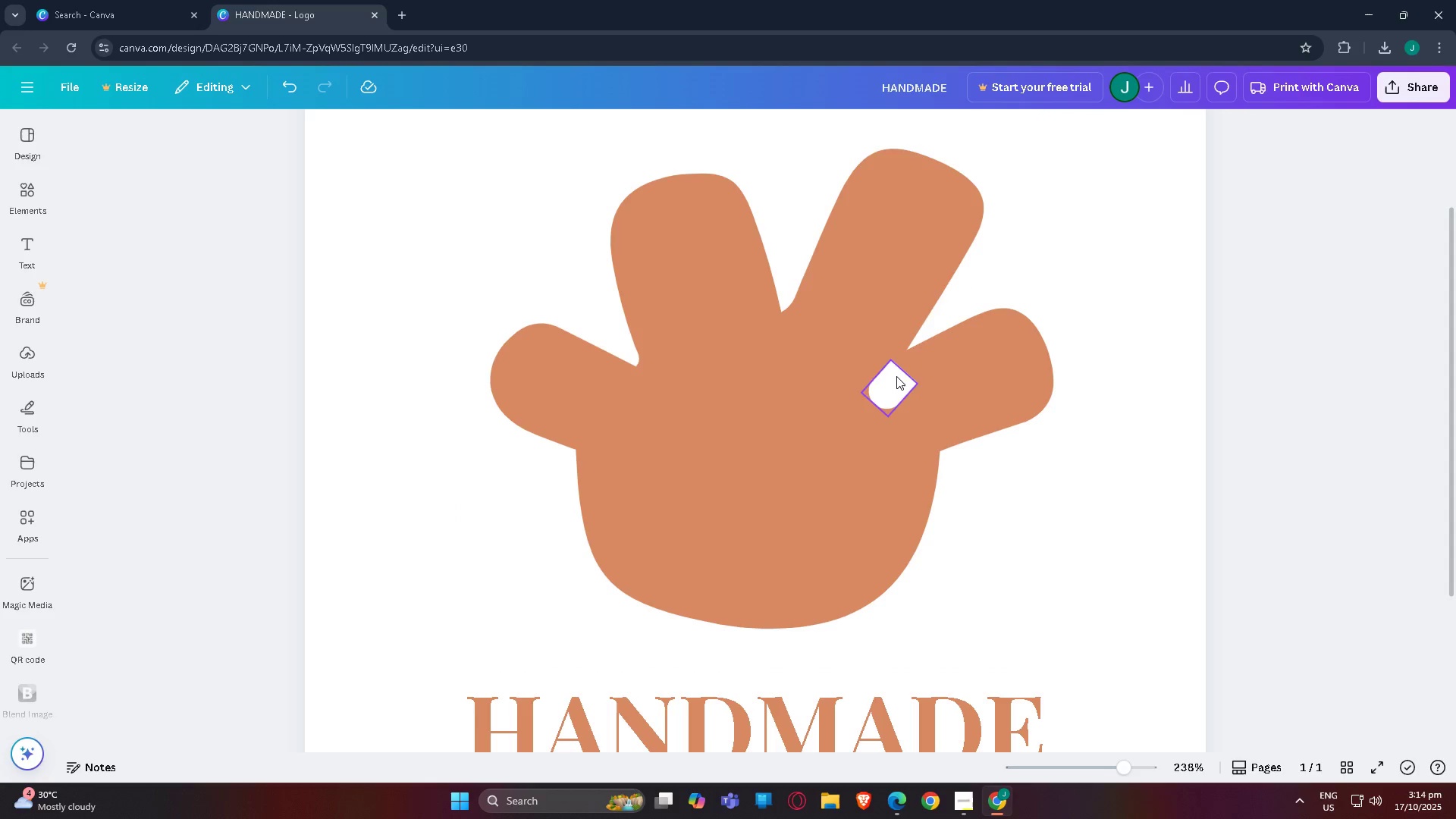 
left_click([896, 378])
 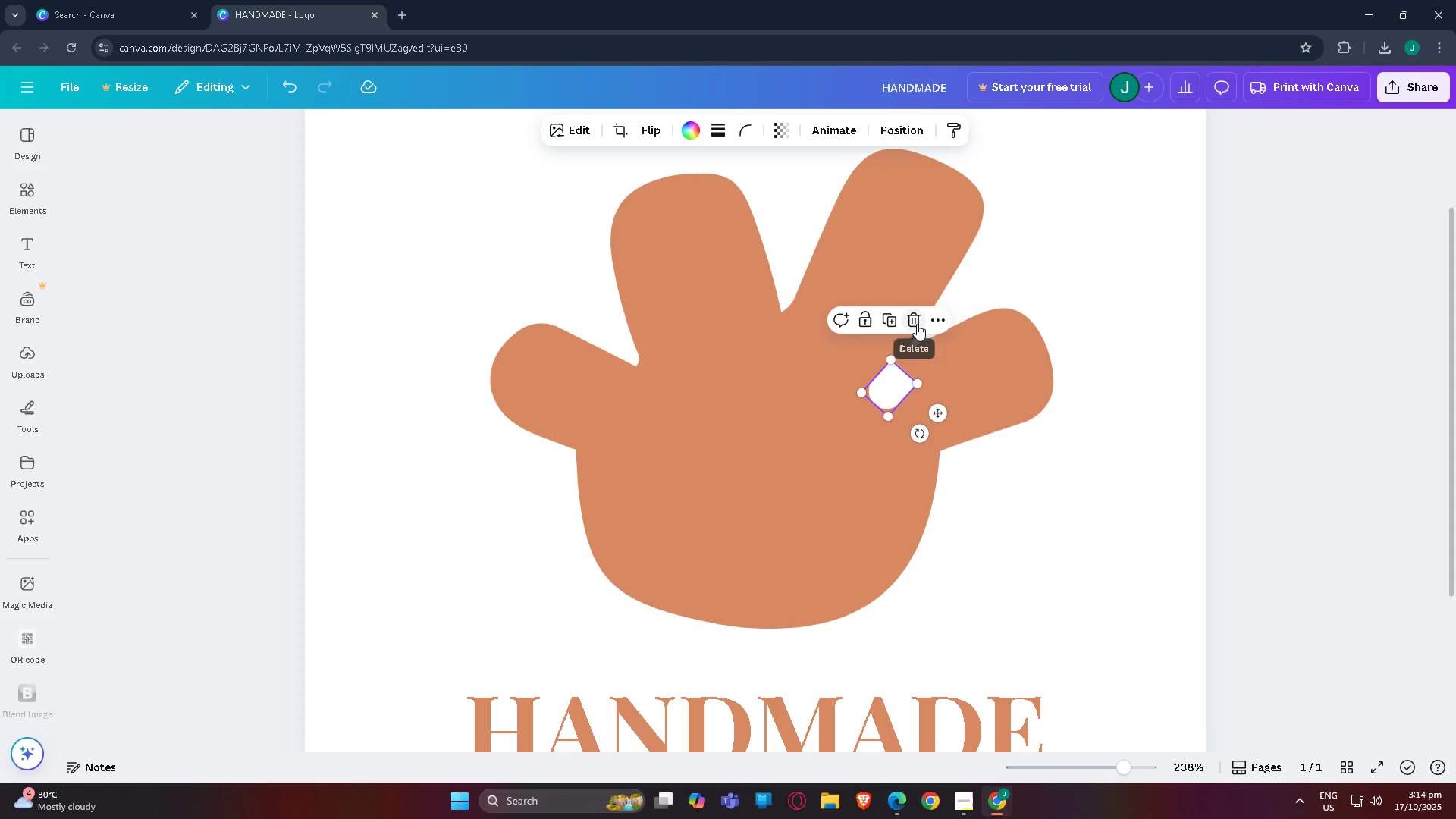 
left_click([915, 323])
 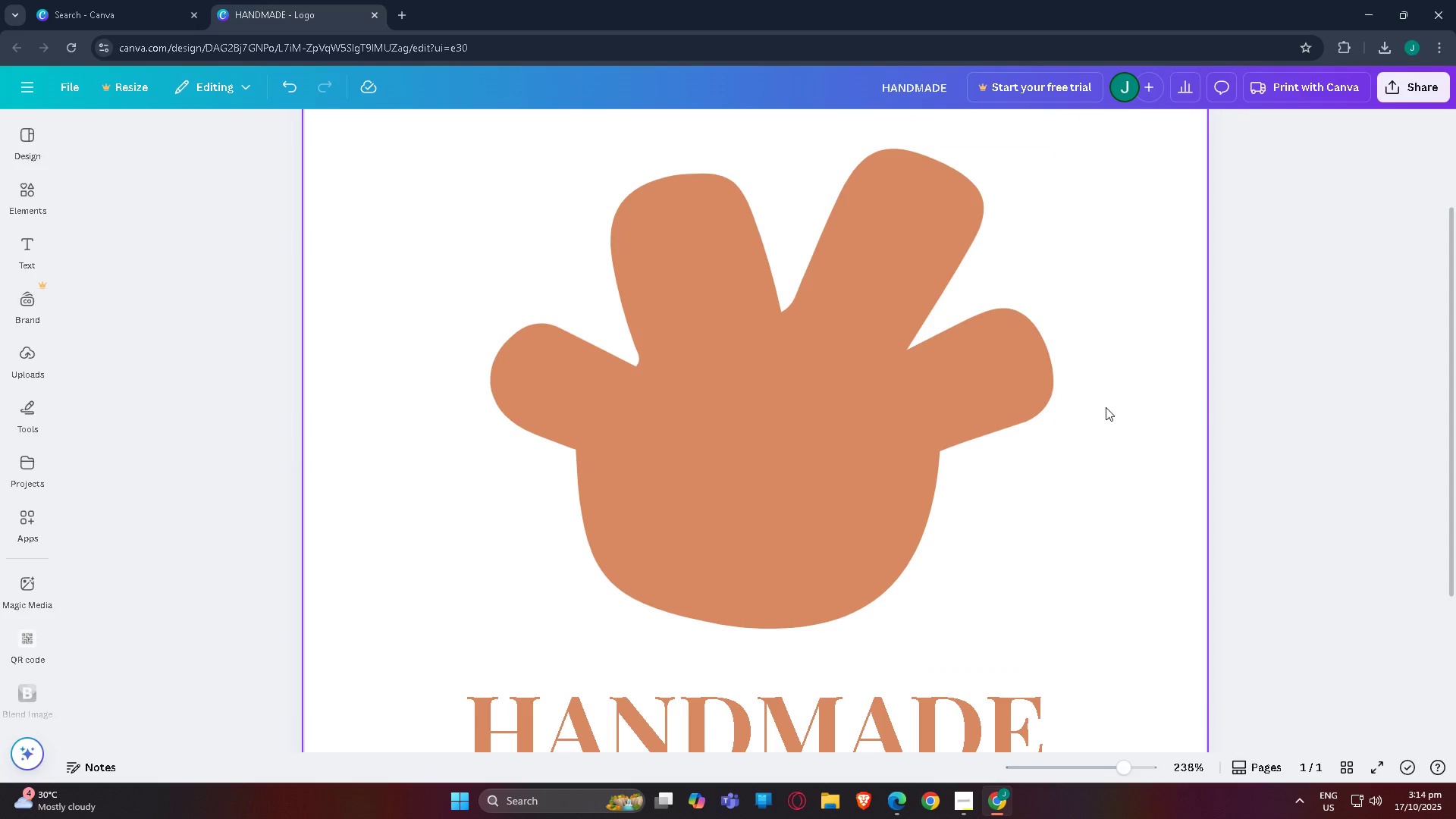 
scroll: coordinate [1122, 375], scroll_direction: up, amount: 4.0
 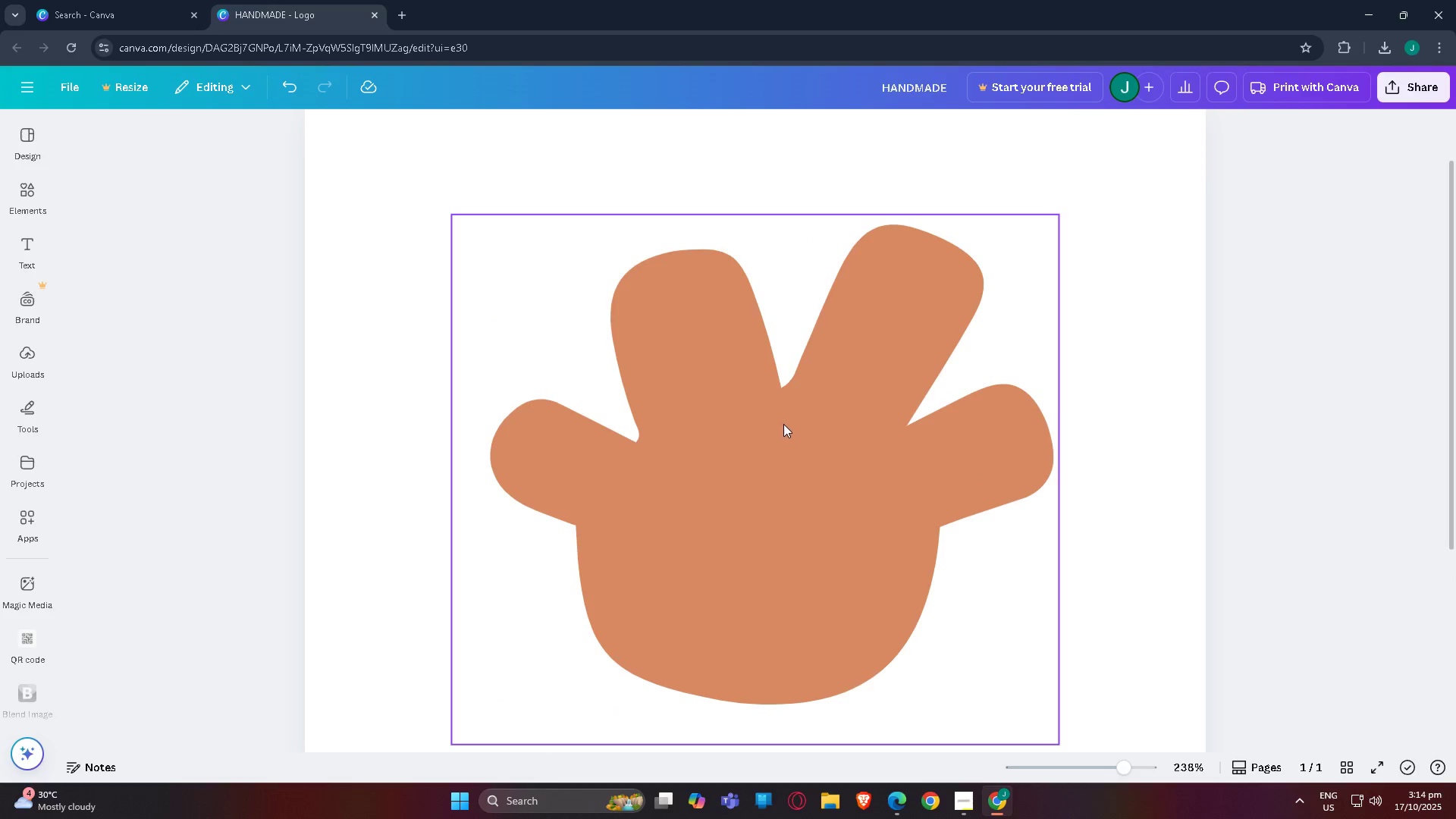 
wait(5.88)
 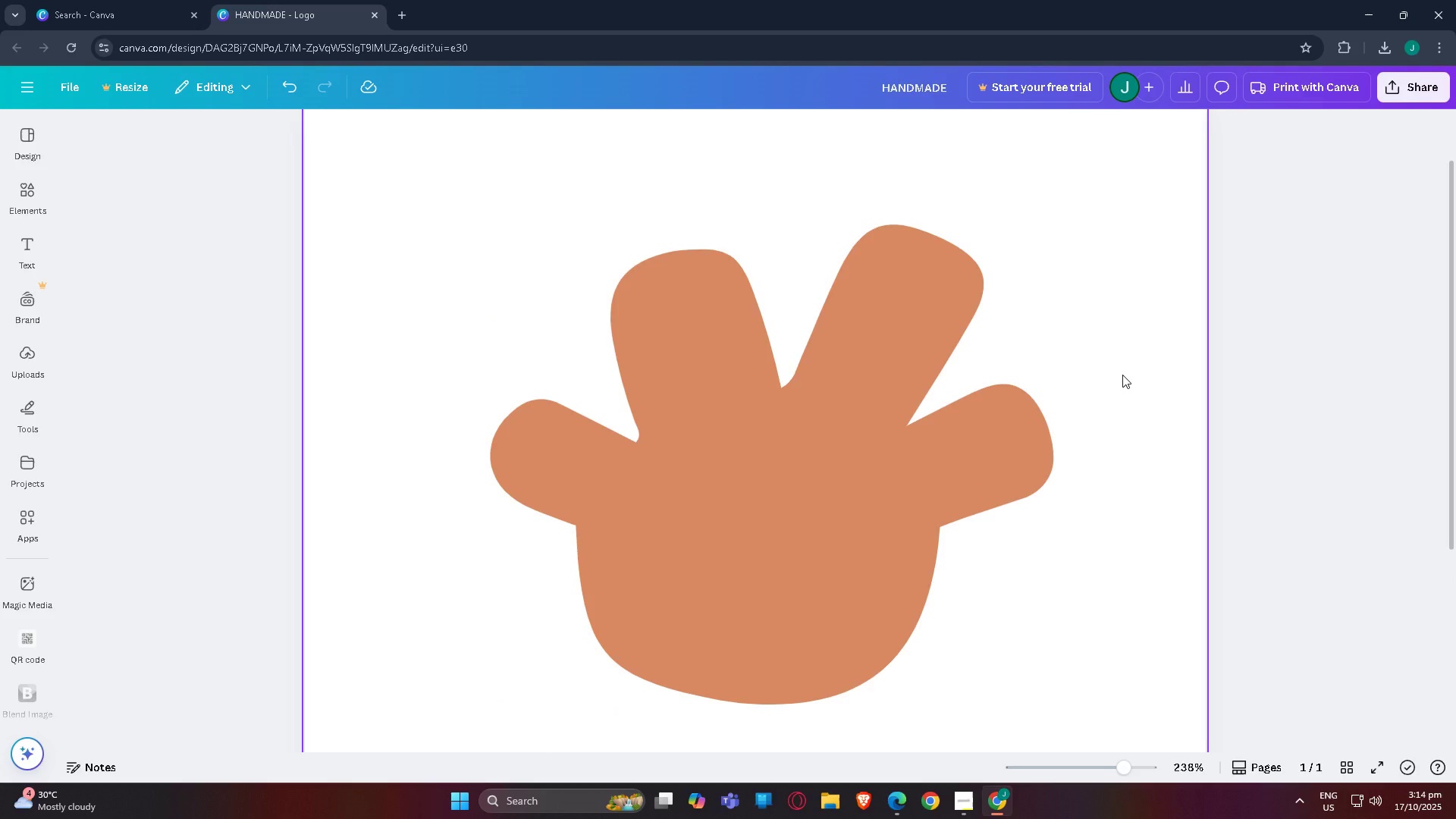 
mouse_move([33, 214])
 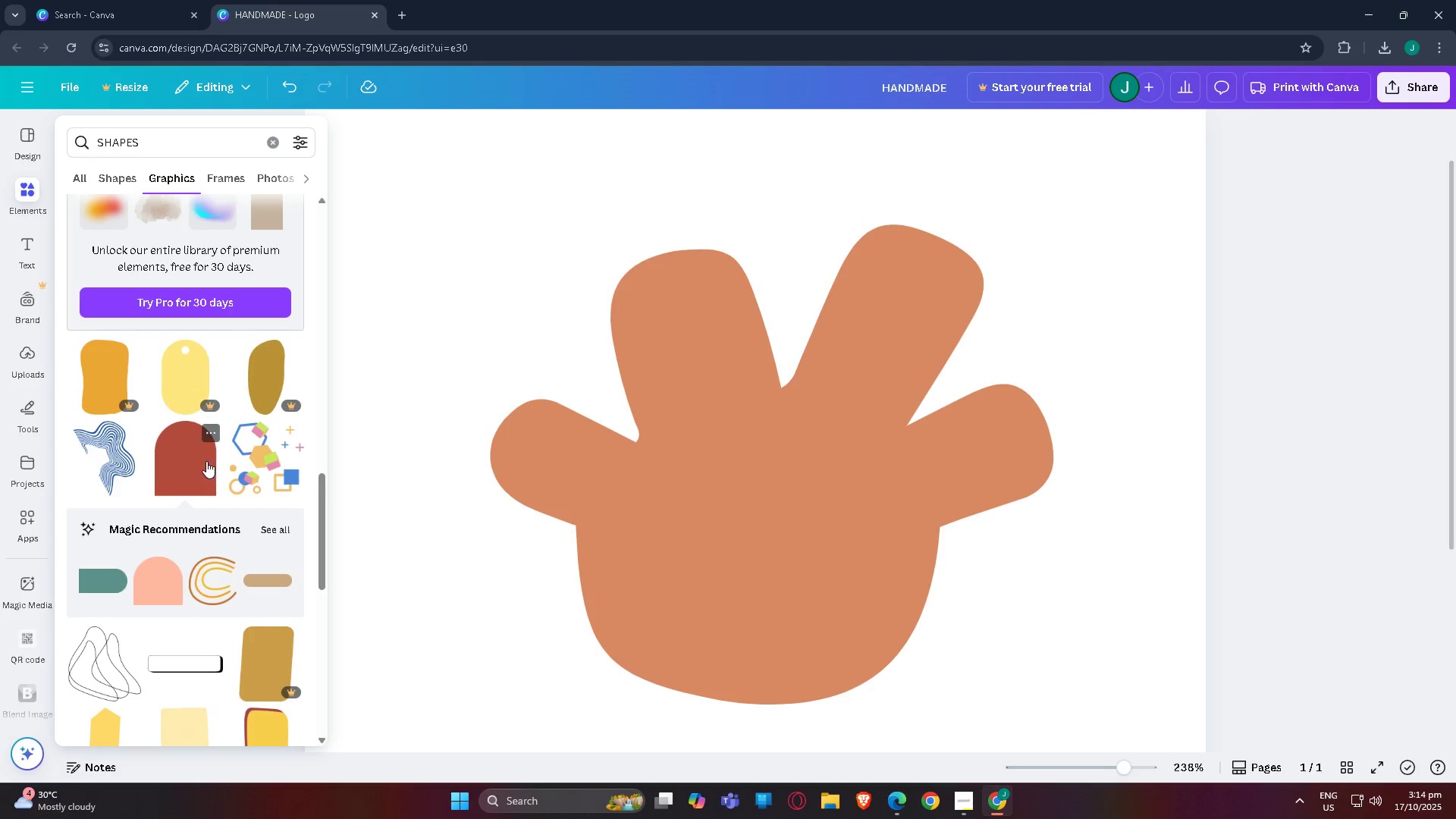 
scroll: coordinate [206, 461], scroll_direction: down, amount: 3.0
 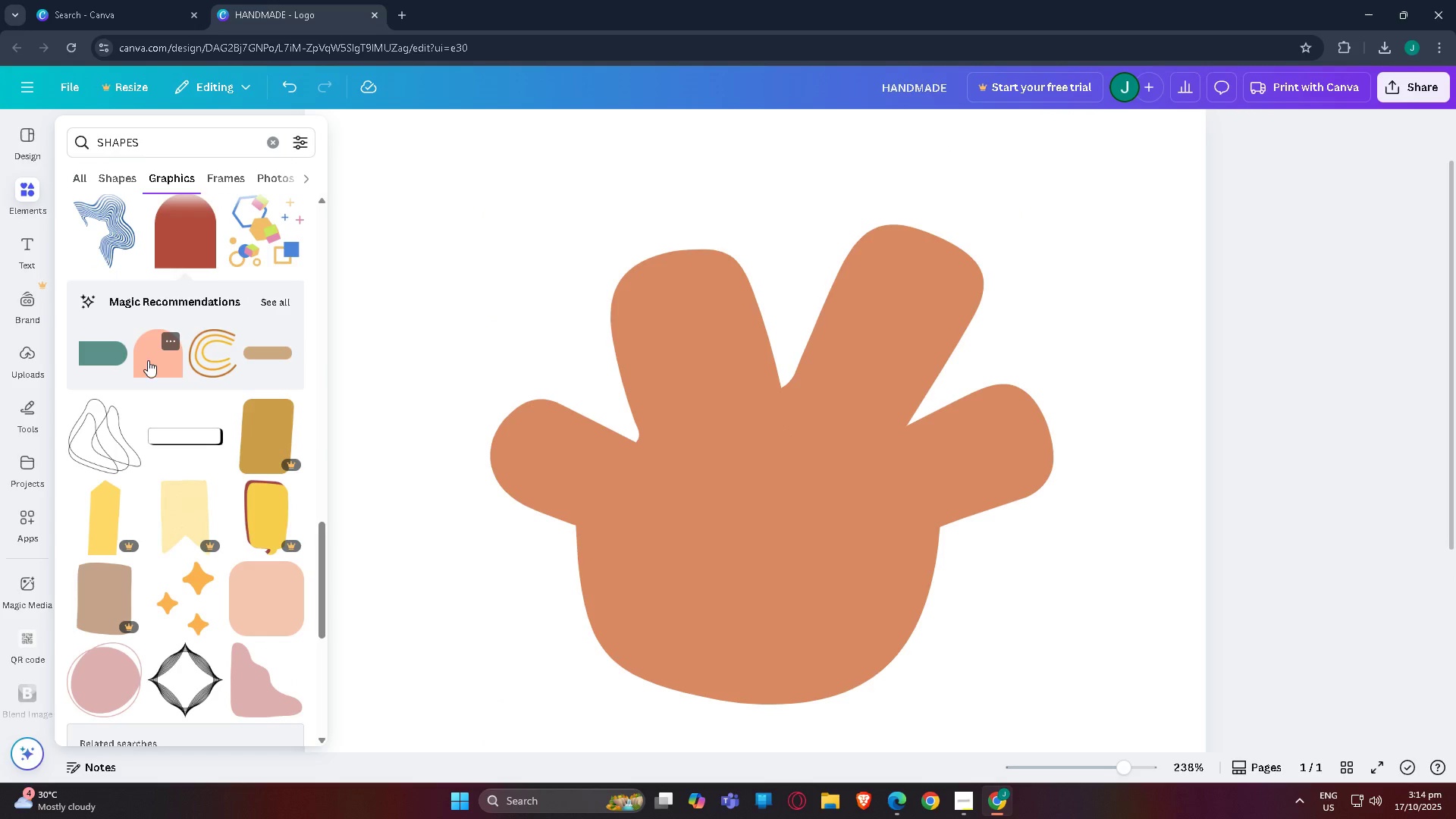 
left_click([111, 351])
 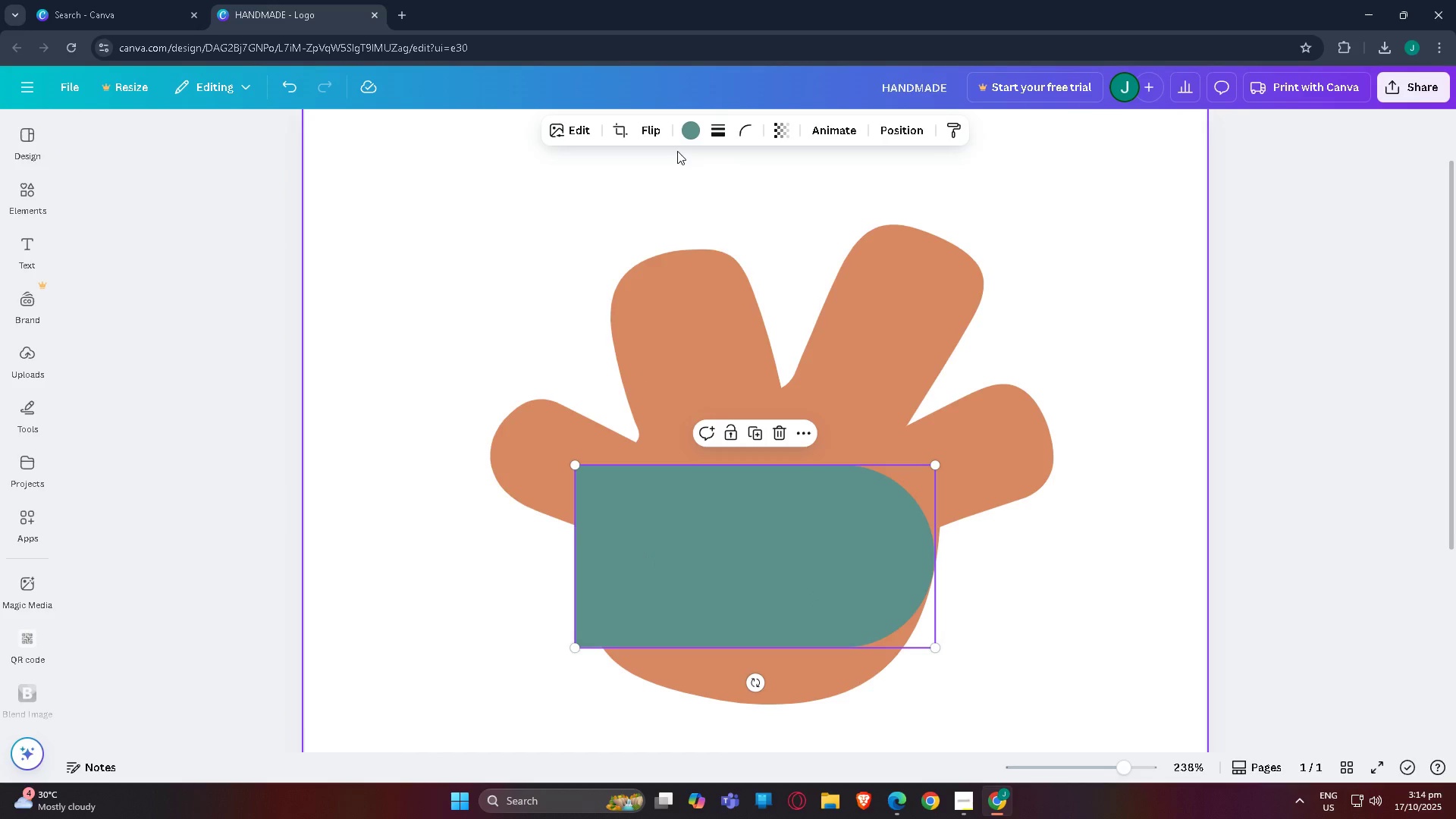 
left_click([686, 131])
 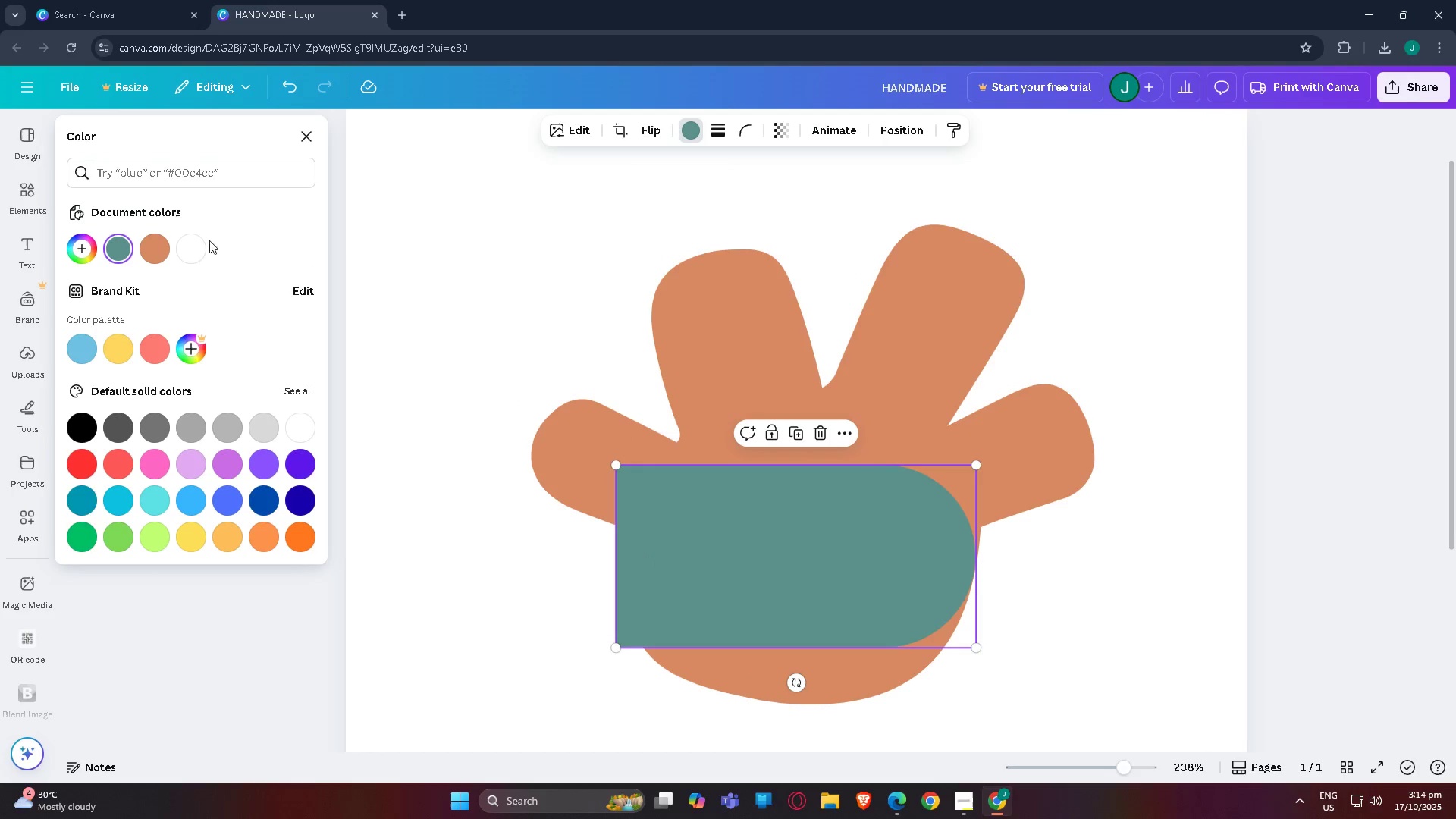 
left_click([194, 243])
 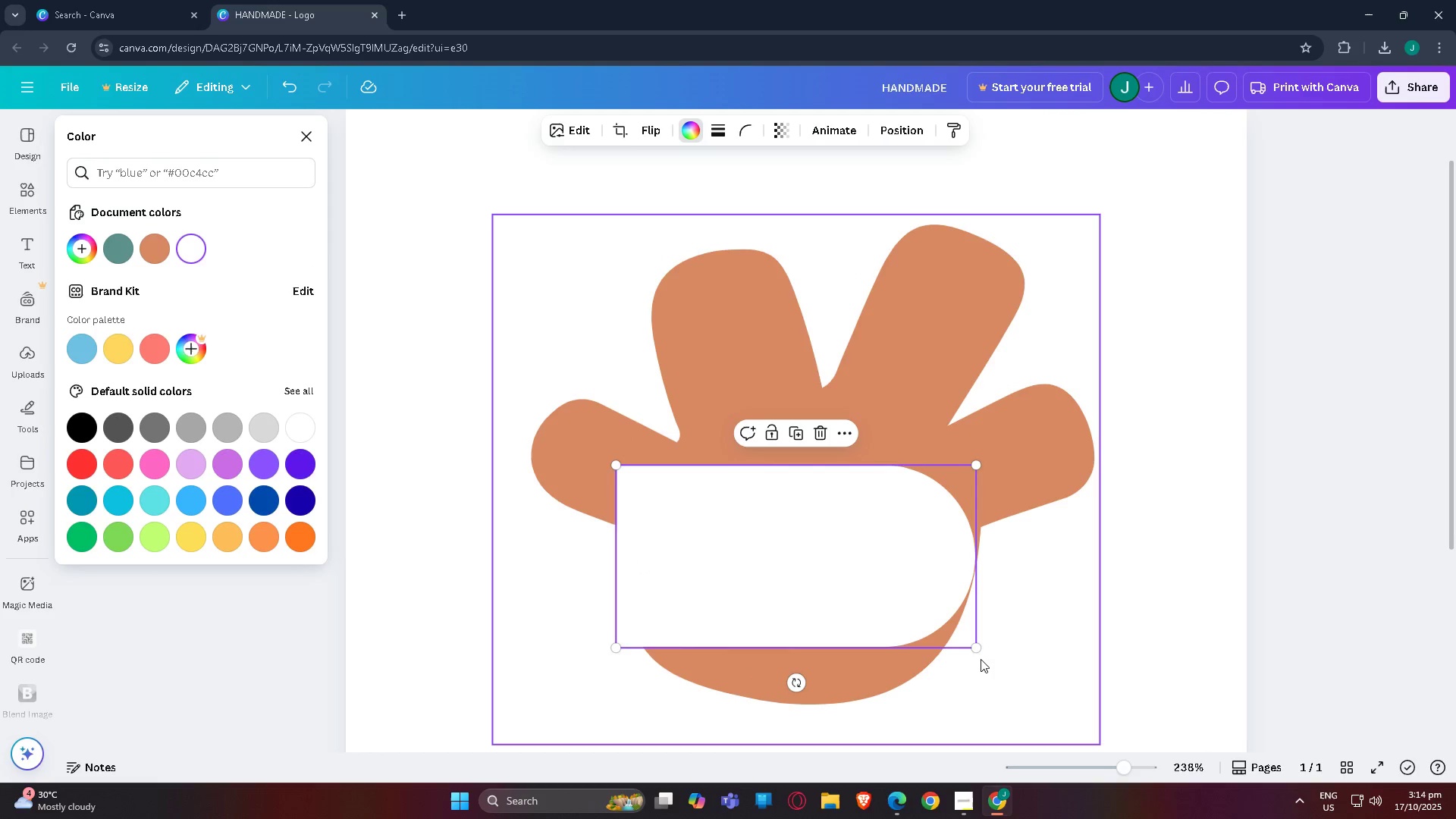 
left_click_drag(start_coordinate=[974, 649], to_coordinate=[695, 601])
 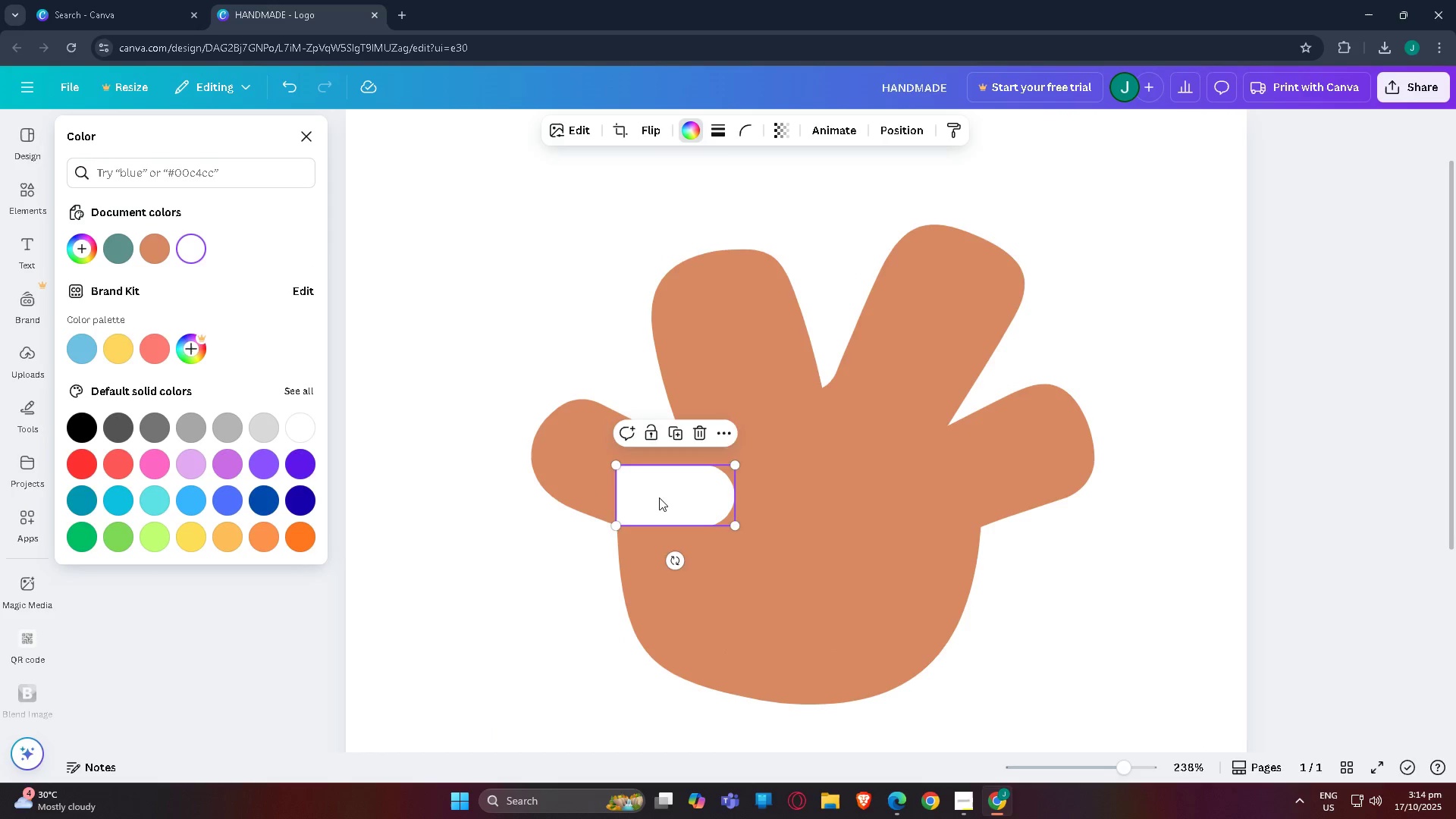 
left_click_drag(start_coordinate=[659, 497], to_coordinate=[1004, 451])
 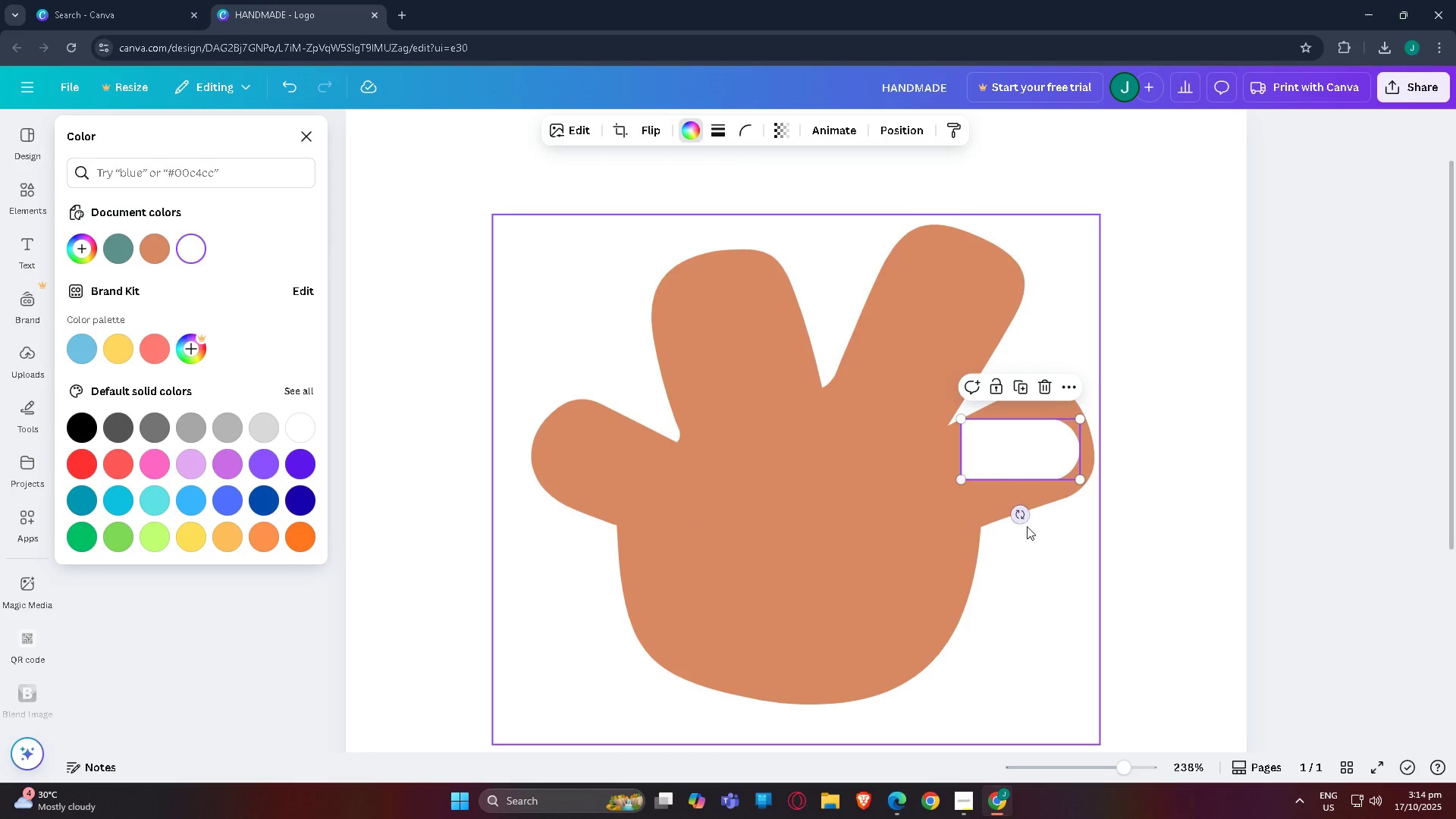 
left_click_drag(start_coordinate=[1020, 516], to_coordinate=[1044, 507])
 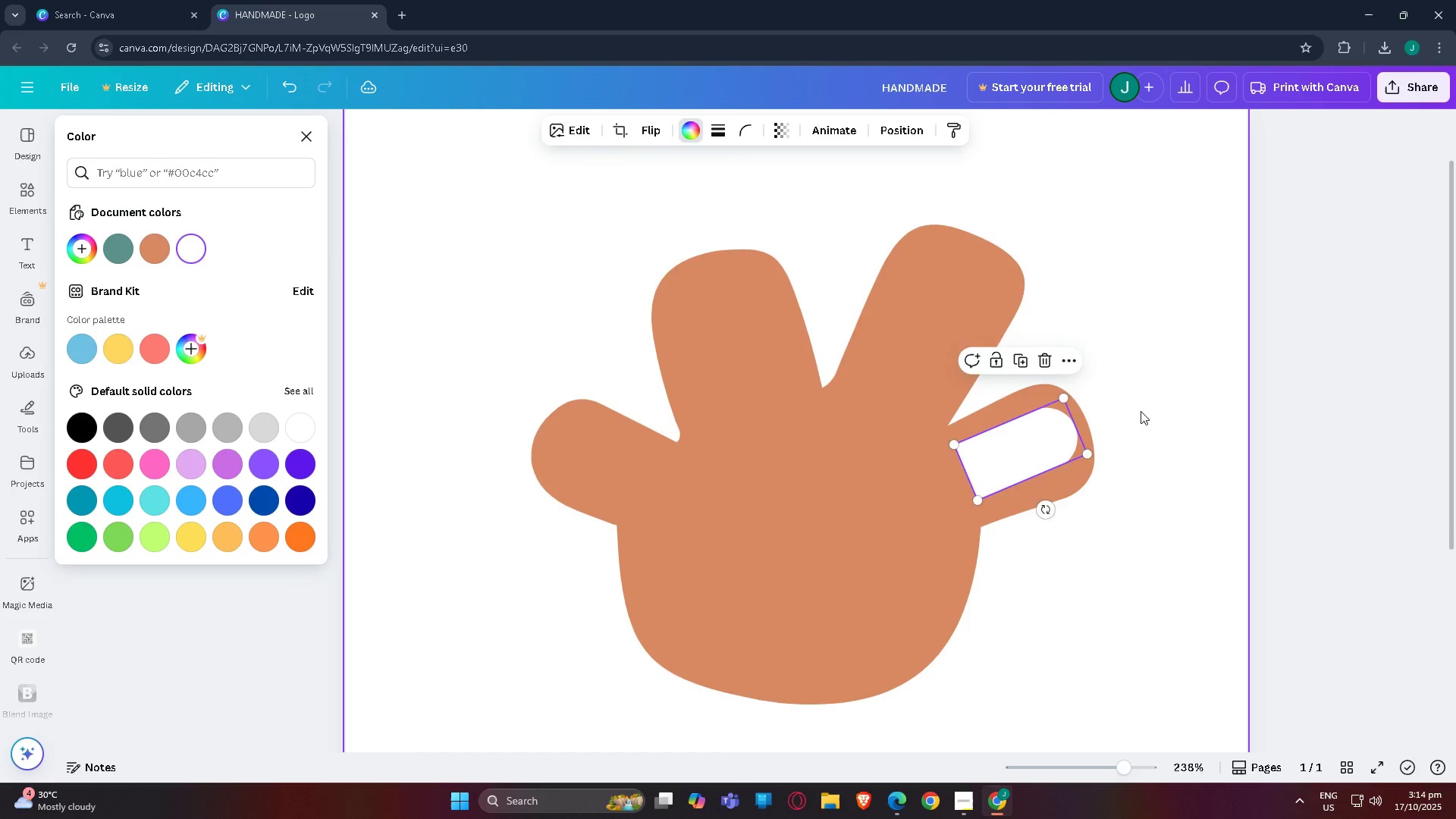 
left_click([1141, 411])
 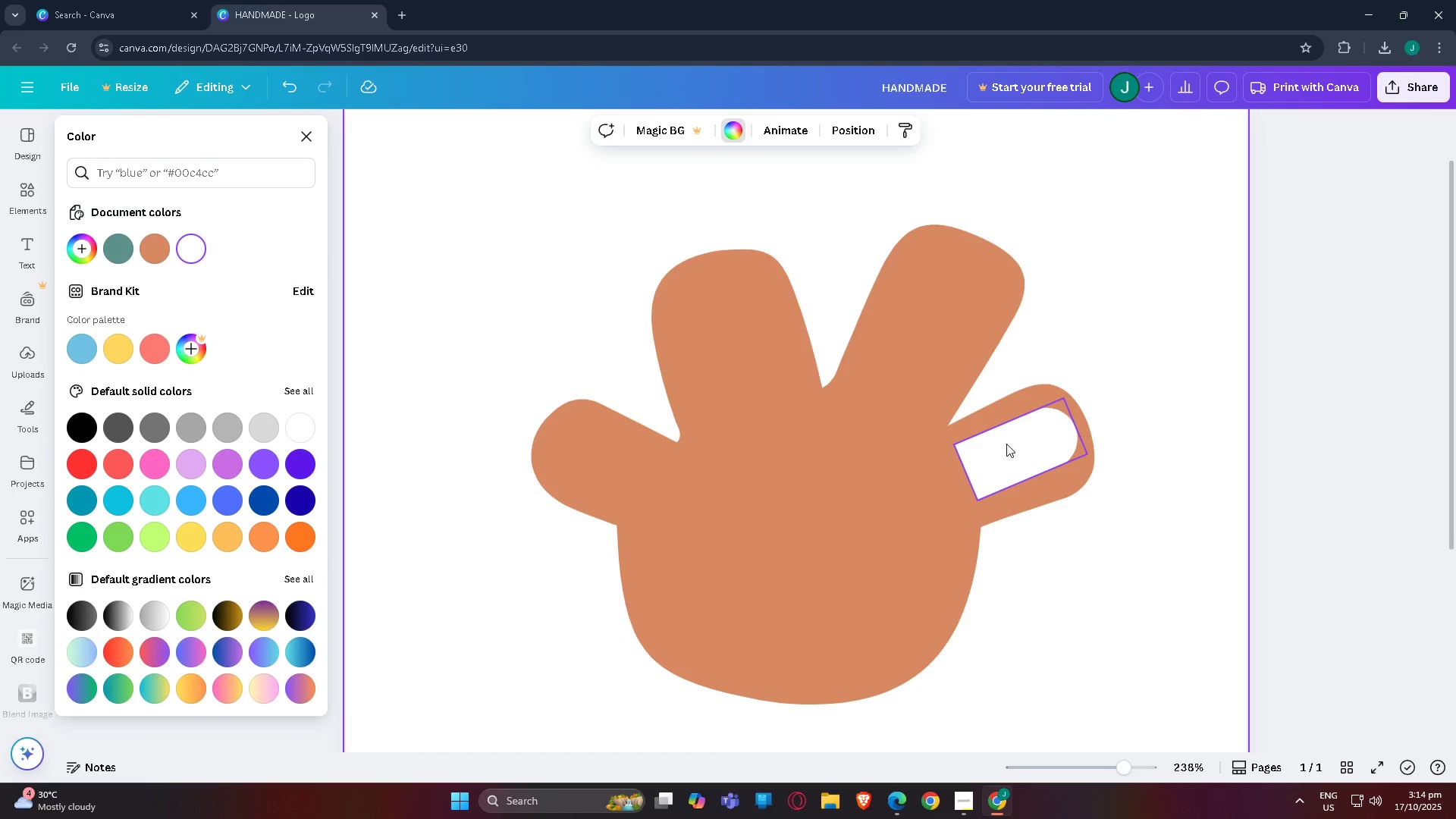 
left_click([1006, 444])
 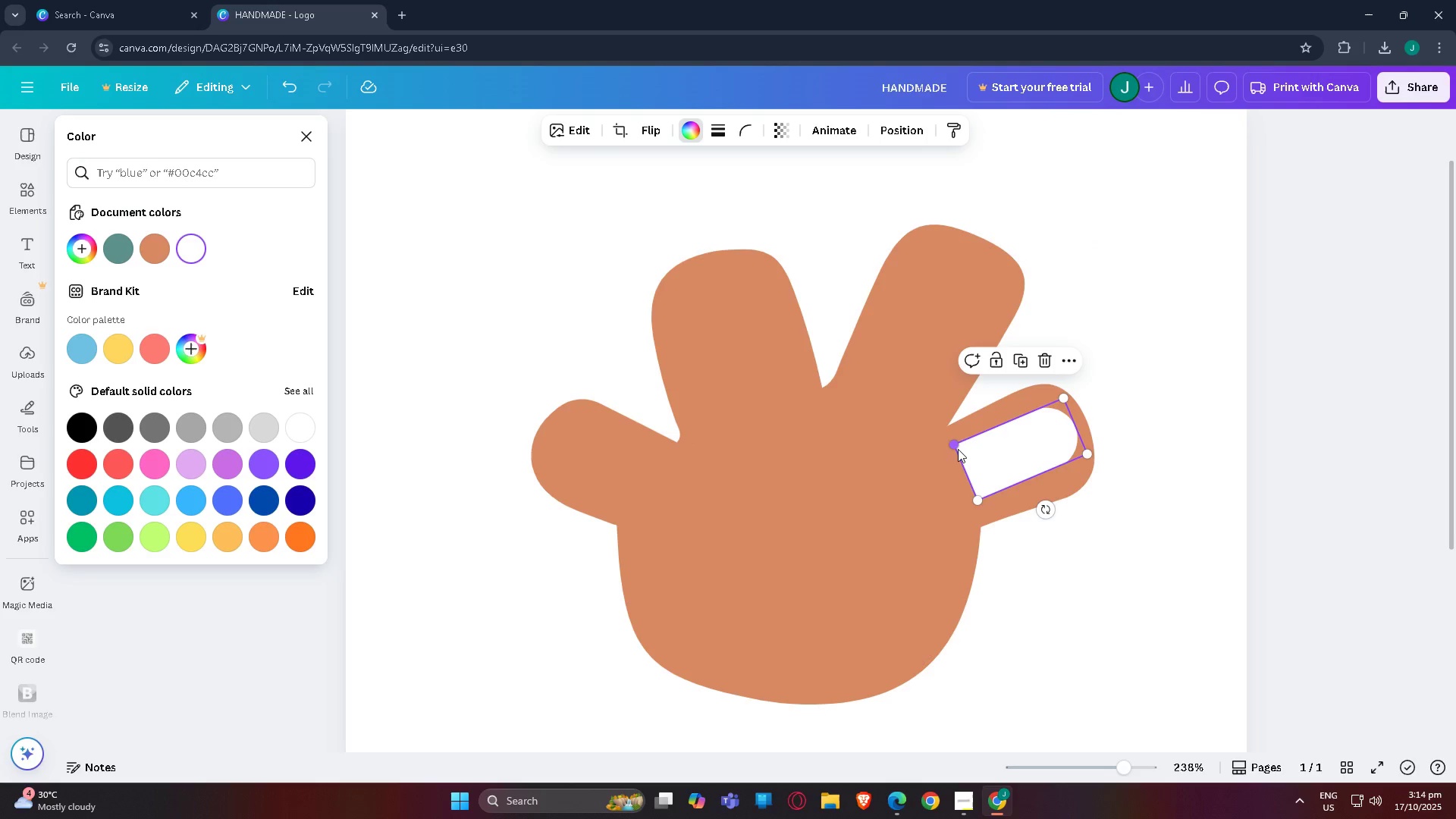 
left_click_drag(start_coordinate=[956, 446], to_coordinate=[1046, 414])
 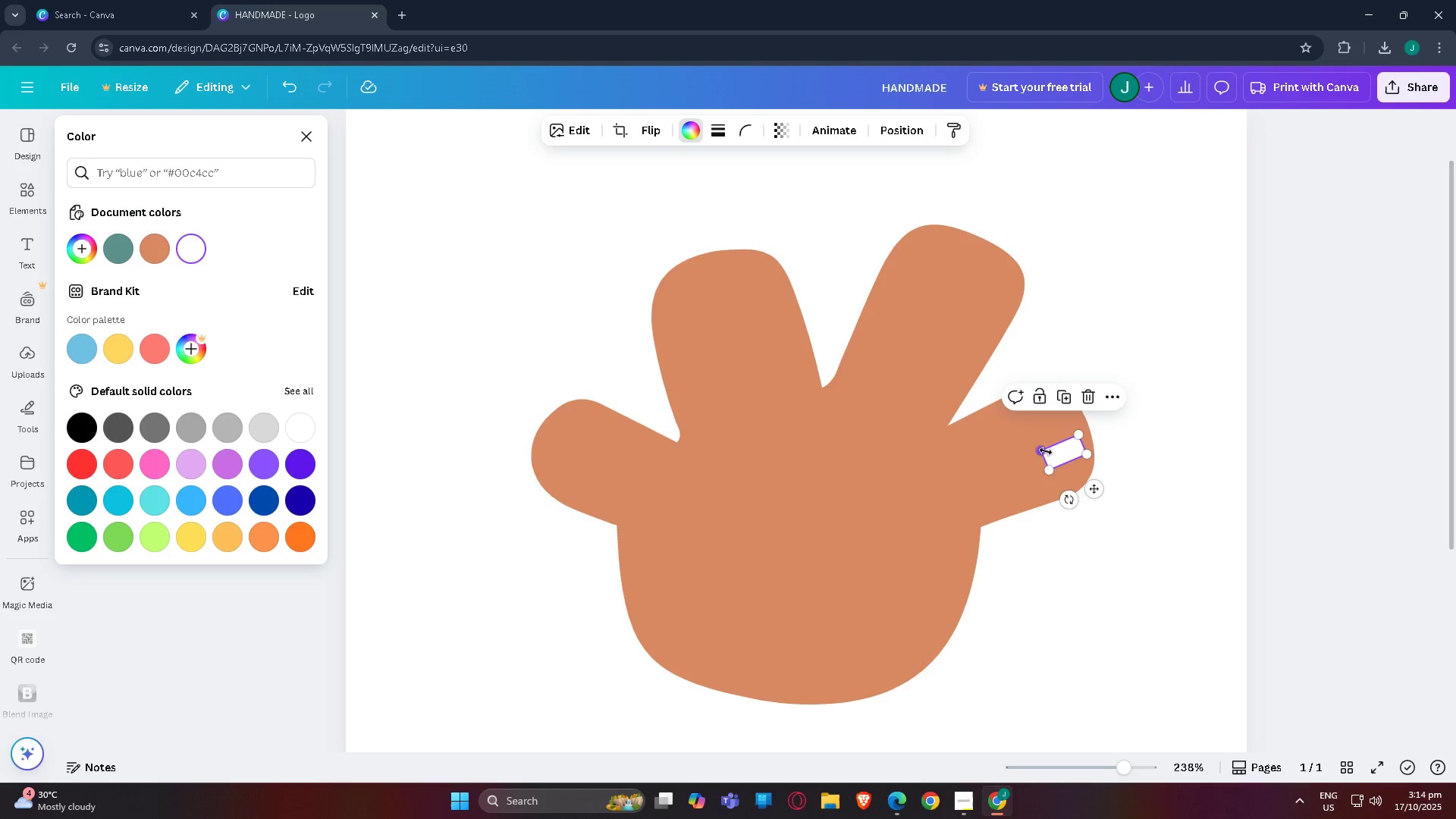 
left_click_drag(start_coordinate=[1043, 450], to_coordinate=[1053, 447])
 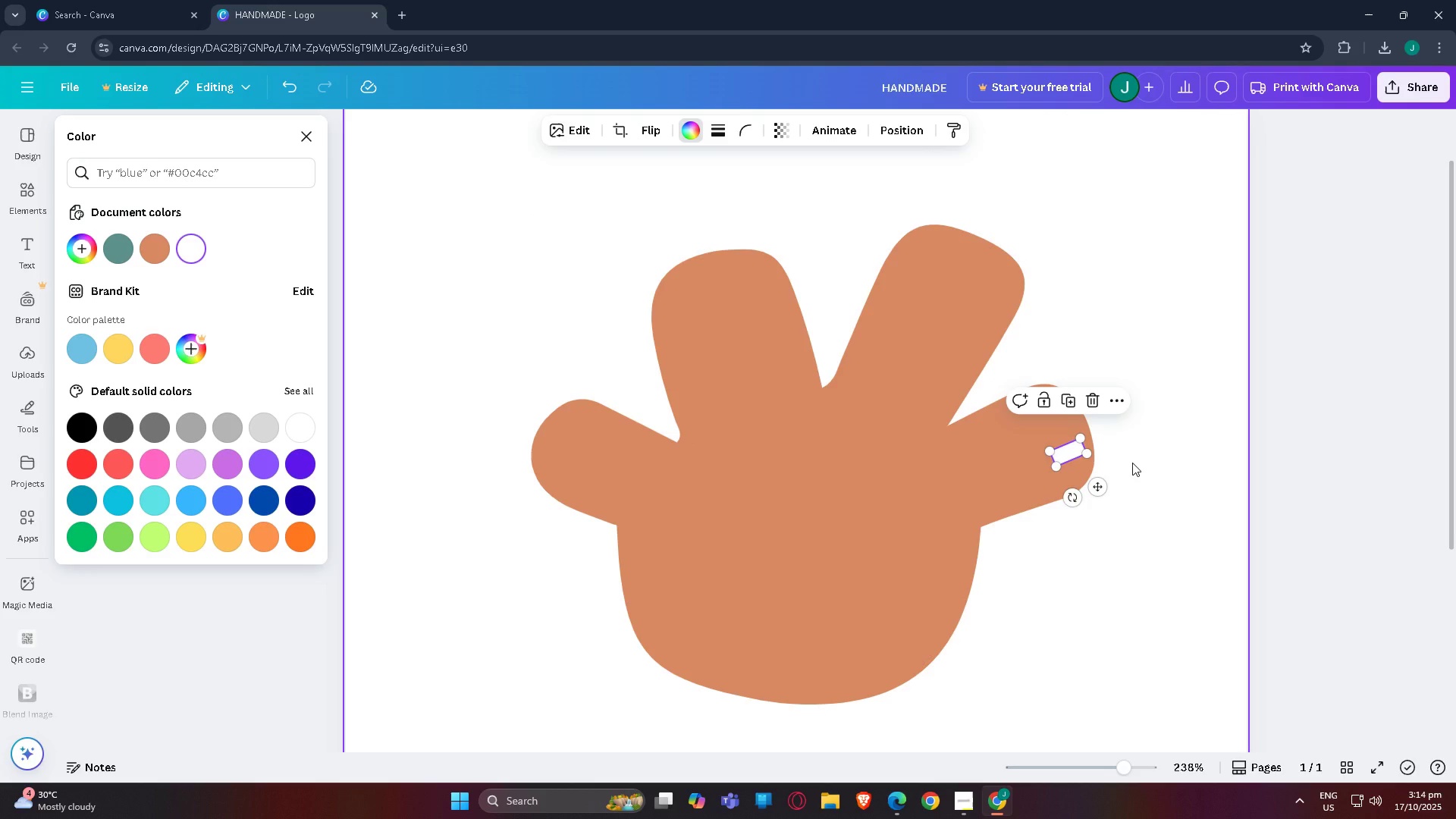 
left_click([1132, 463])
 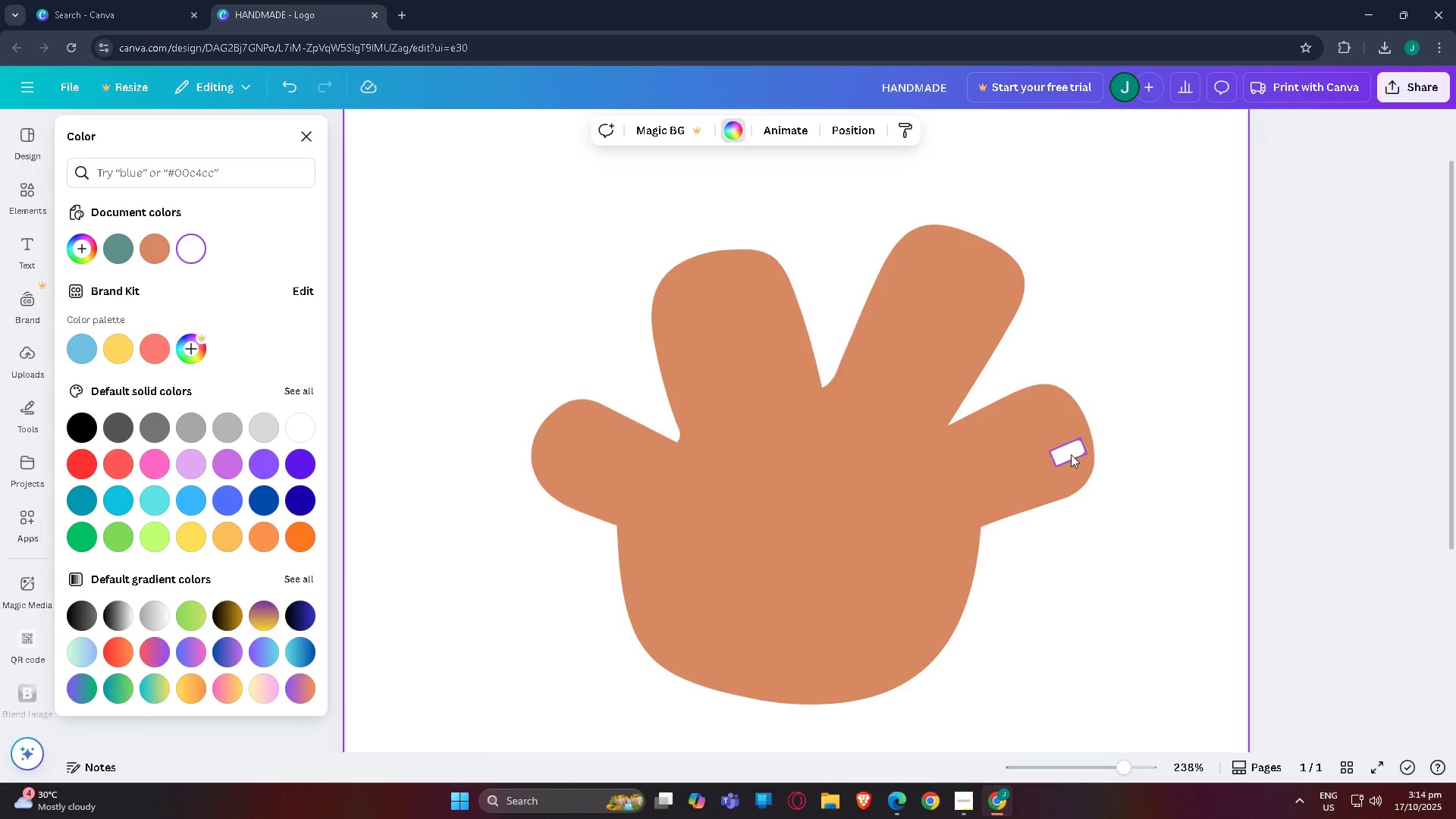 
left_click([1070, 454])
 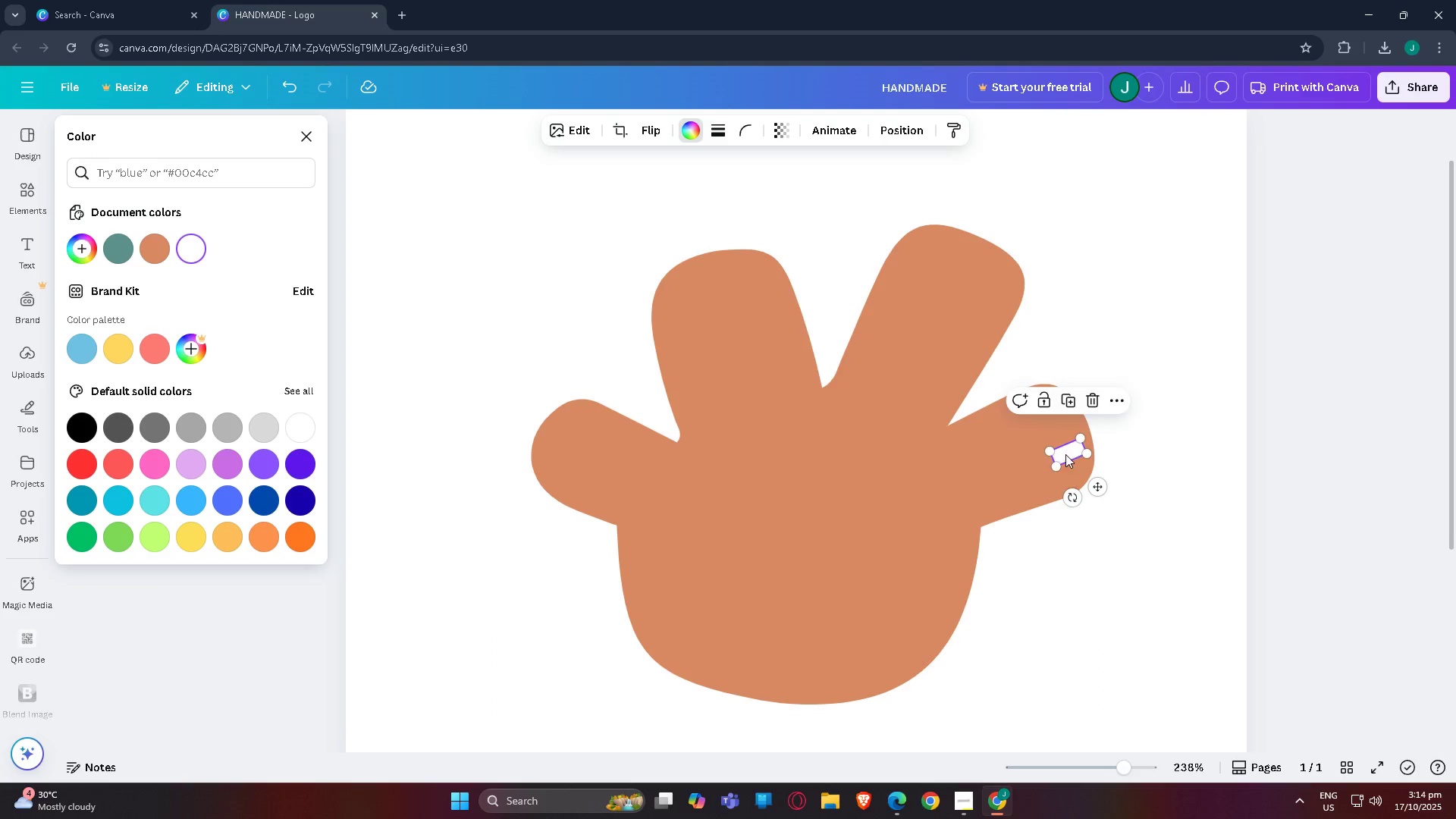 
left_click_drag(start_coordinate=[1068, 454], to_coordinate=[950, 419])
 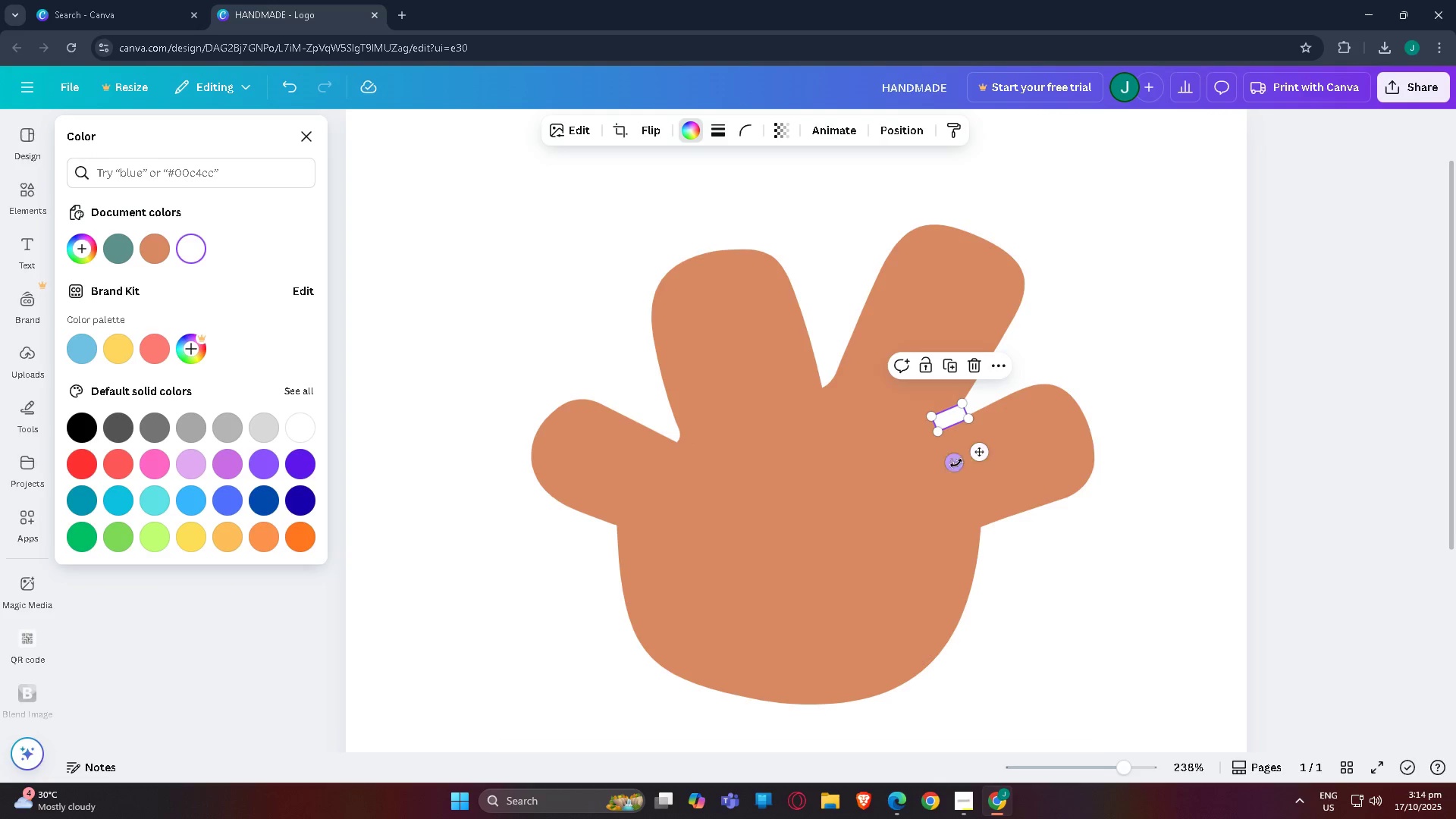 
left_click_drag(start_coordinate=[956, 463], to_coordinate=[865, 265])
 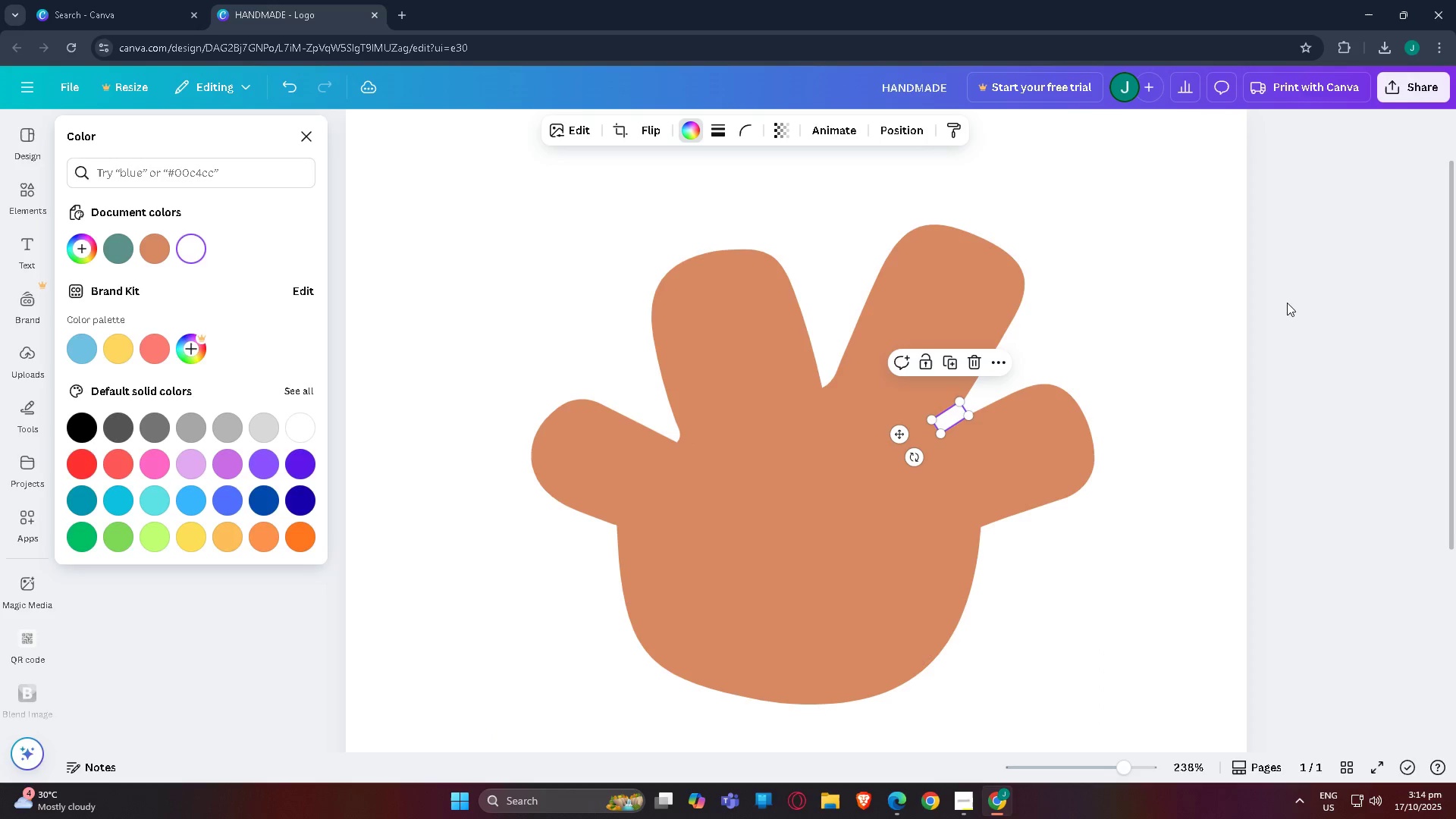 
left_click([1288, 303])
 